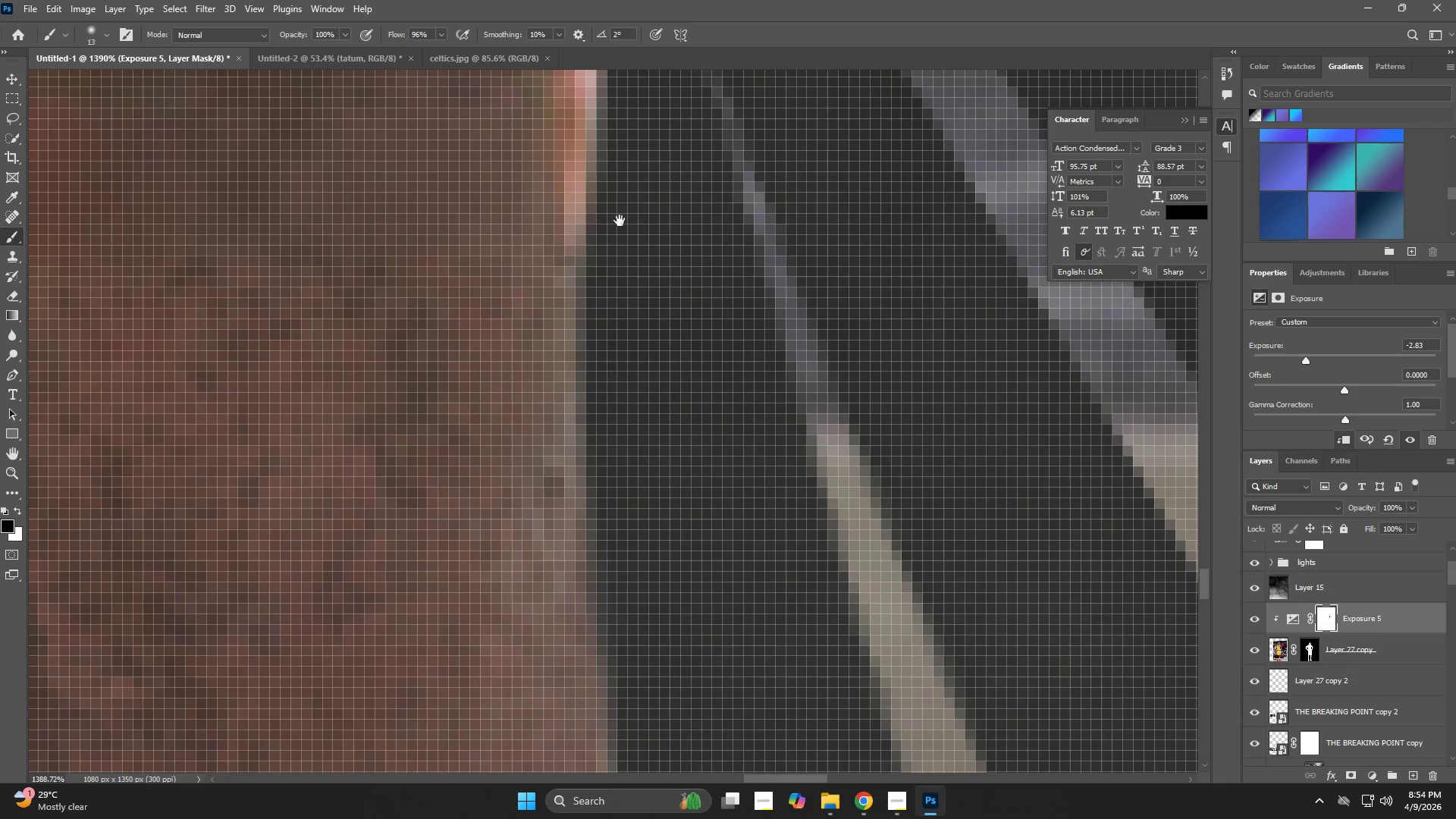 
hold_key(key=Space, duration=0.61)
 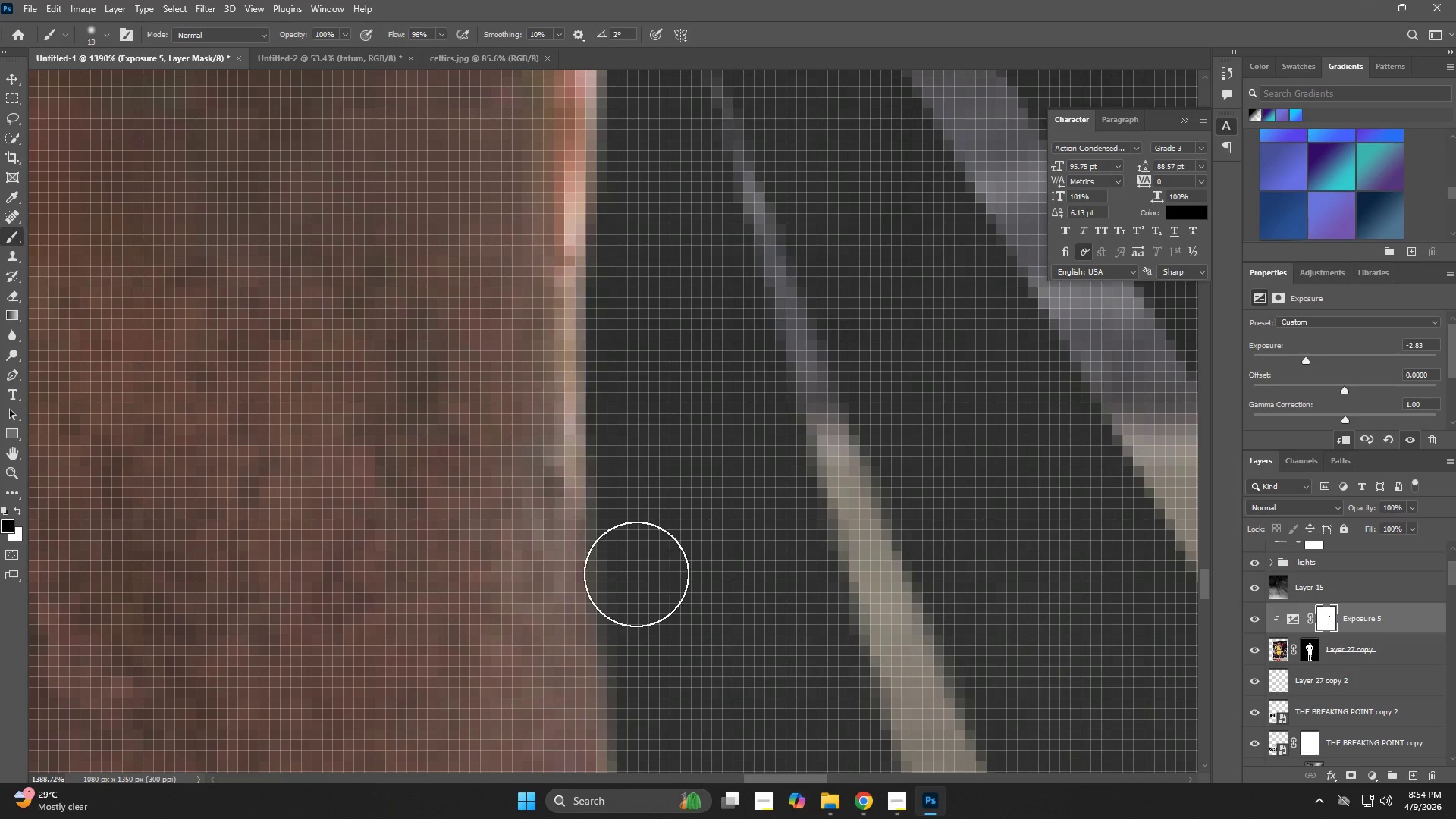 
left_click_drag(start_coordinate=[588, 598], to_coordinate=[620, 221])
 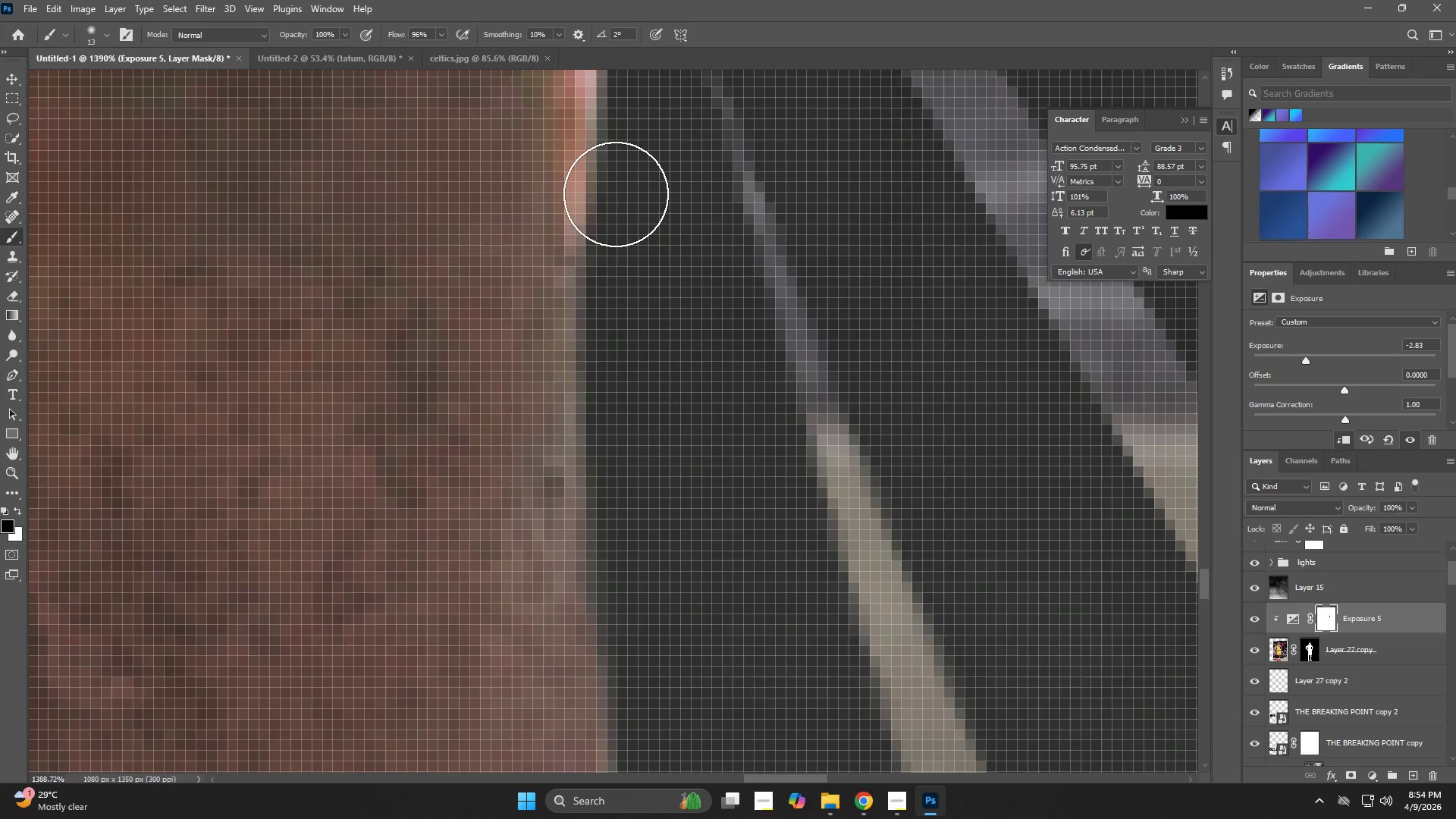 
left_click_drag(start_coordinate=[616, 194], to_coordinate=[646, 605])
 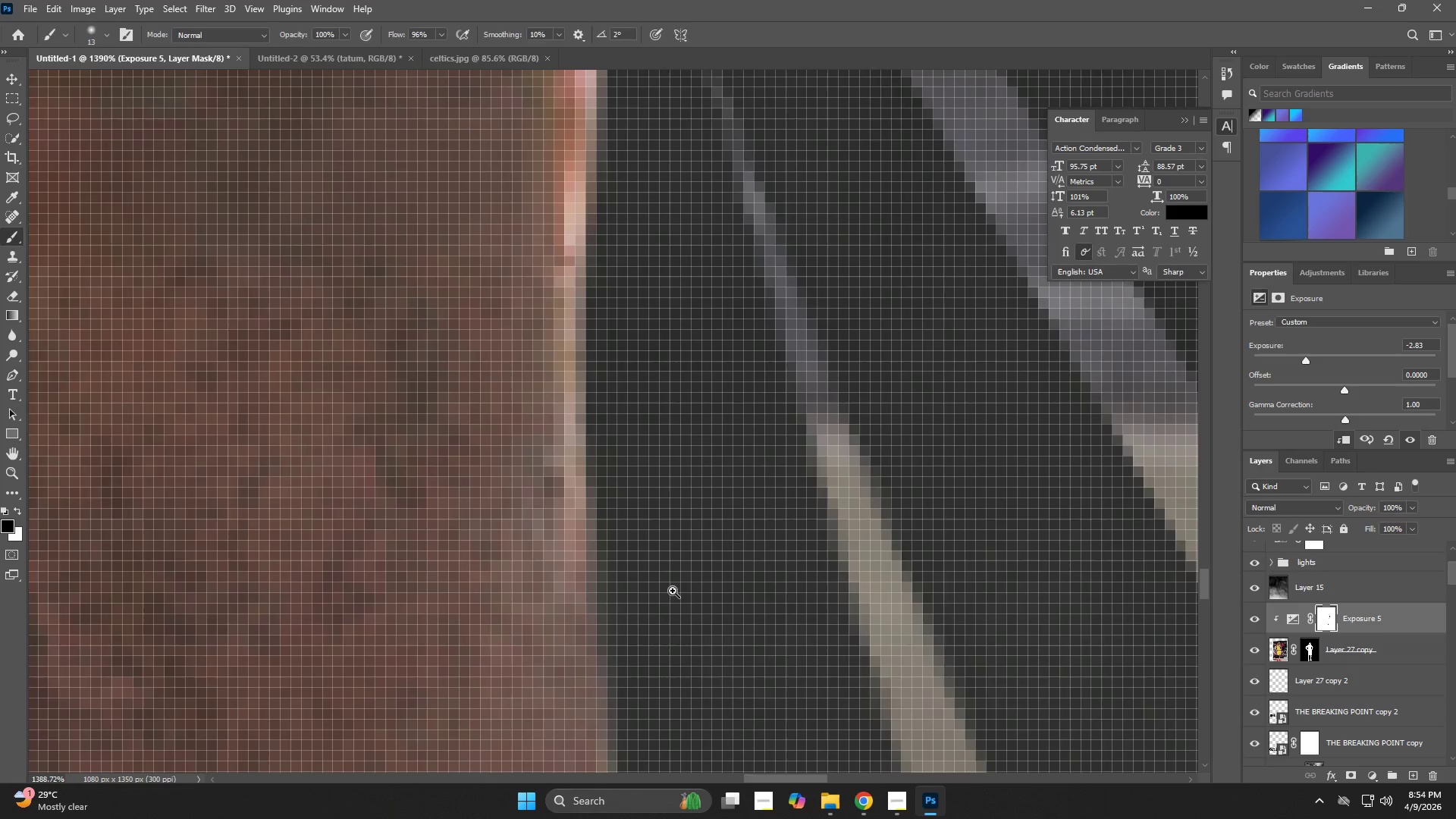 
type(zzppb)
 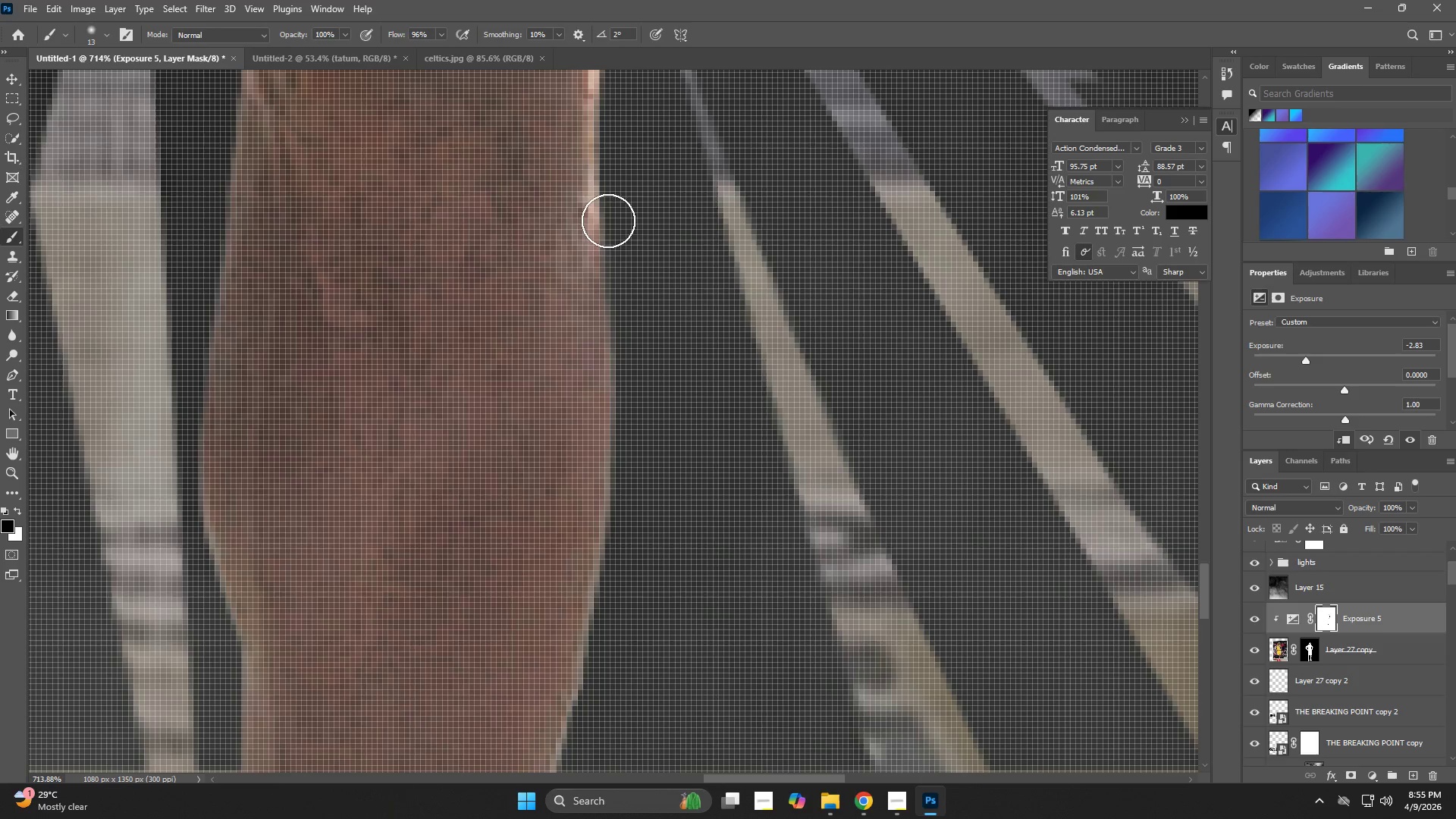 
left_click_drag(start_coordinate=[684, 577], to_coordinate=[611, 593])
 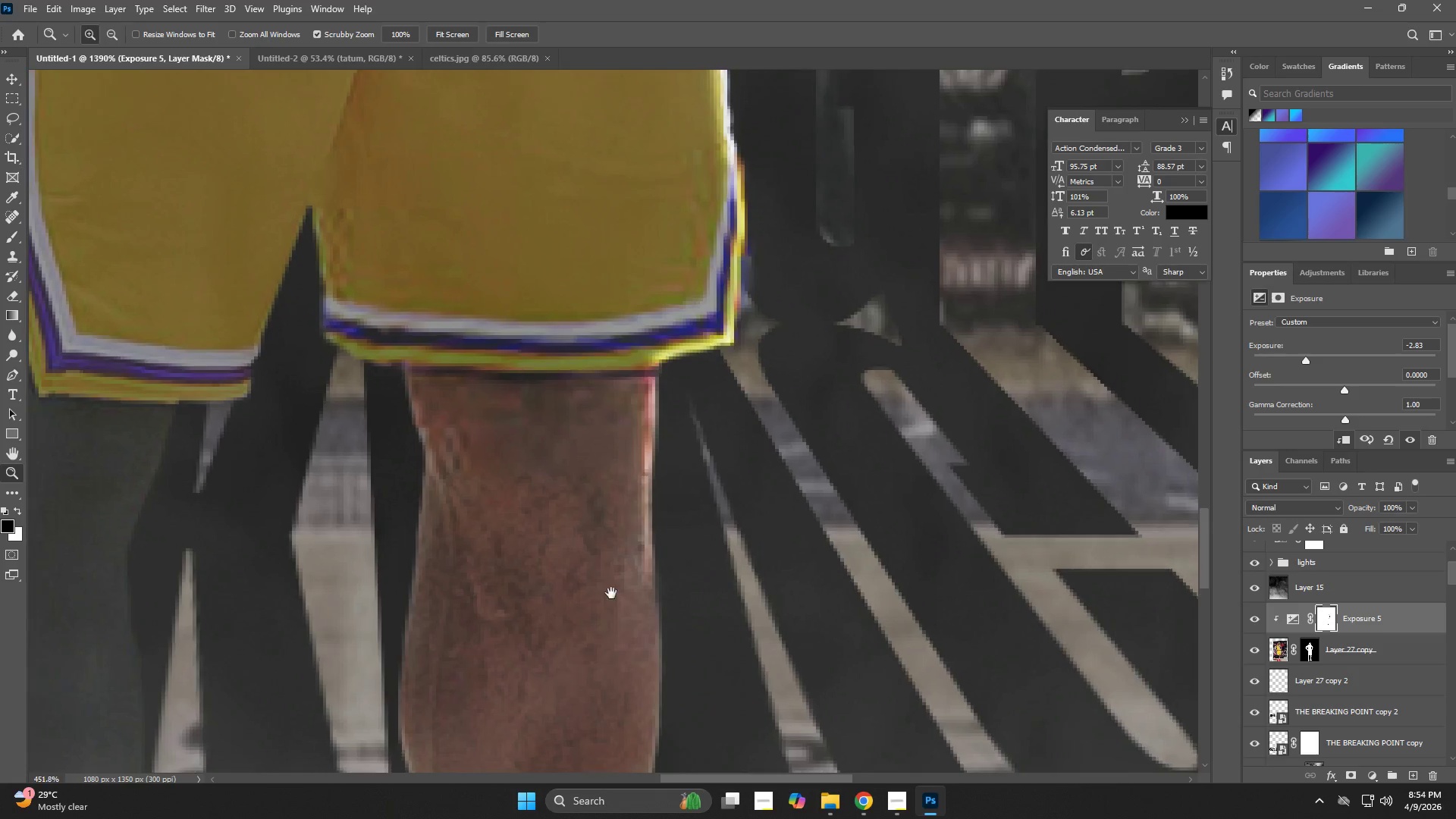 
hold_key(key=Space, duration=0.7)
 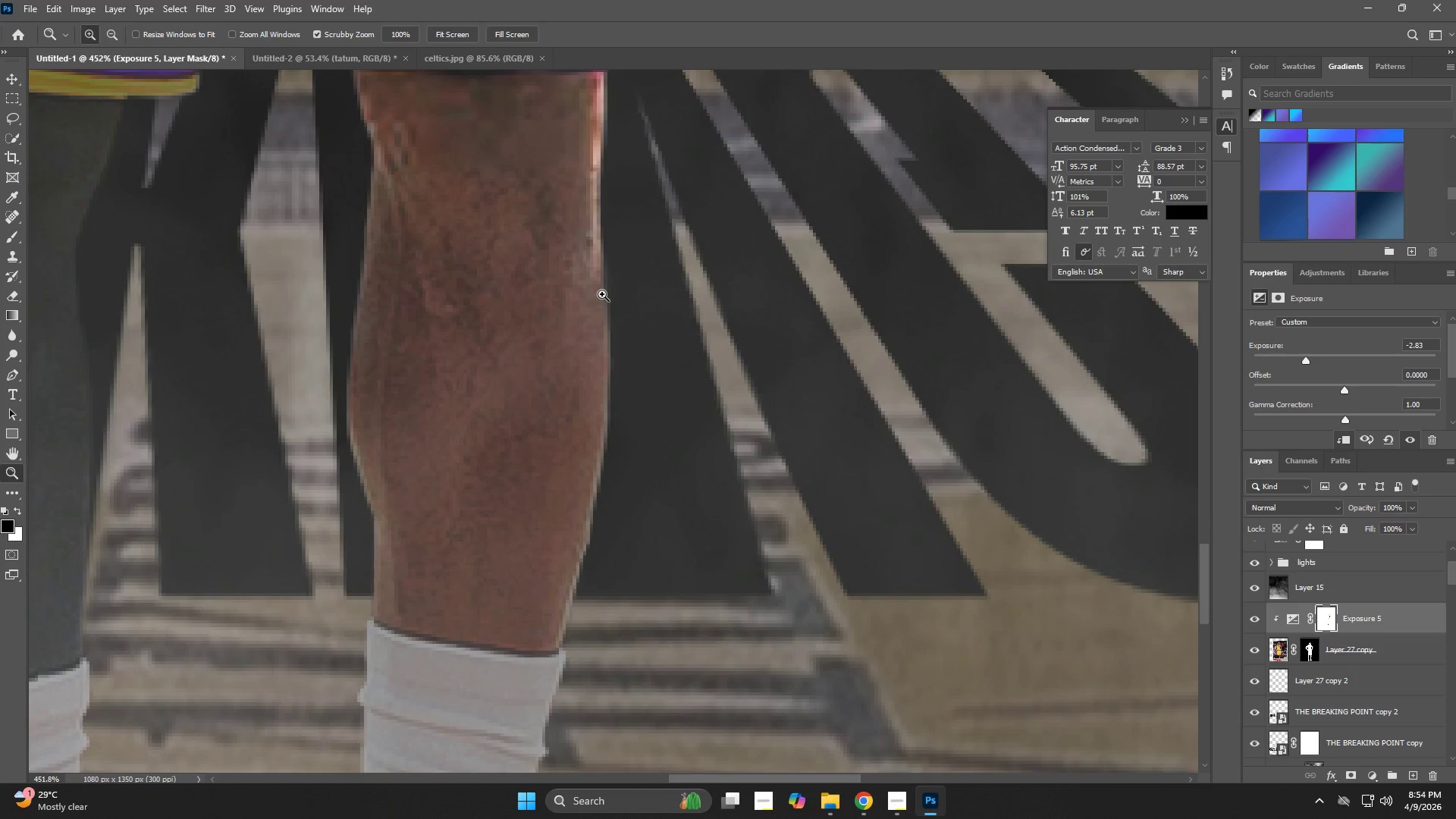 
left_click_drag(start_coordinate=[649, 623], to_coordinate=[601, 346])
 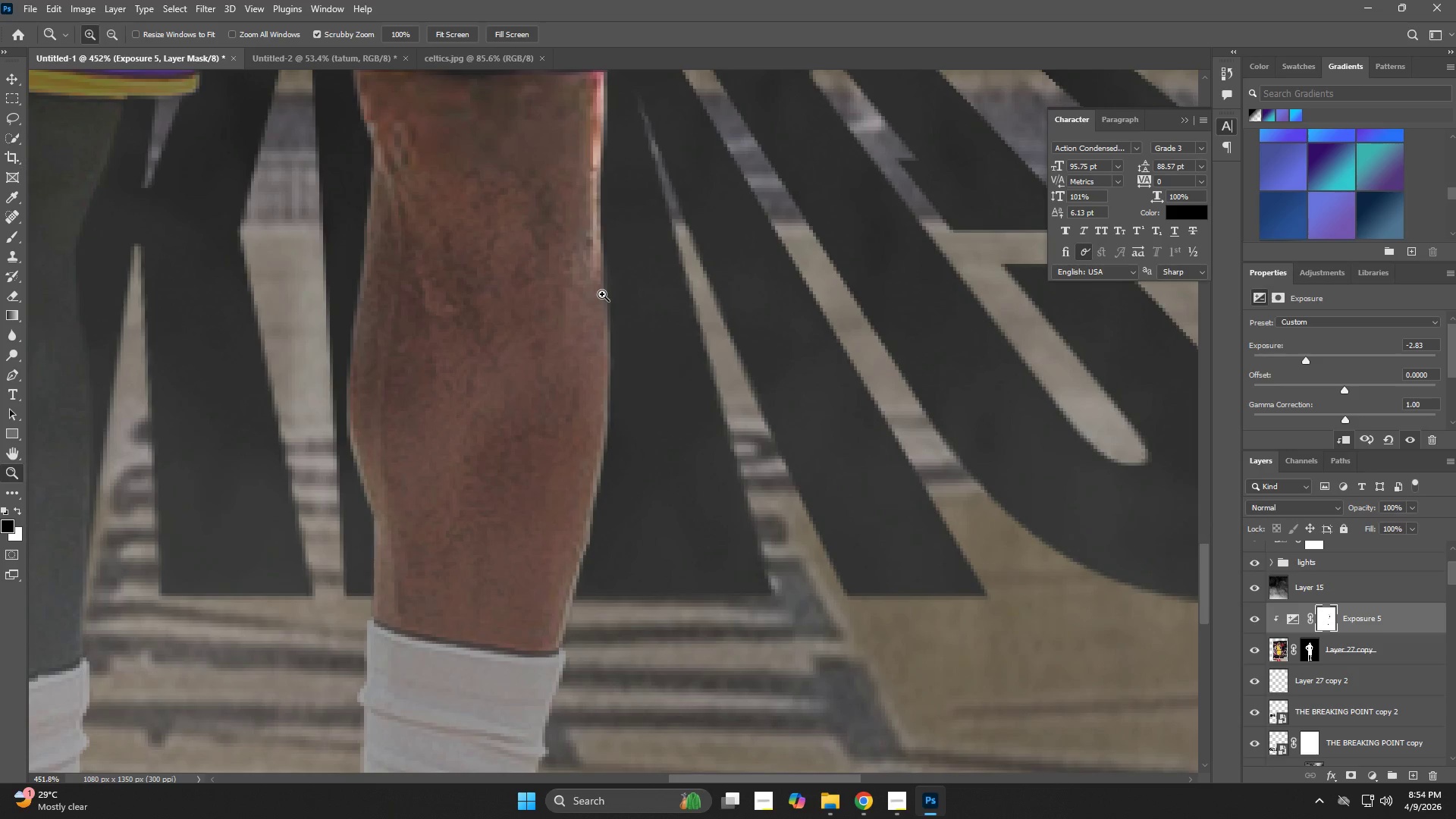 
left_click_drag(start_coordinate=[602, 294], to_coordinate=[635, 319])
 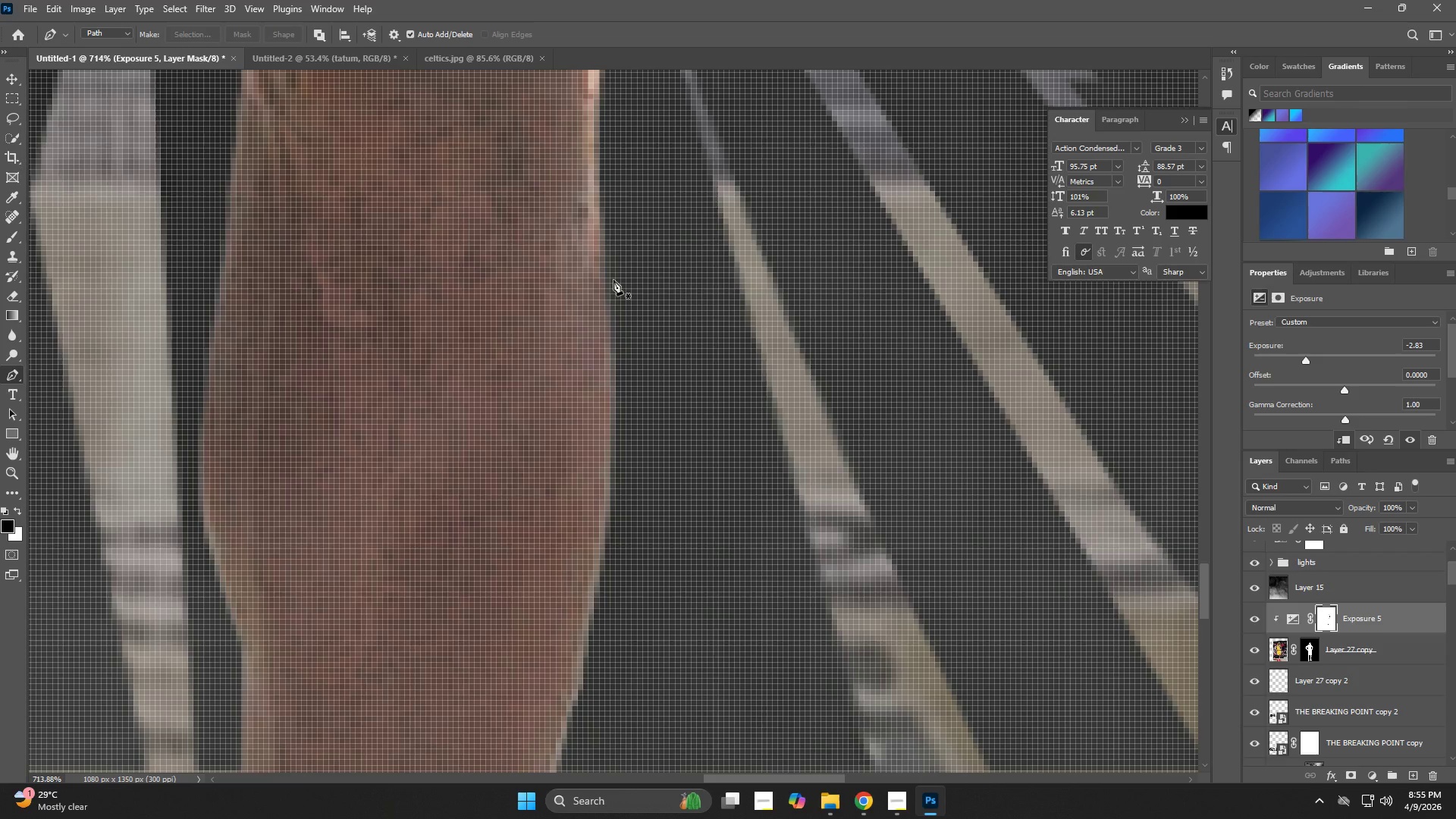 
left_click_drag(start_coordinate=[611, 203], to_coordinate=[600, 522])
 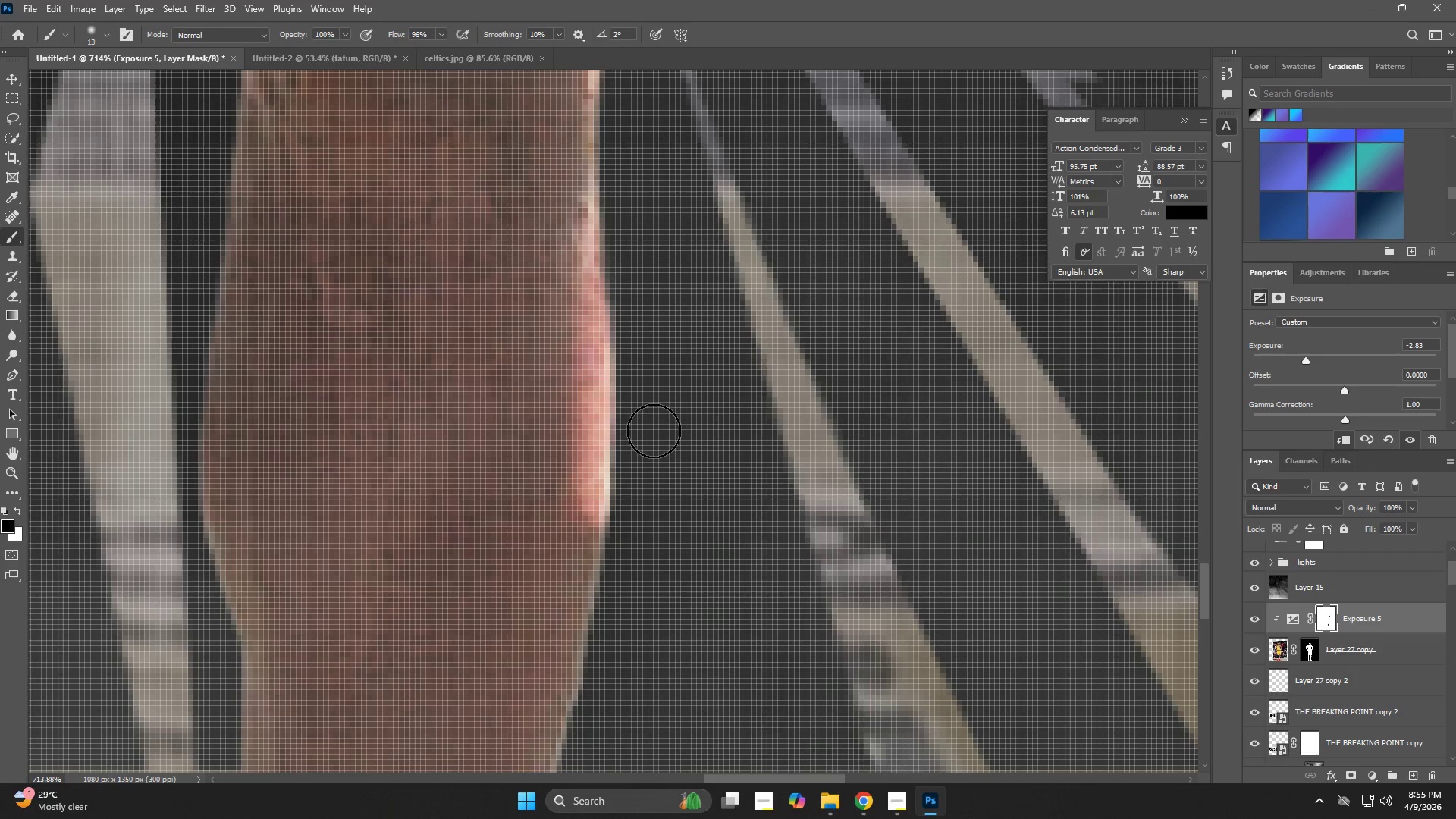 
key(Control+ControlLeft)
 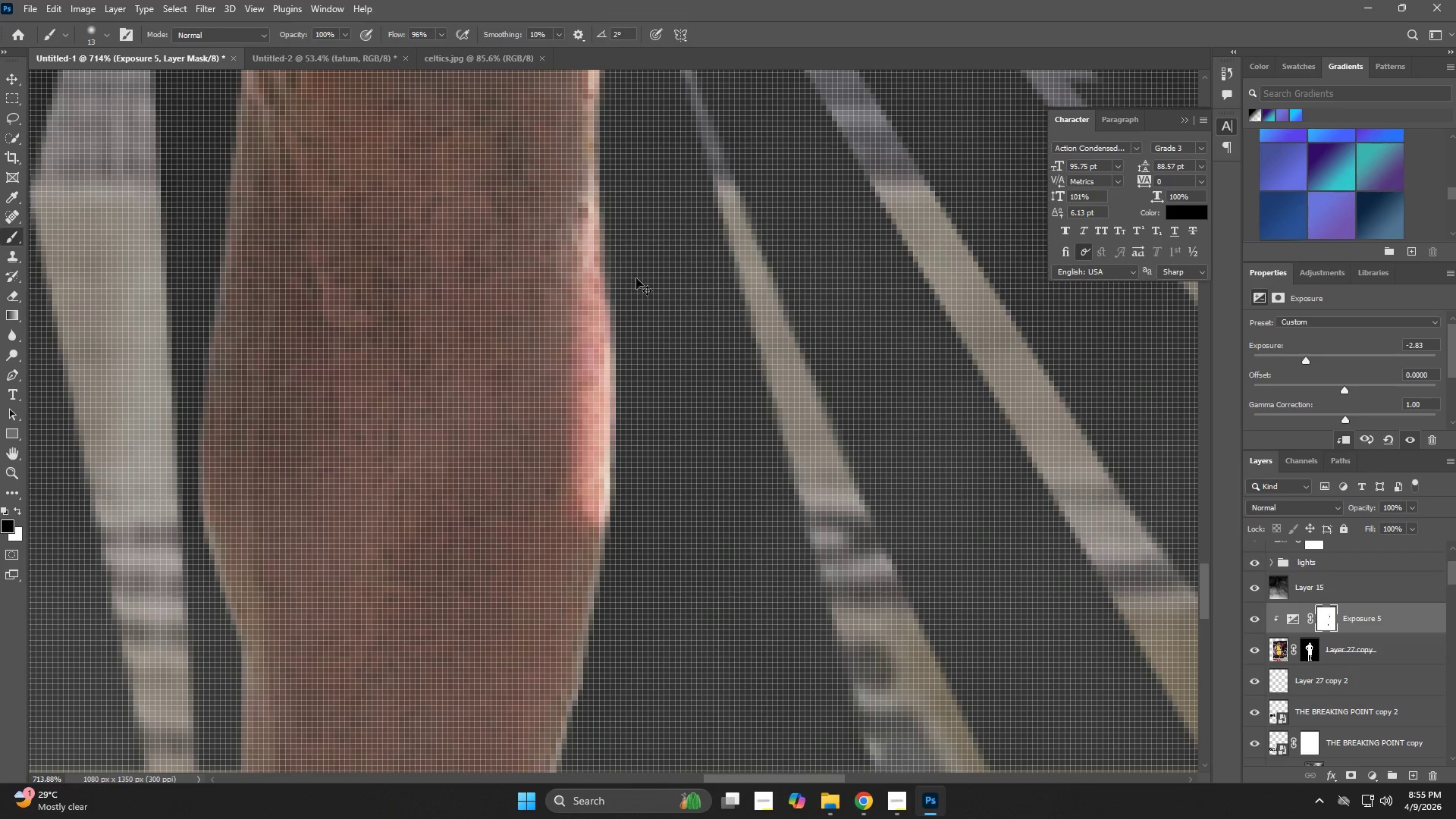 
key(Control+Z)
 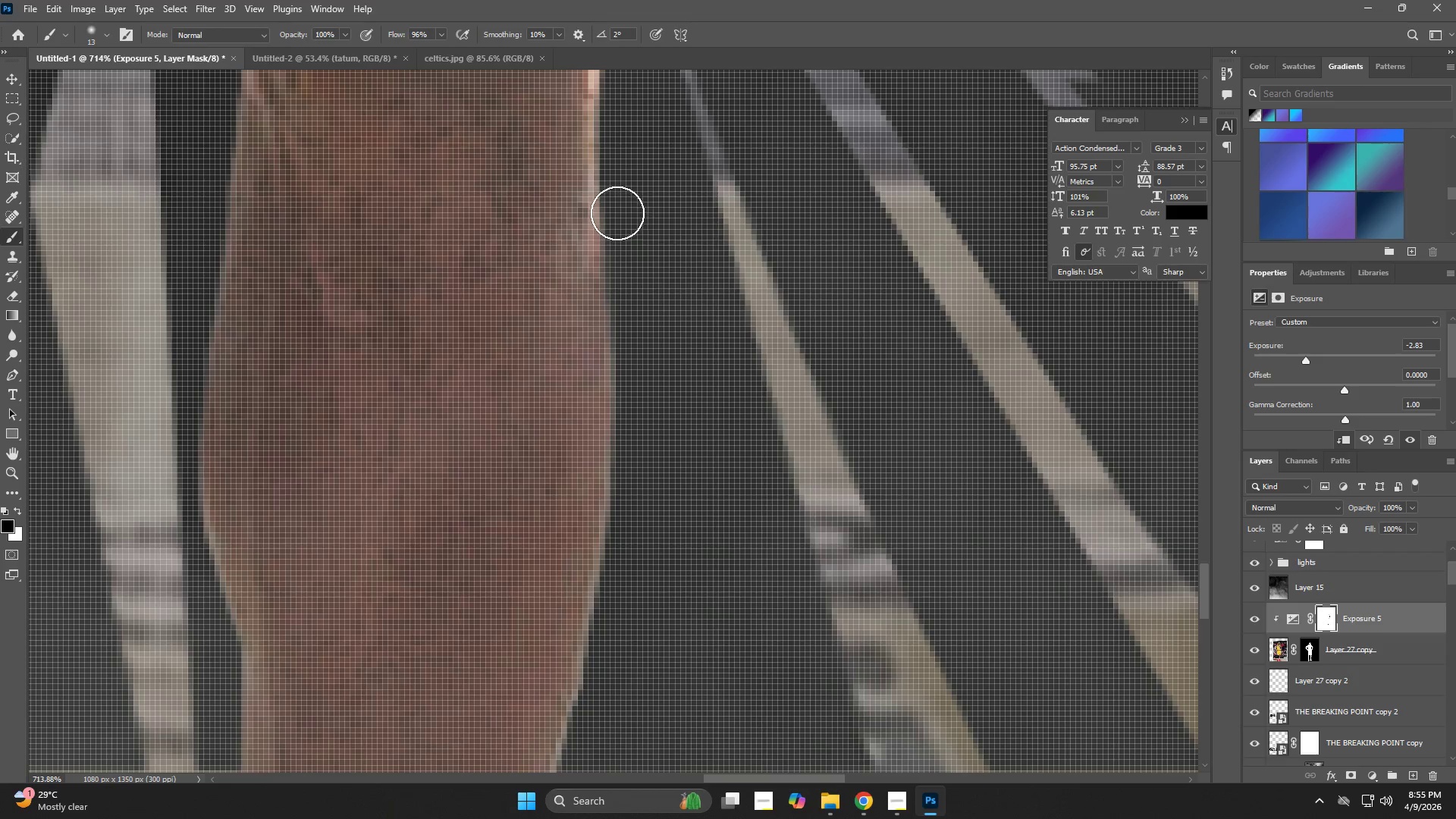 
left_click_drag(start_coordinate=[617, 209], to_coordinate=[630, 445])
 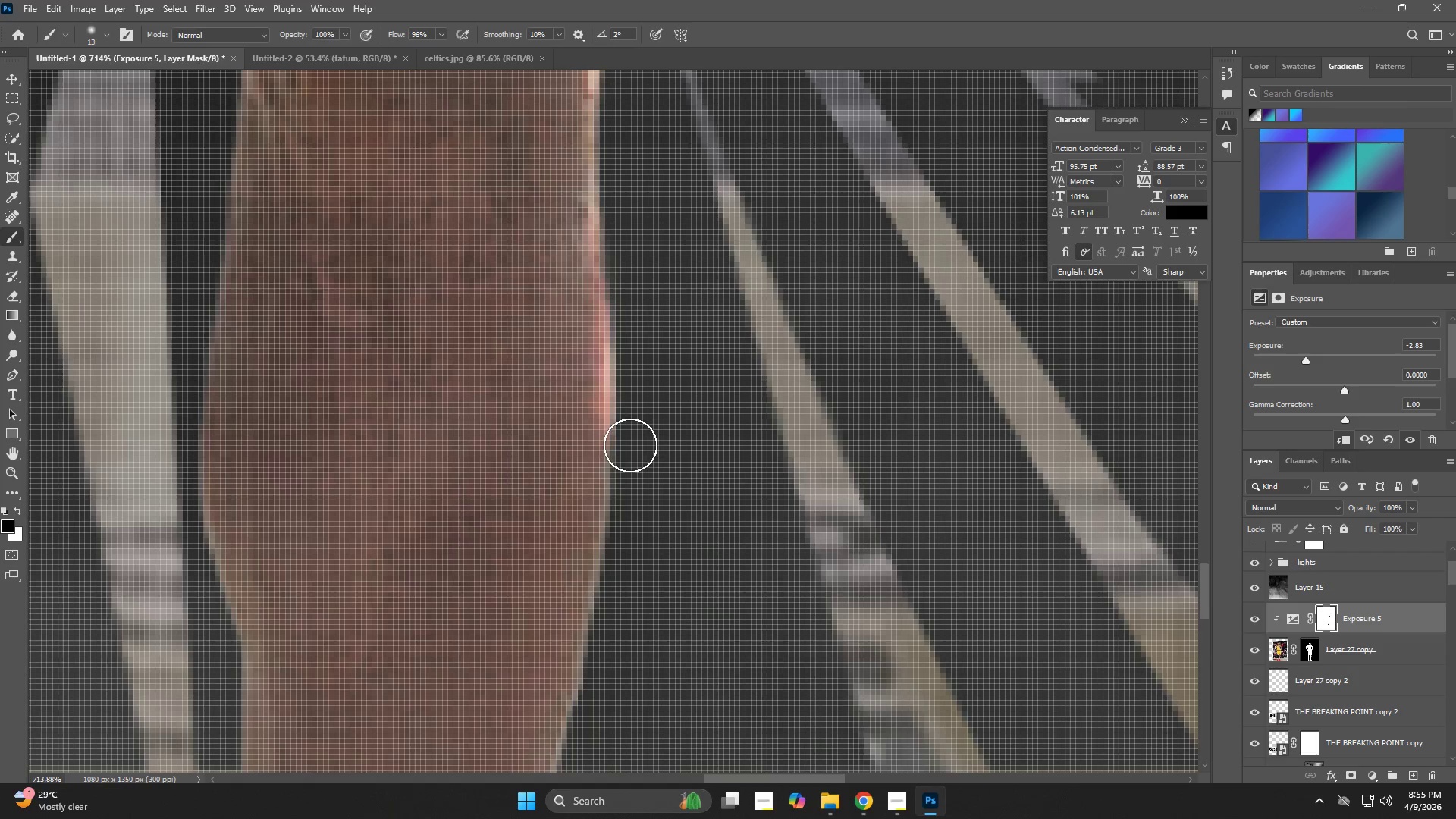 
key(Z)
 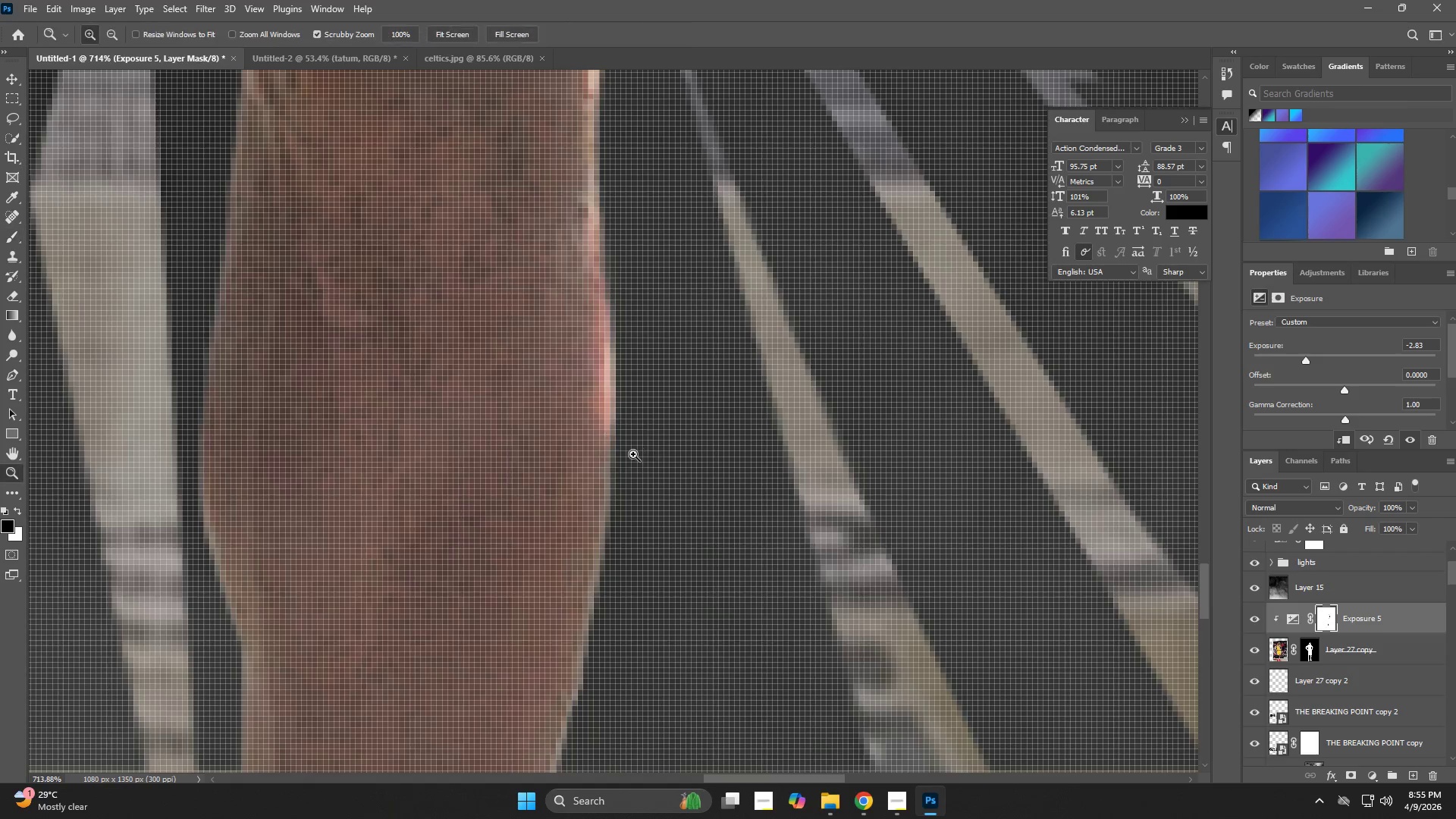 
left_click_drag(start_coordinate=[651, 447], to_coordinate=[547, 473])
 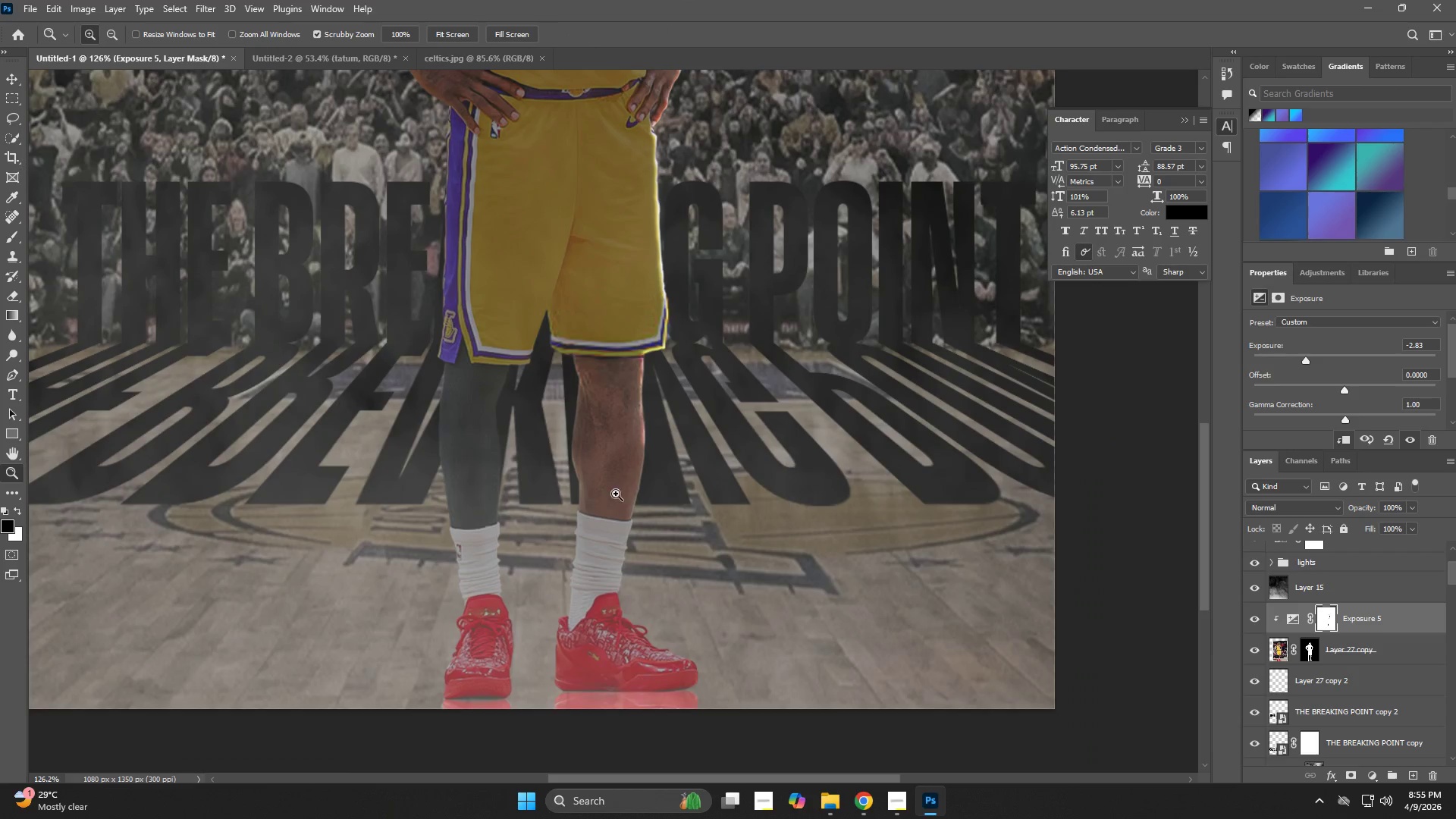 
hold_key(key=Space, duration=0.61)
 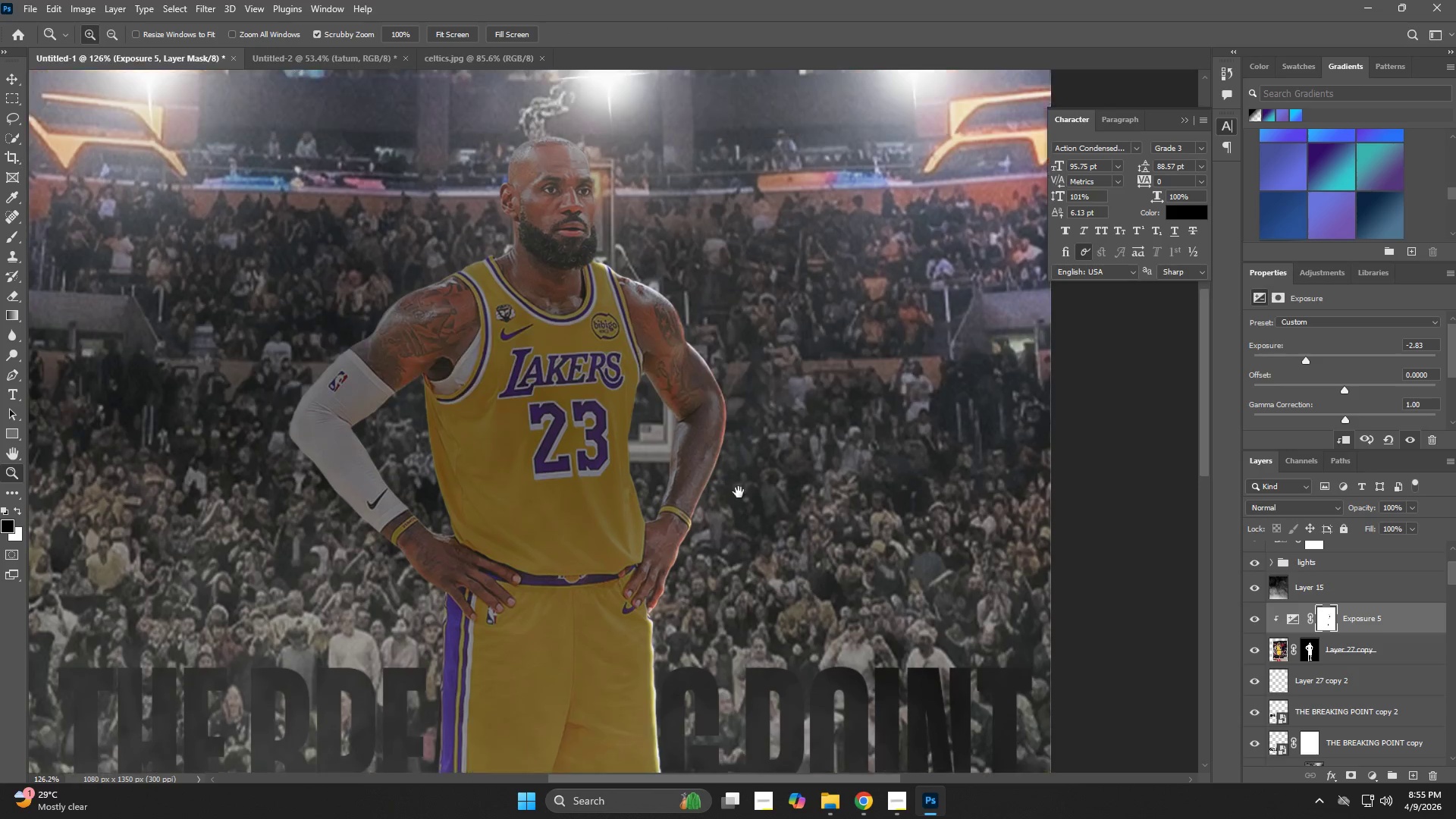 
left_click_drag(start_coordinate=[635, 270], to_coordinate=[642, 538])
 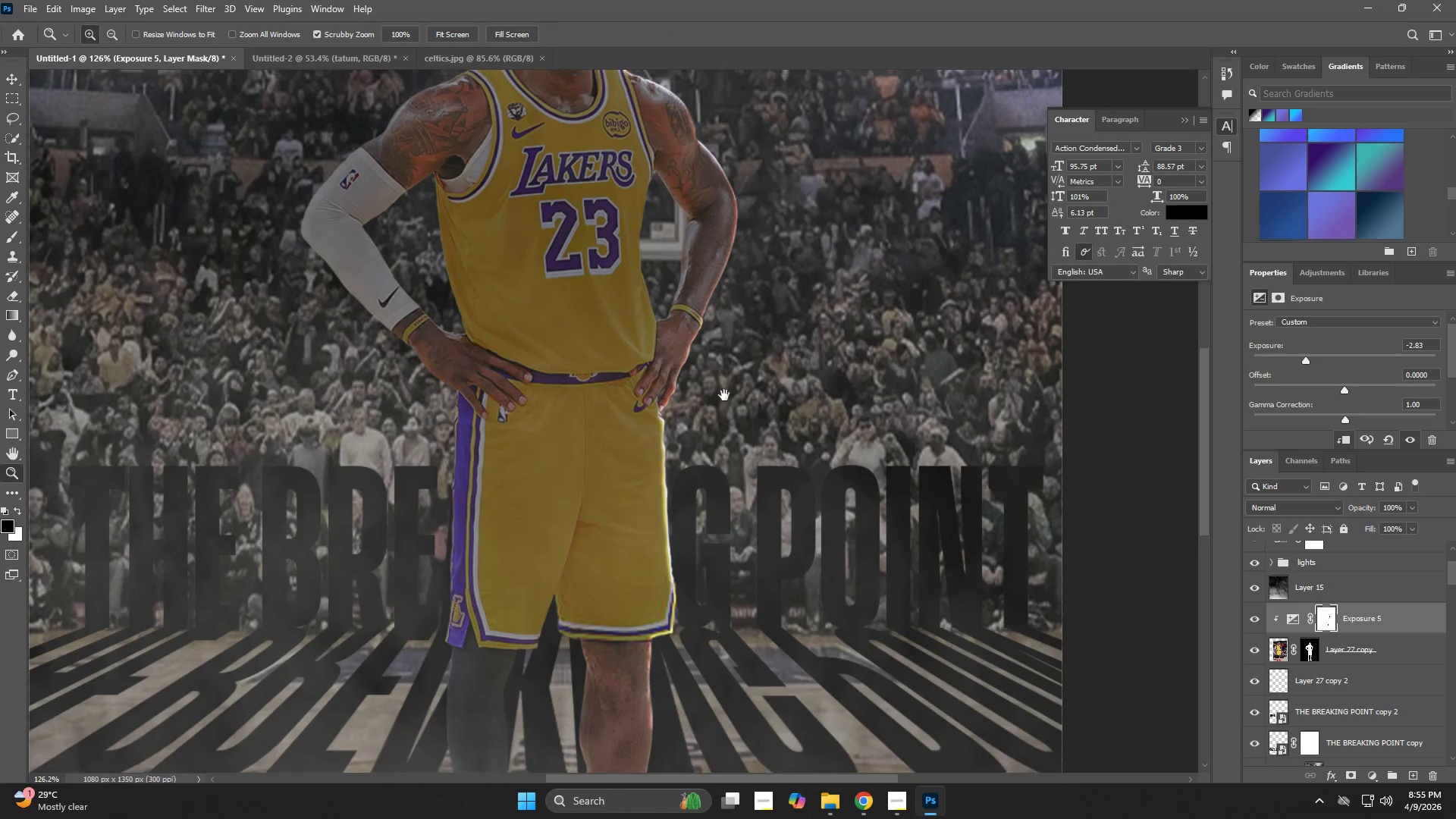 
hold_key(key=Space, duration=0.69)
 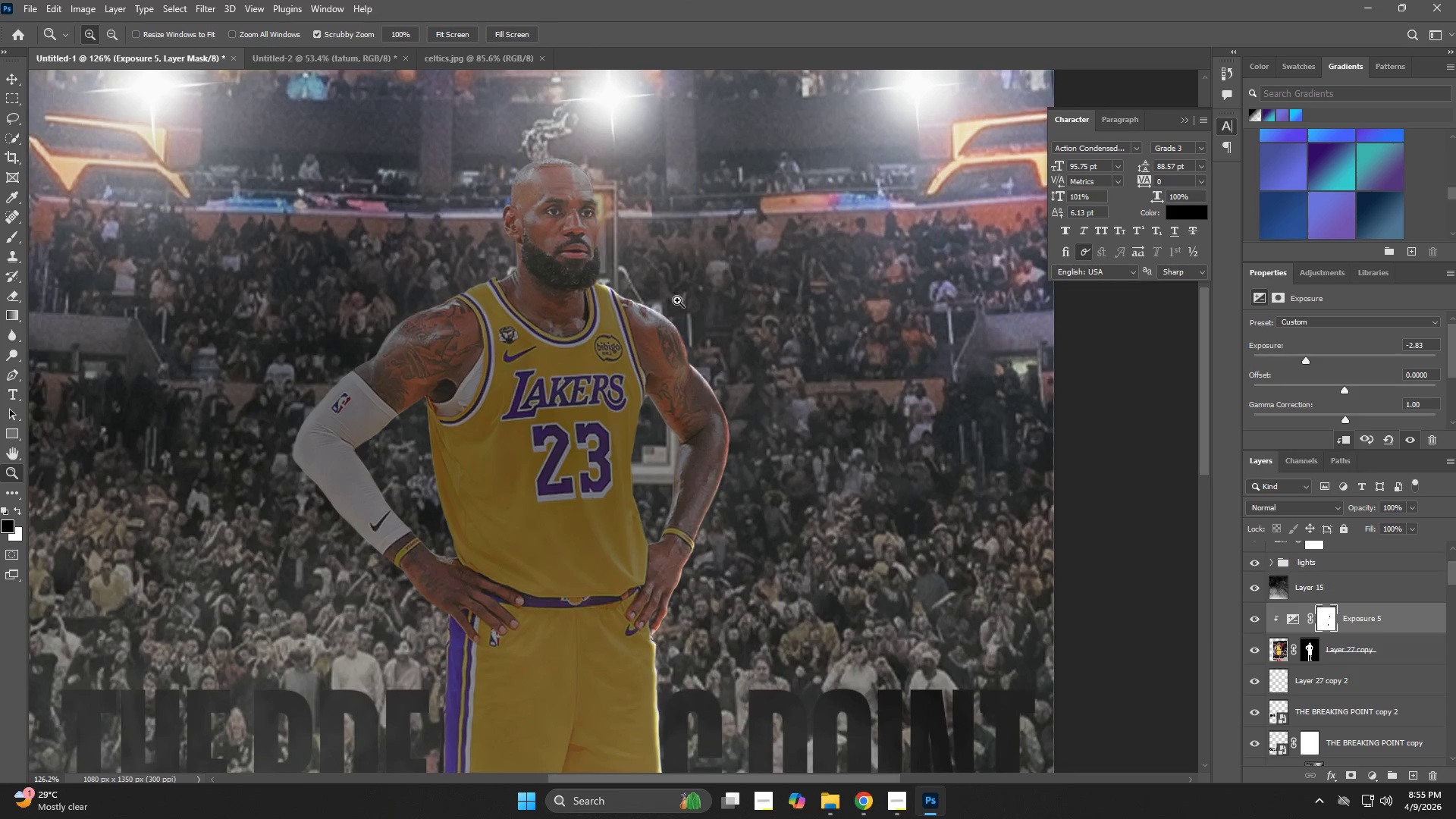 
left_click_drag(start_coordinate=[746, 276], to_coordinate=[739, 492])
 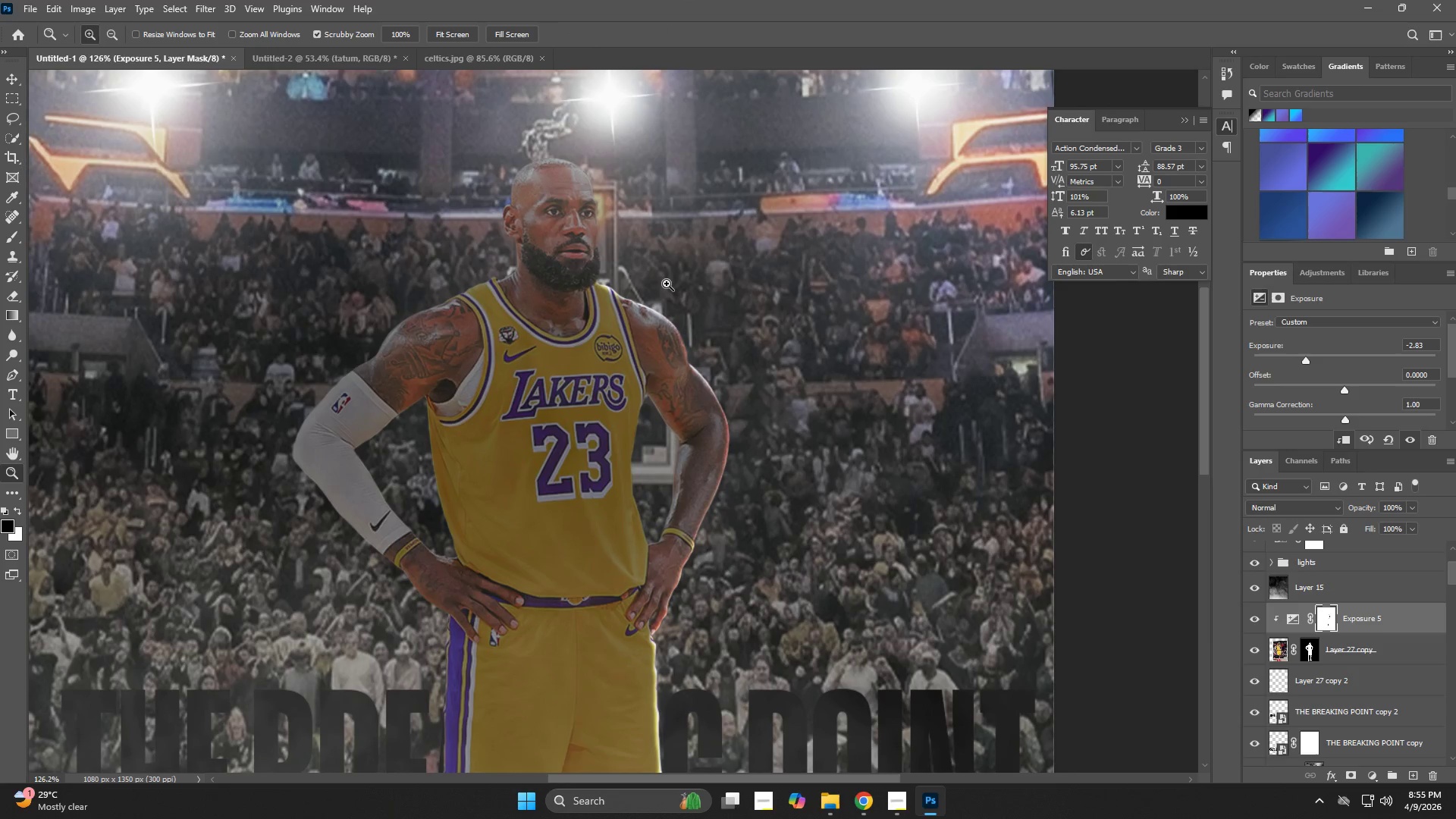 
type(zb)
 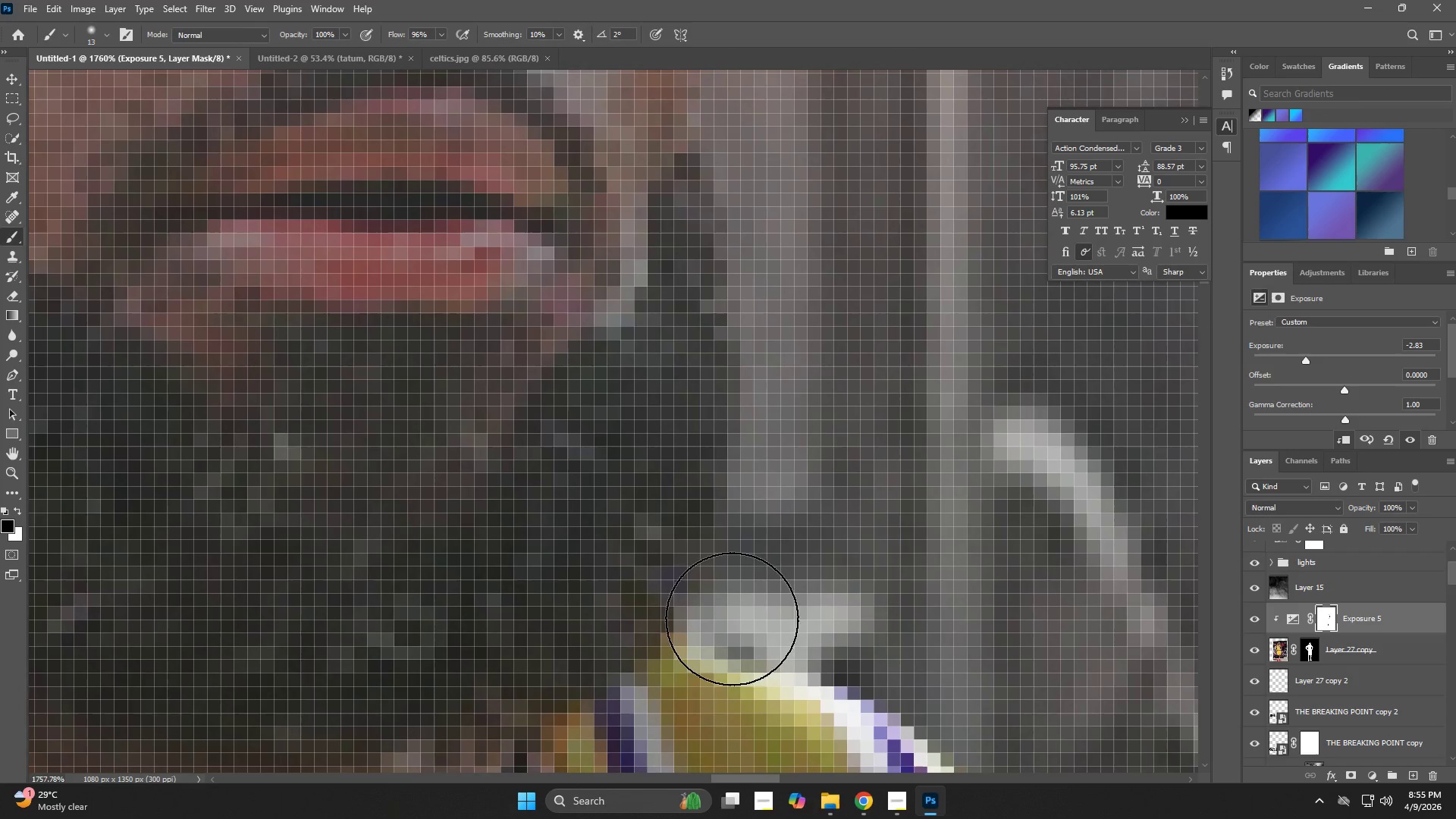 
left_click_drag(start_coordinate=[590, 255], to_coordinate=[746, 413])
 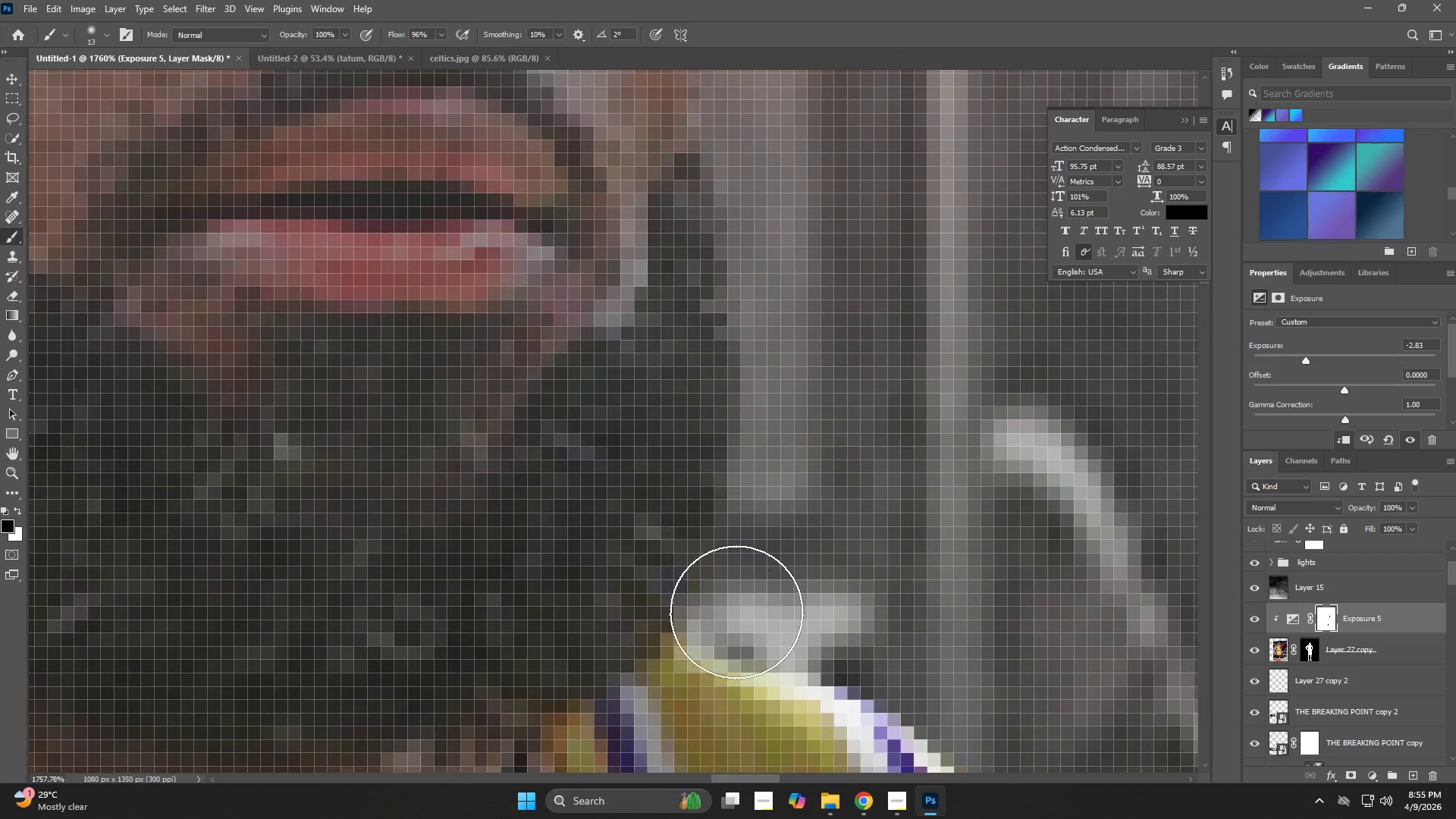 
left_click_drag(start_coordinate=[726, 607], to_coordinate=[739, 199])
 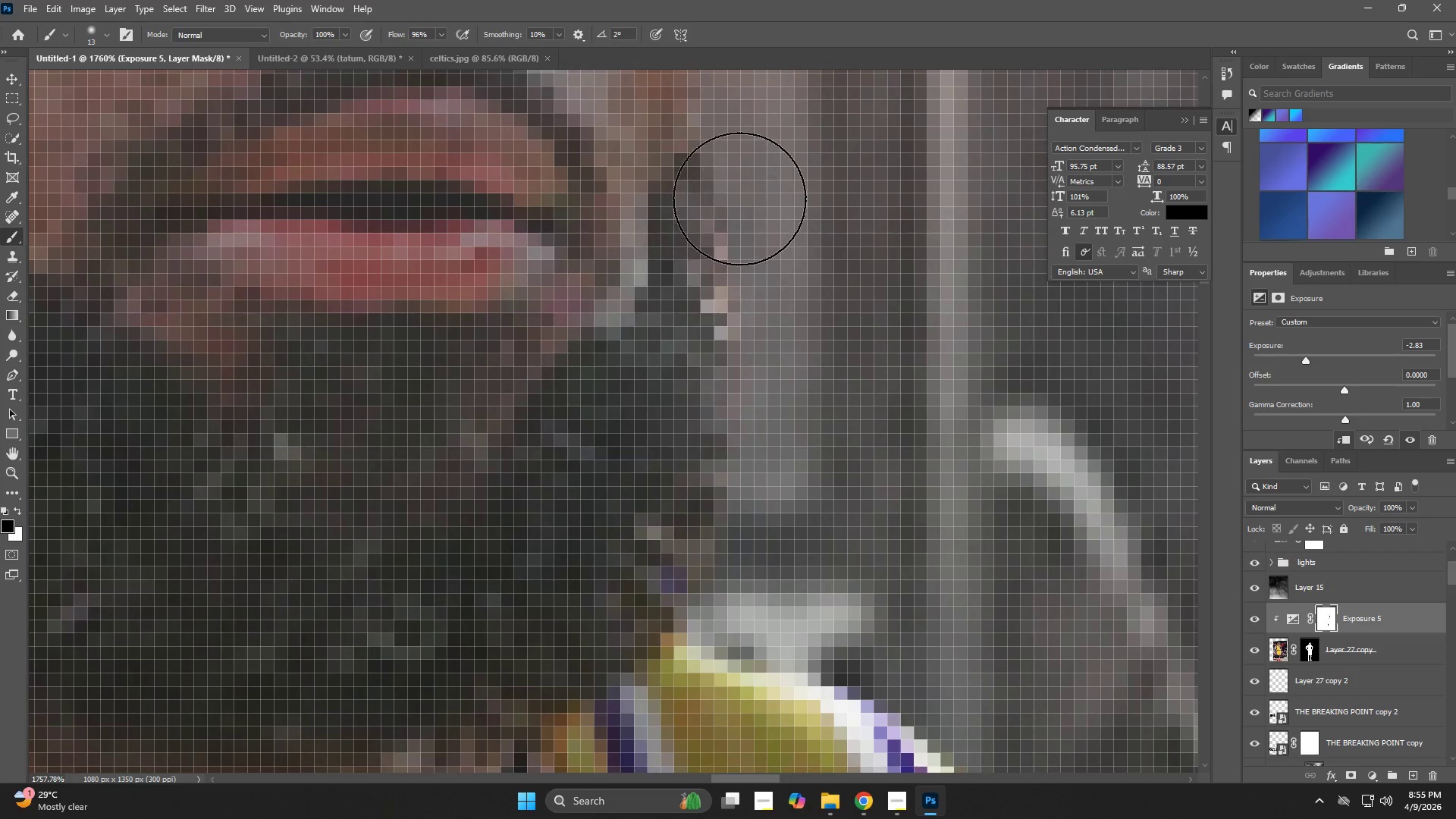 
hold_key(key=Space, duration=0.58)
 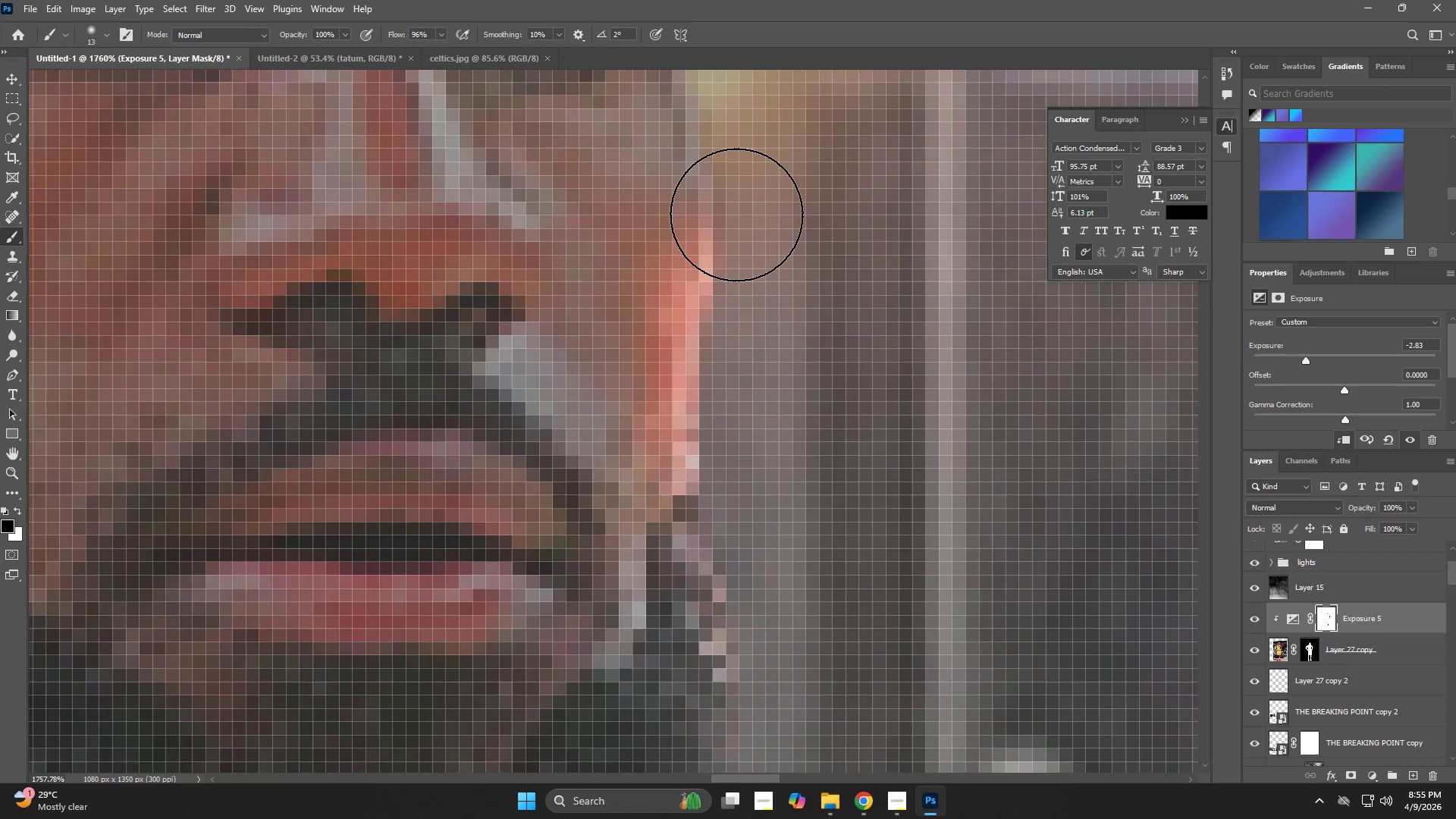 
left_click_drag(start_coordinate=[733, 265], to_coordinate=[732, 607])
 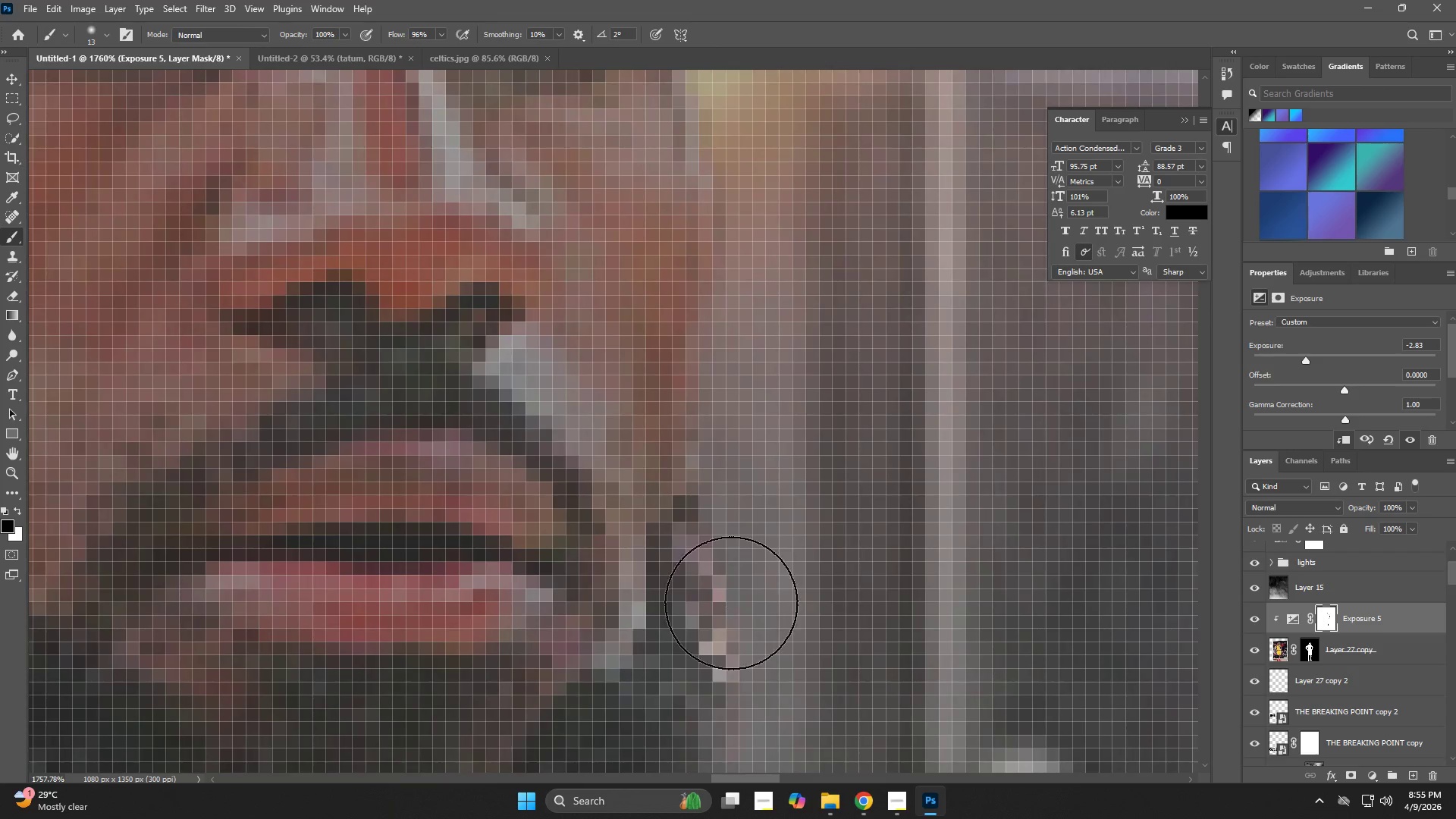 
left_click_drag(start_coordinate=[729, 590], to_coordinate=[737, 214])
 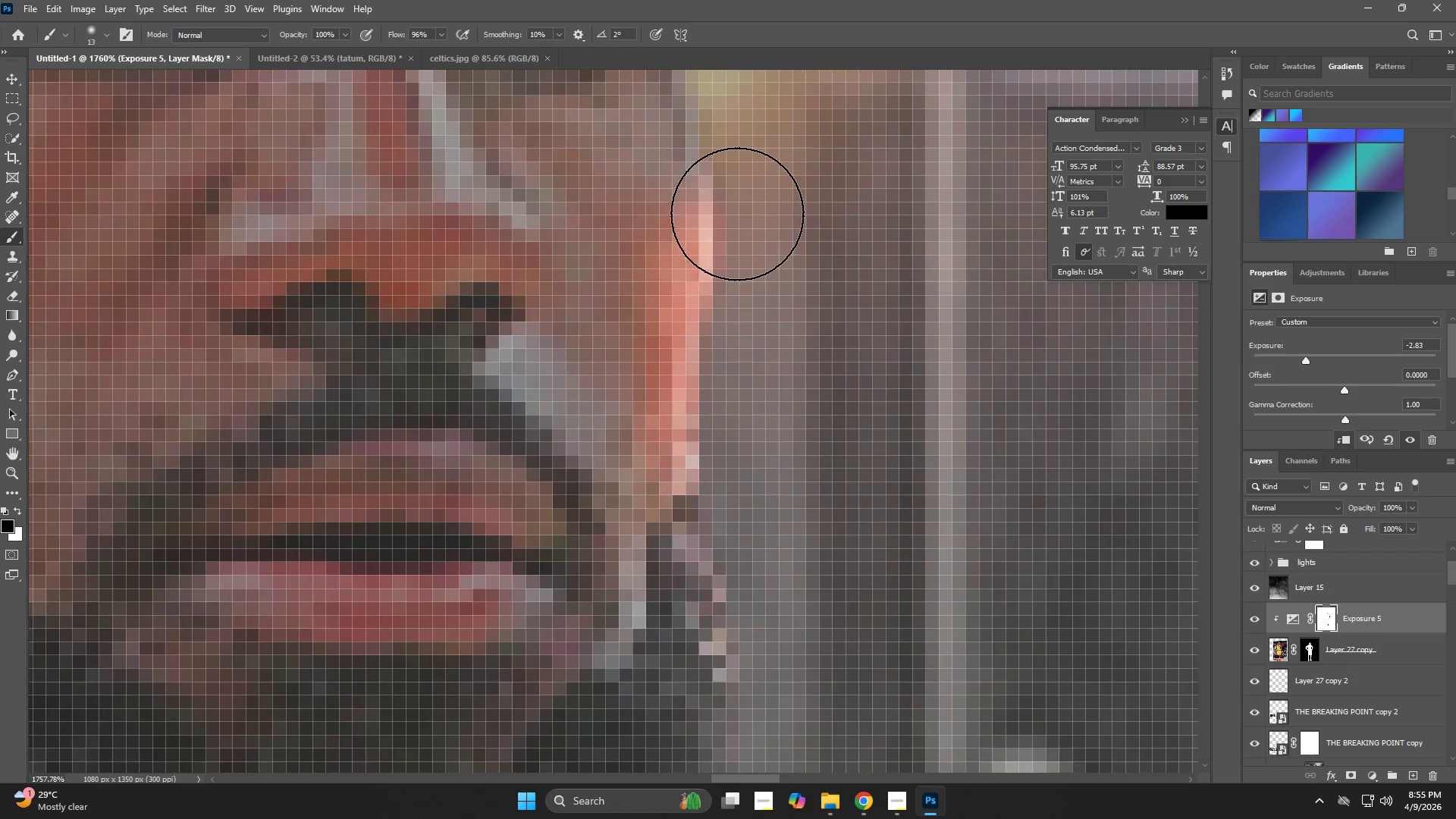 
hold_key(key=Space, duration=0.52)
 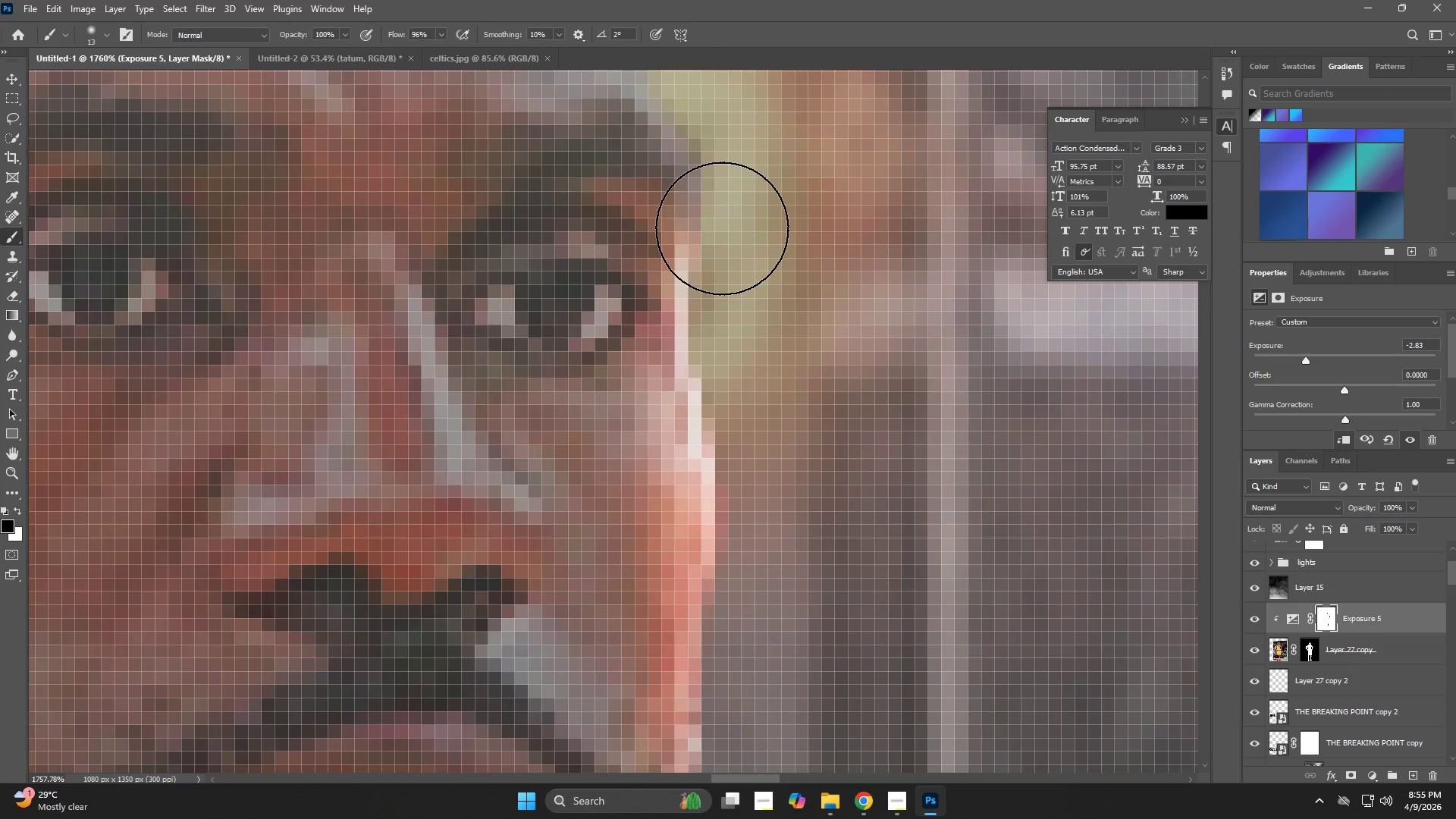 
left_click_drag(start_coordinate=[728, 252], to_coordinate=[730, 526])
 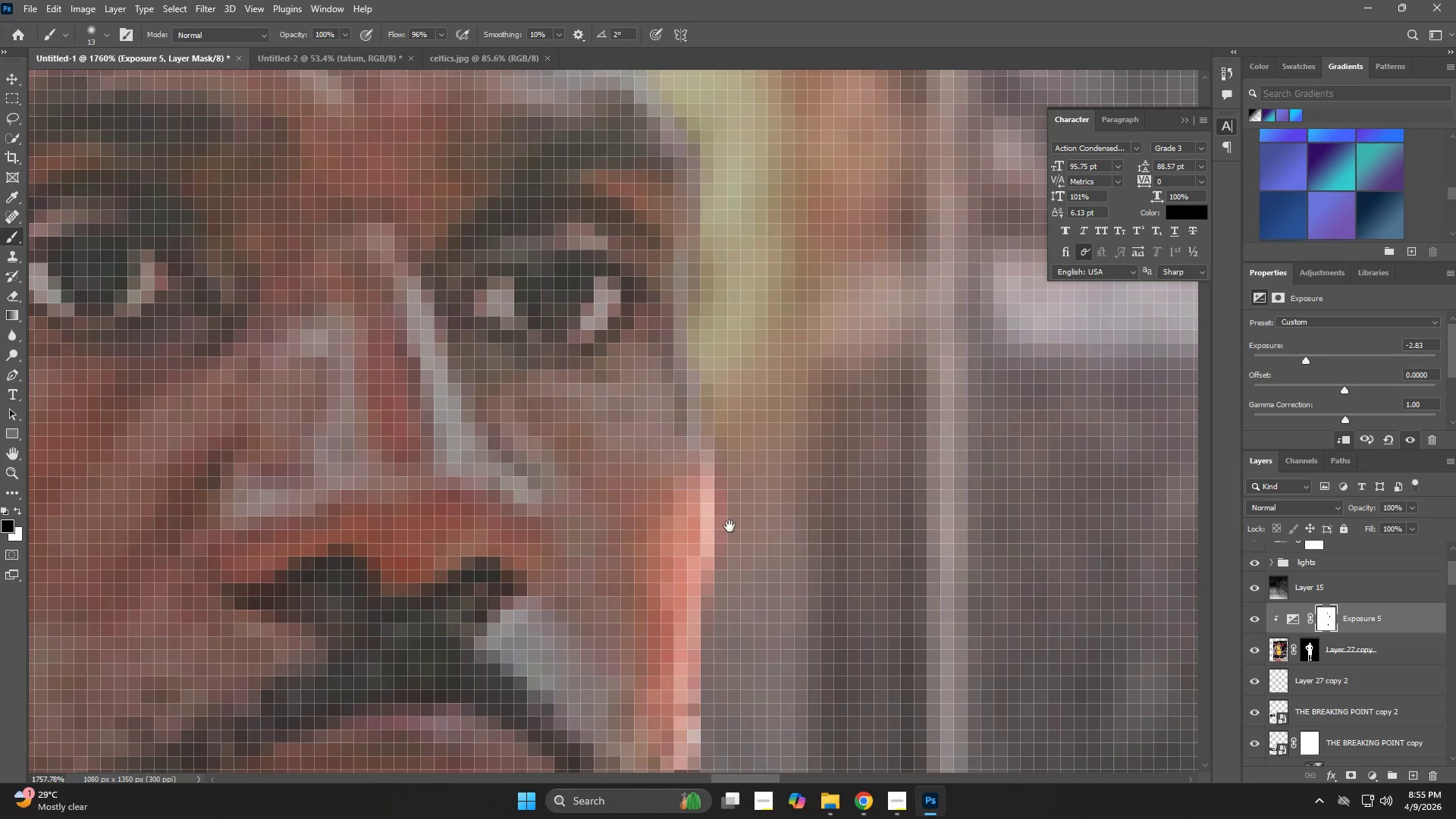 
hold_key(key=Space, duration=1.06)
 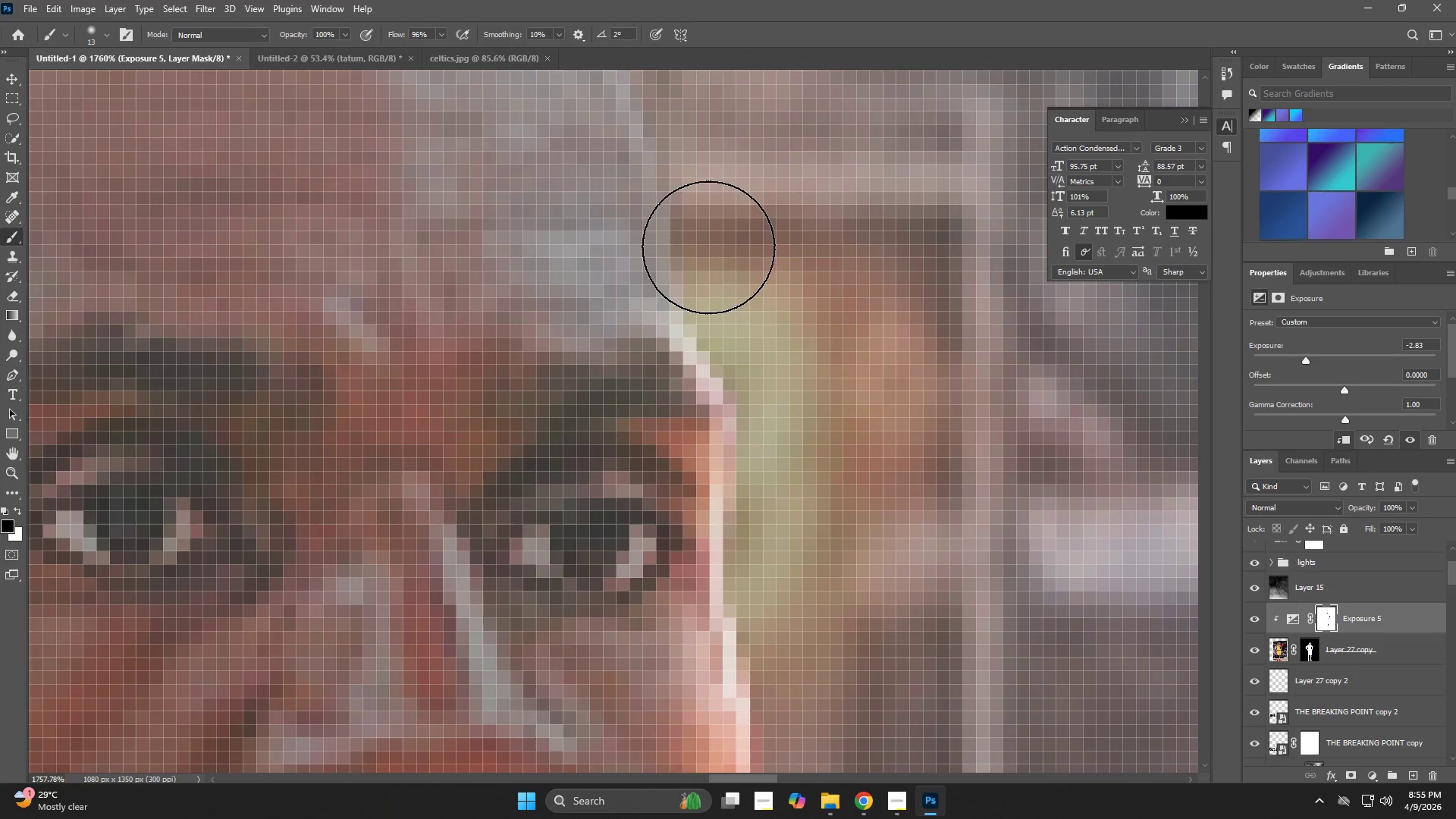 
left_click_drag(start_coordinate=[726, 497], to_coordinate=[722, 228])
 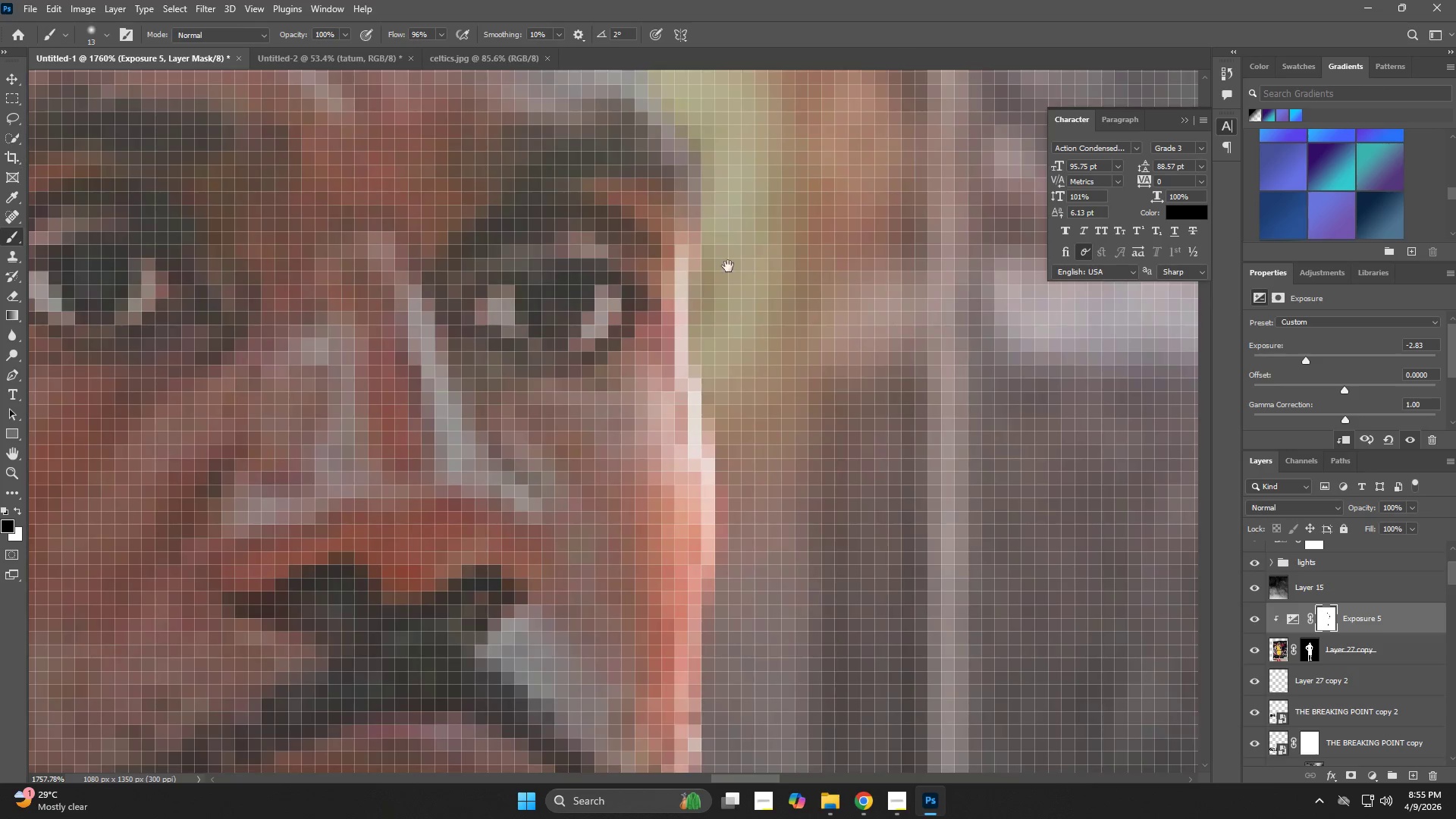 
left_click_drag(start_coordinate=[731, 286], to_coordinate=[766, 526])
 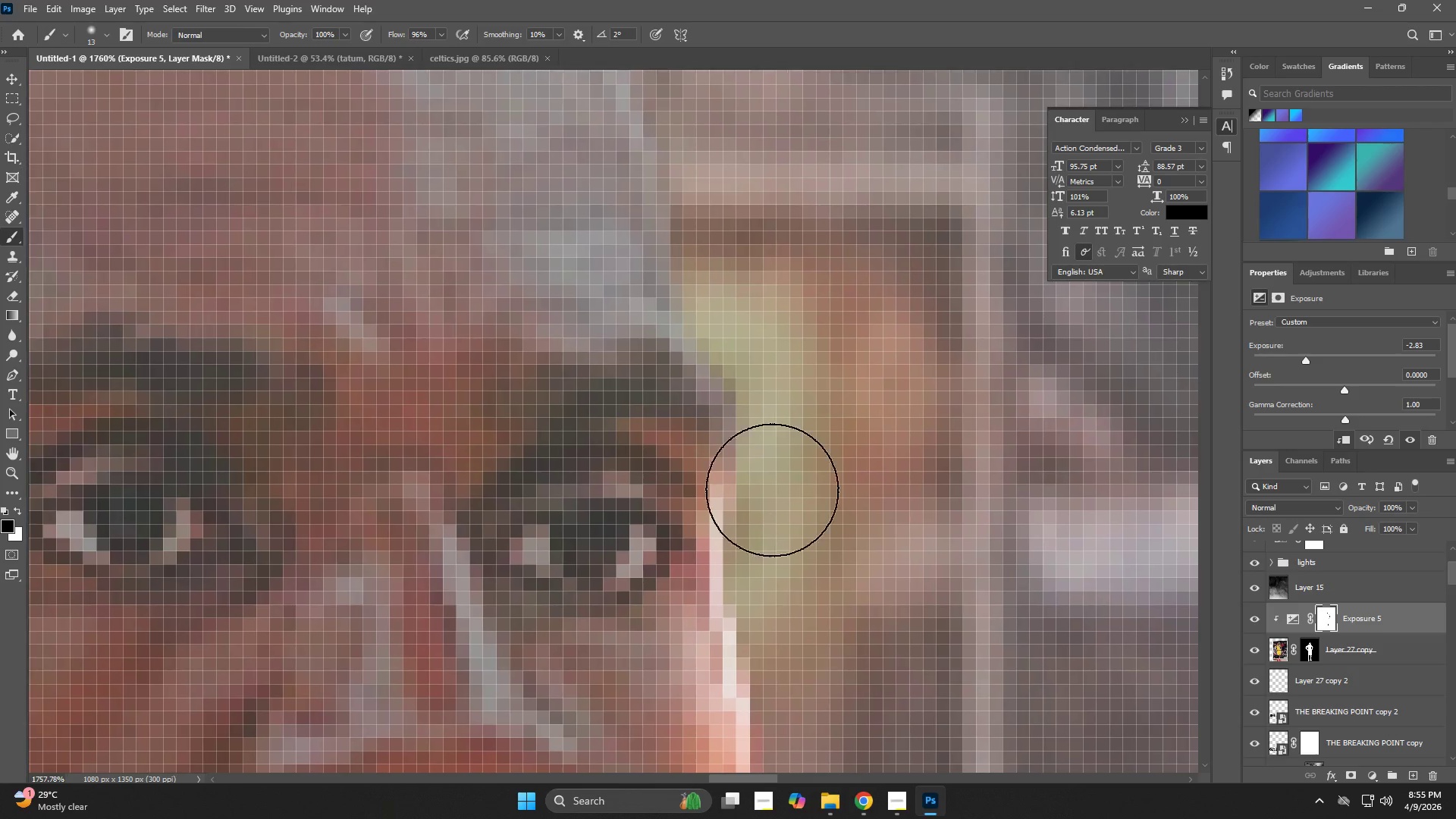 
left_click_drag(start_coordinate=[772, 485], to_coordinate=[701, 224])
 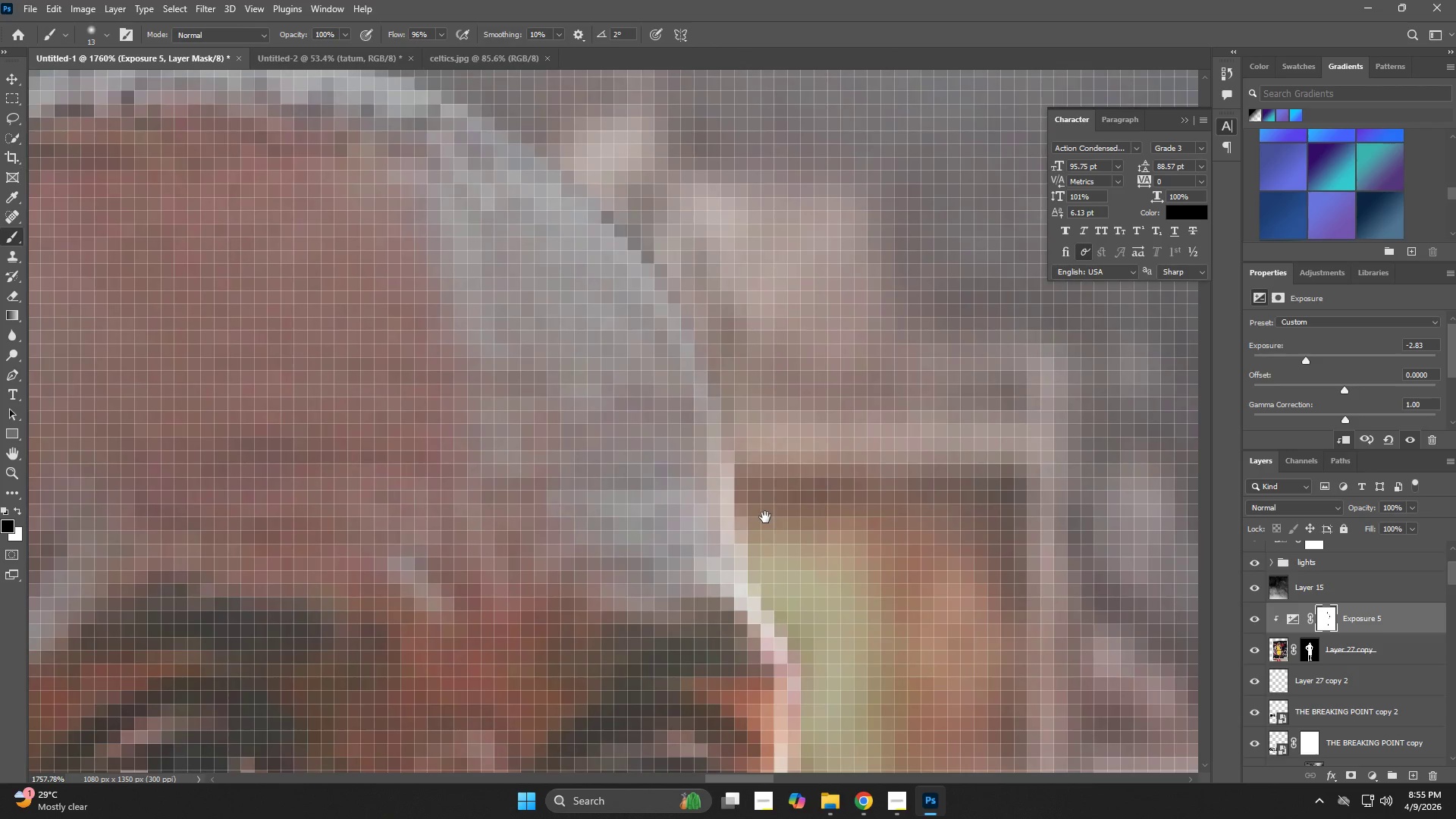 
hold_key(key=Space, duration=0.58)
 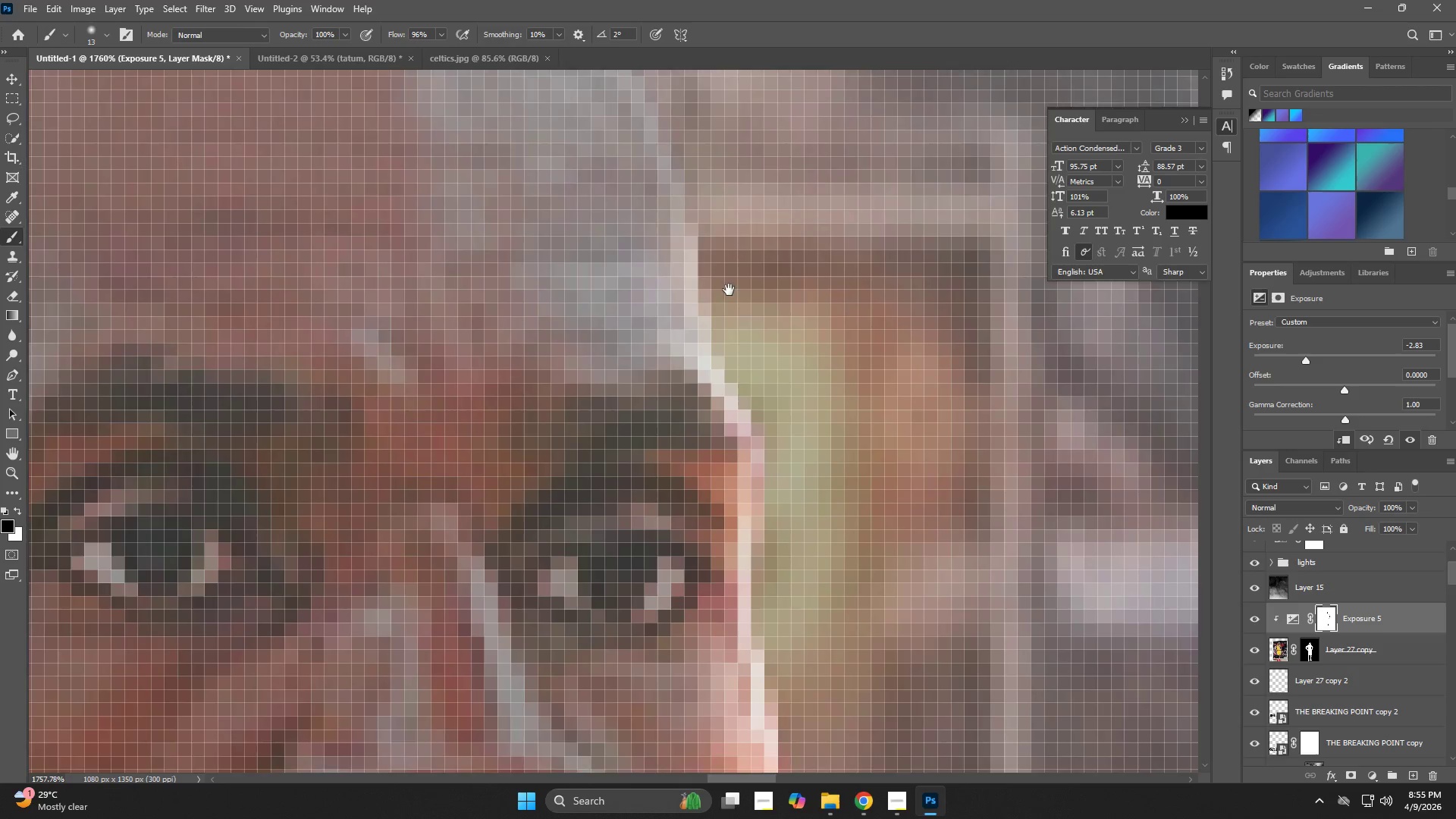 
left_click_drag(start_coordinate=[701, 258], to_coordinate=[722, 608])
 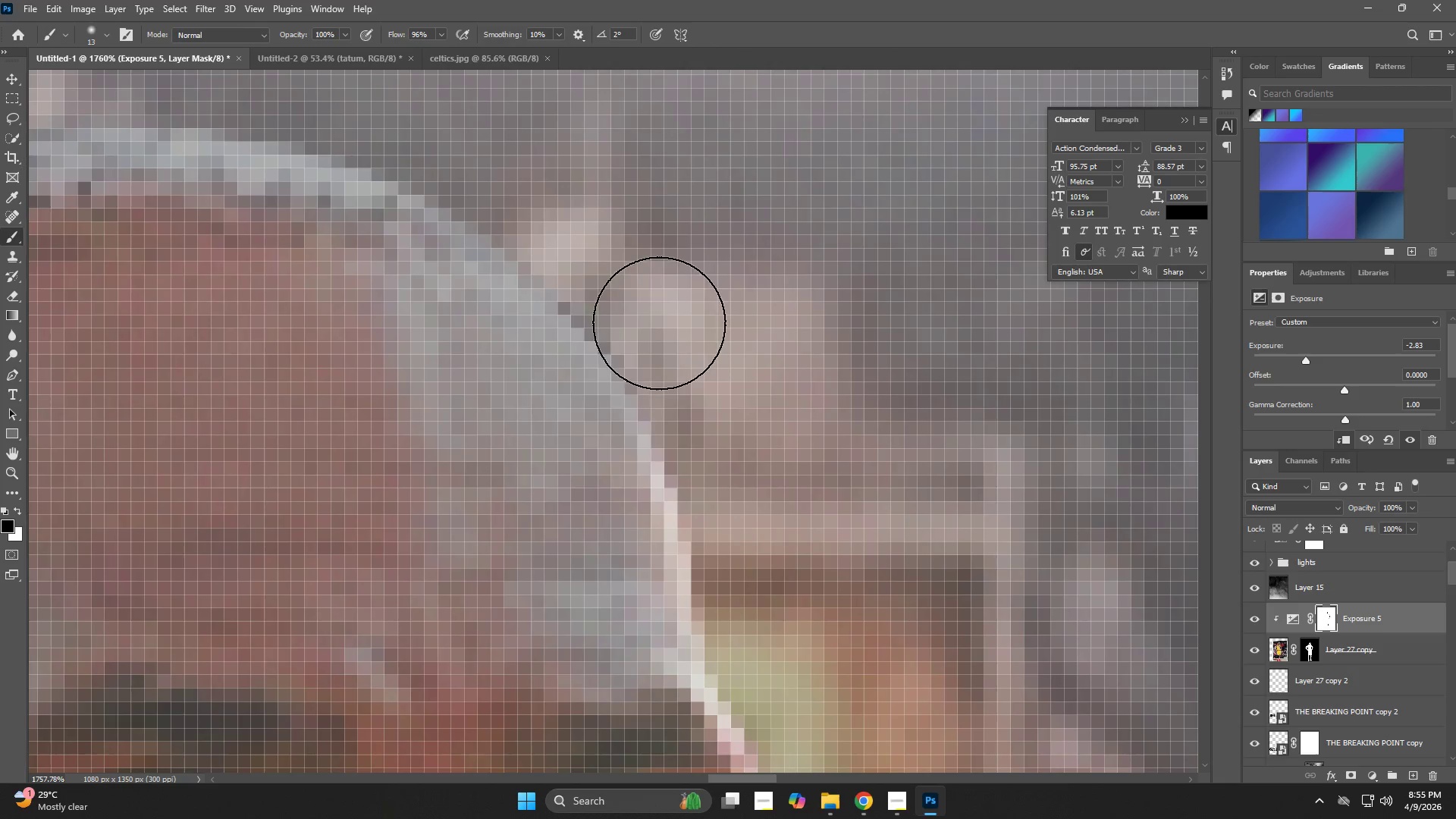 
hold_key(key=Space, duration=0.59)
 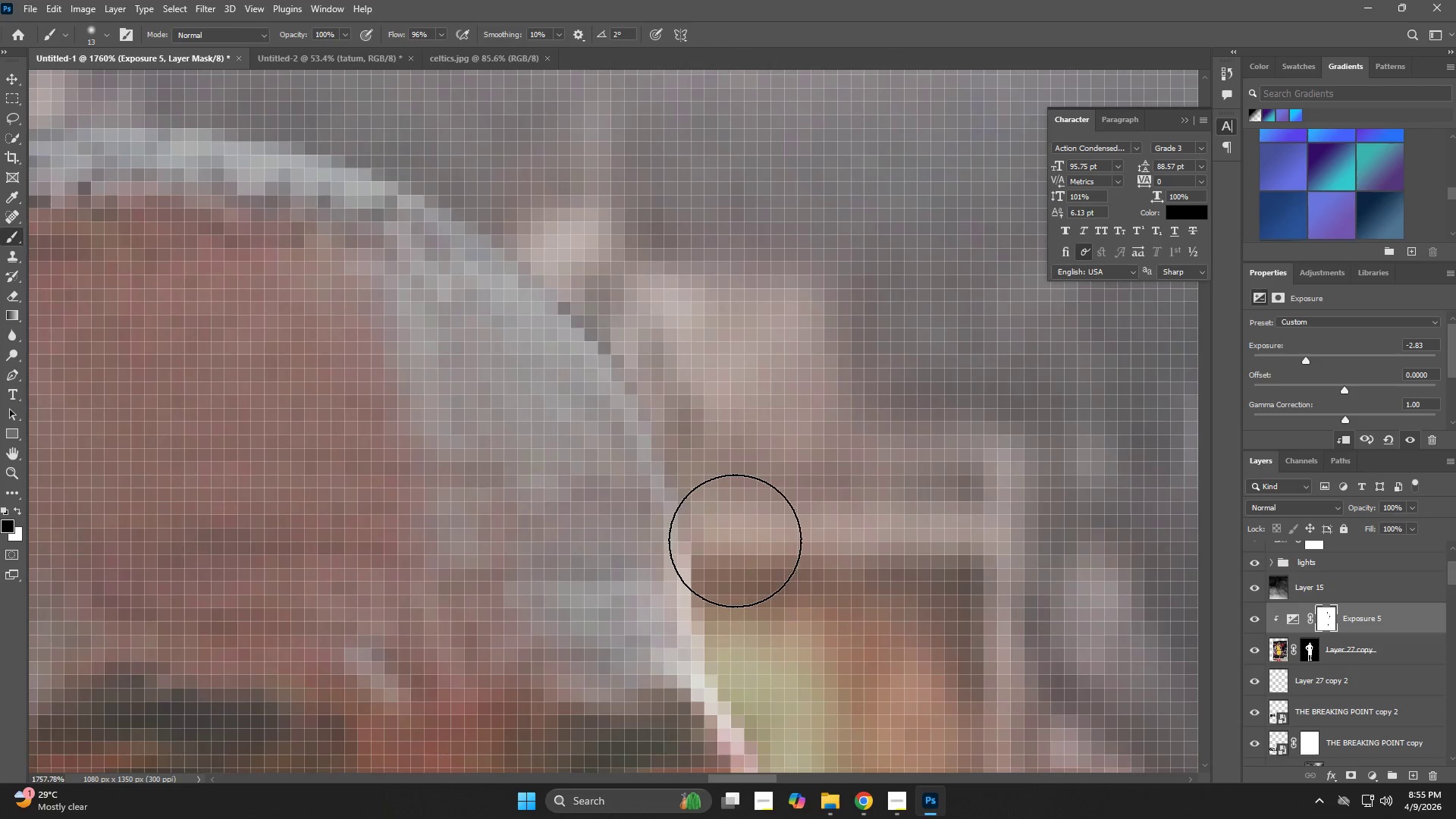 
left_click_drag(start_coordinate=[735, 535], to_coordinate=[588, 198])
 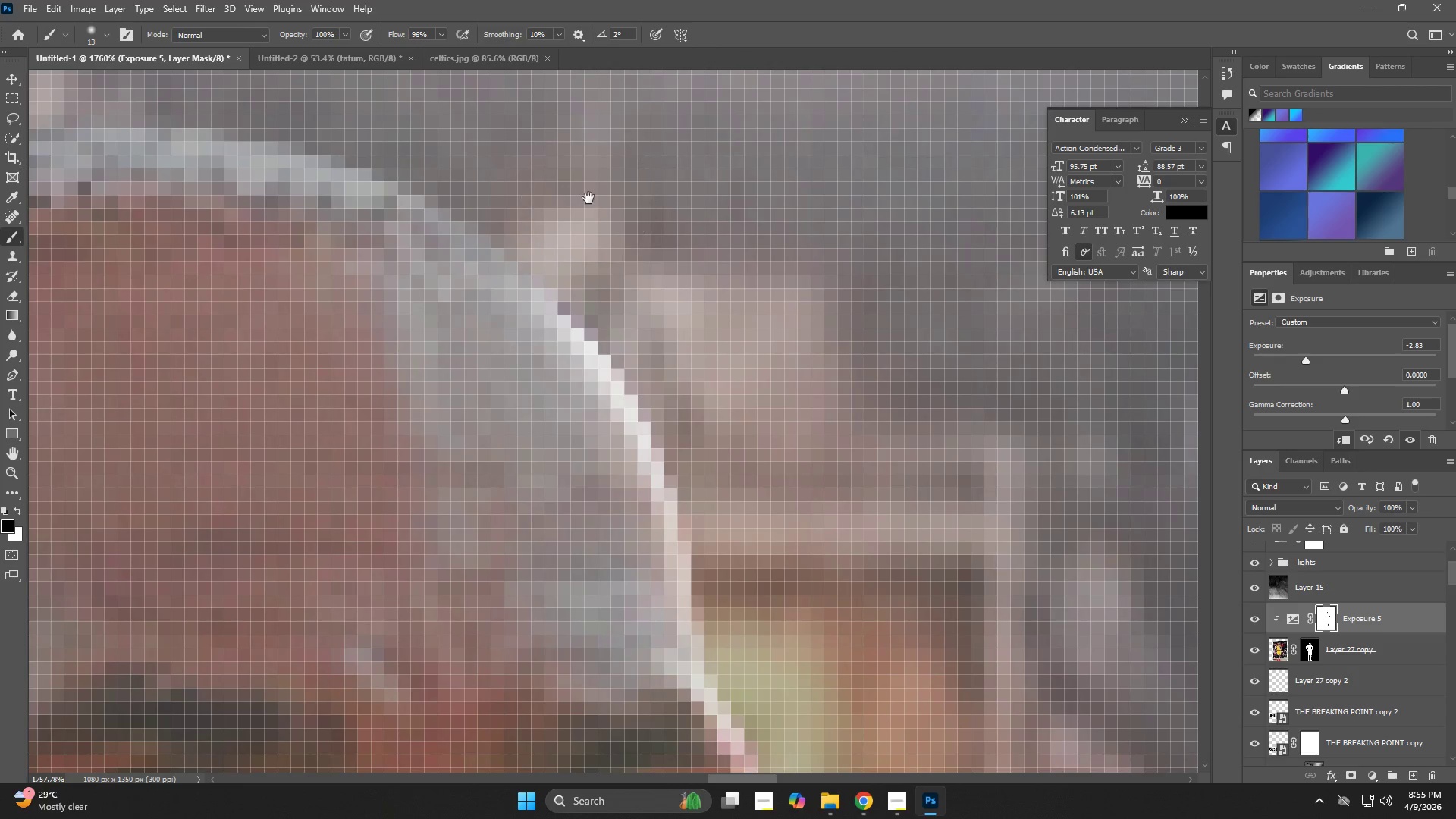 
hold_key(key=Space, duration=0.52)
 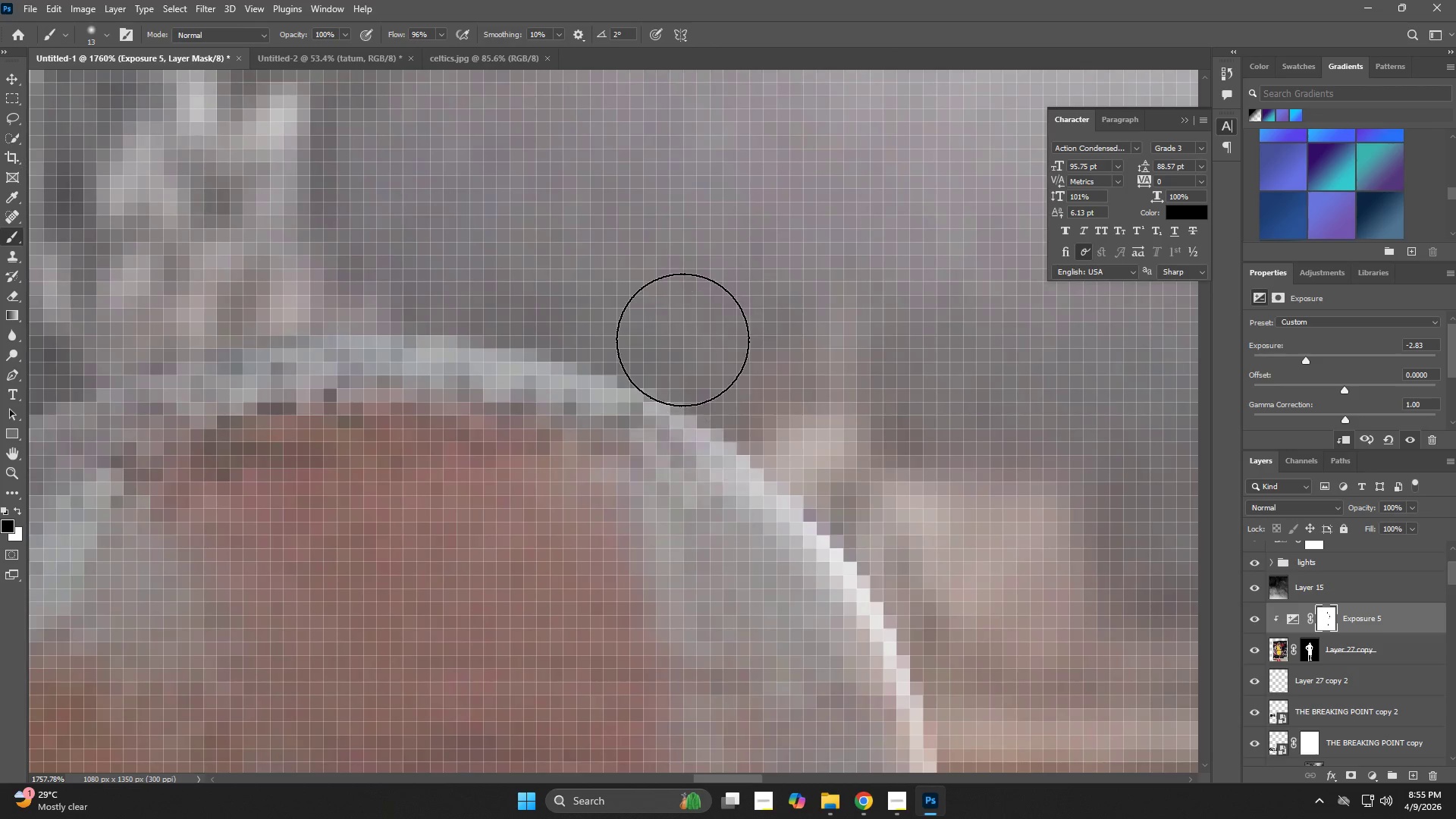 
left_click_drag(start_coordinate=[588, 198], to_coordinate=[780, 353])
 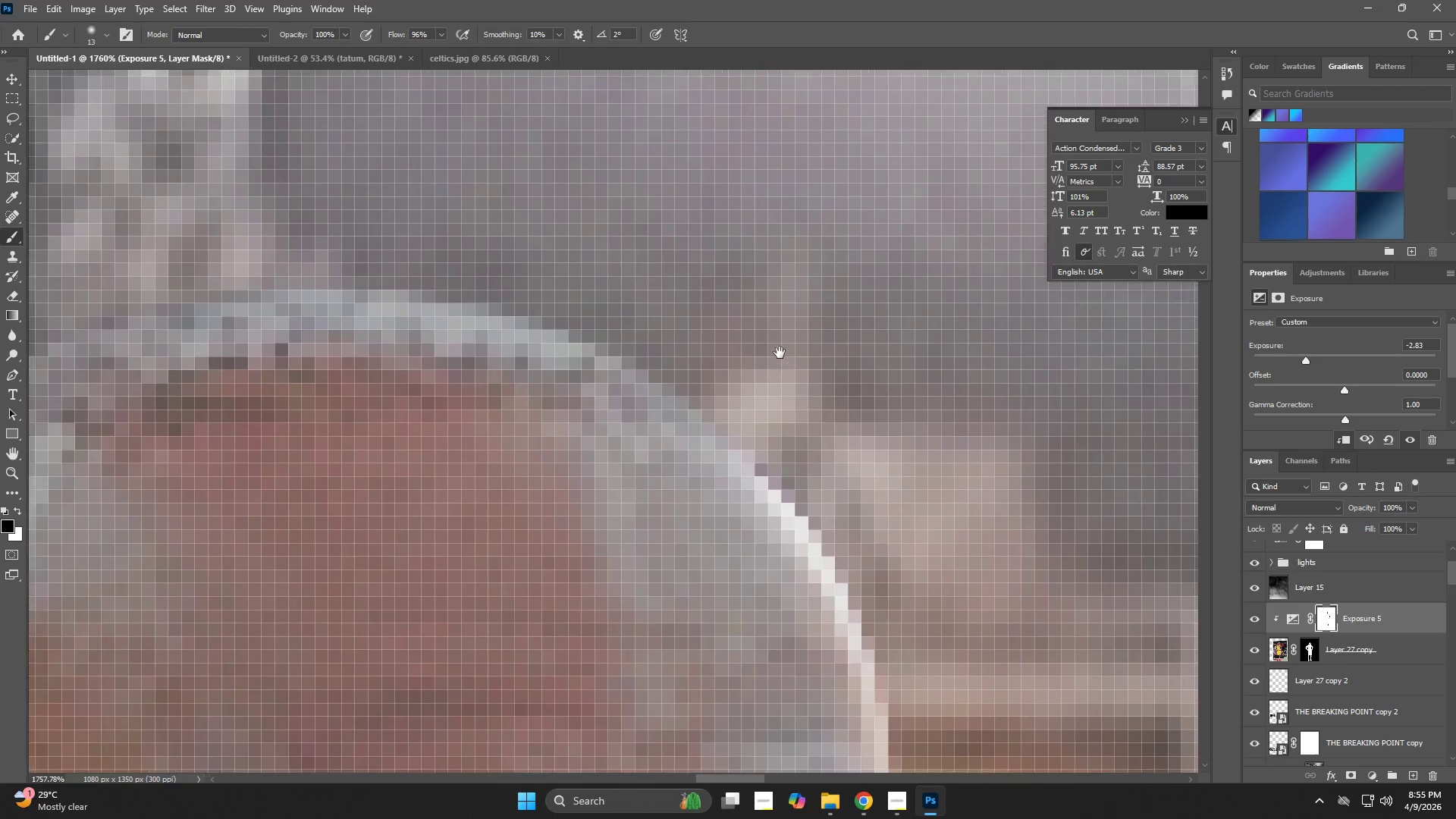 
hold_key(key=Space, duration=1.7)
 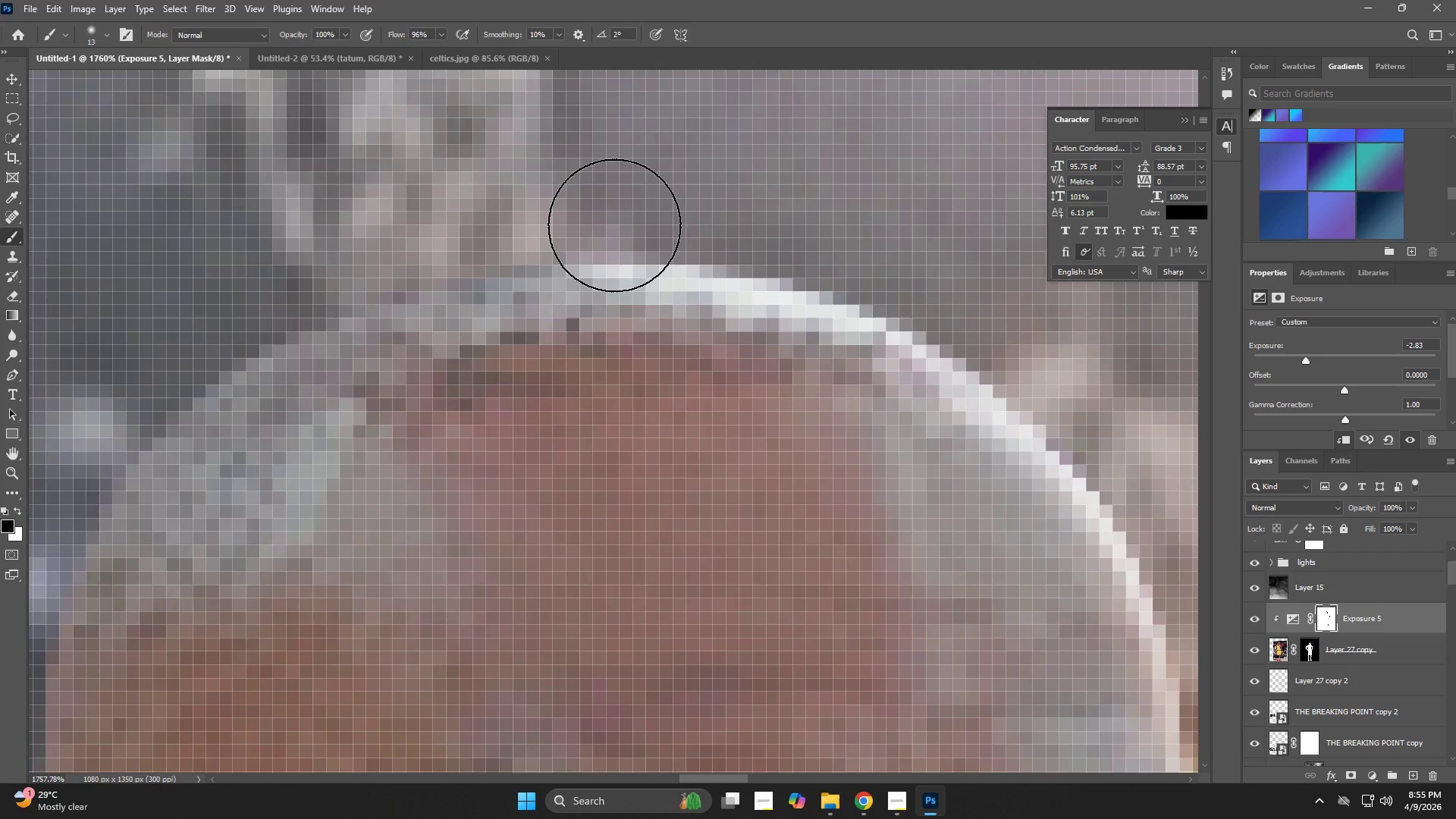 
left_click_drag(start_coordinate=[807, 435], to_coordinate=[310, 290])
 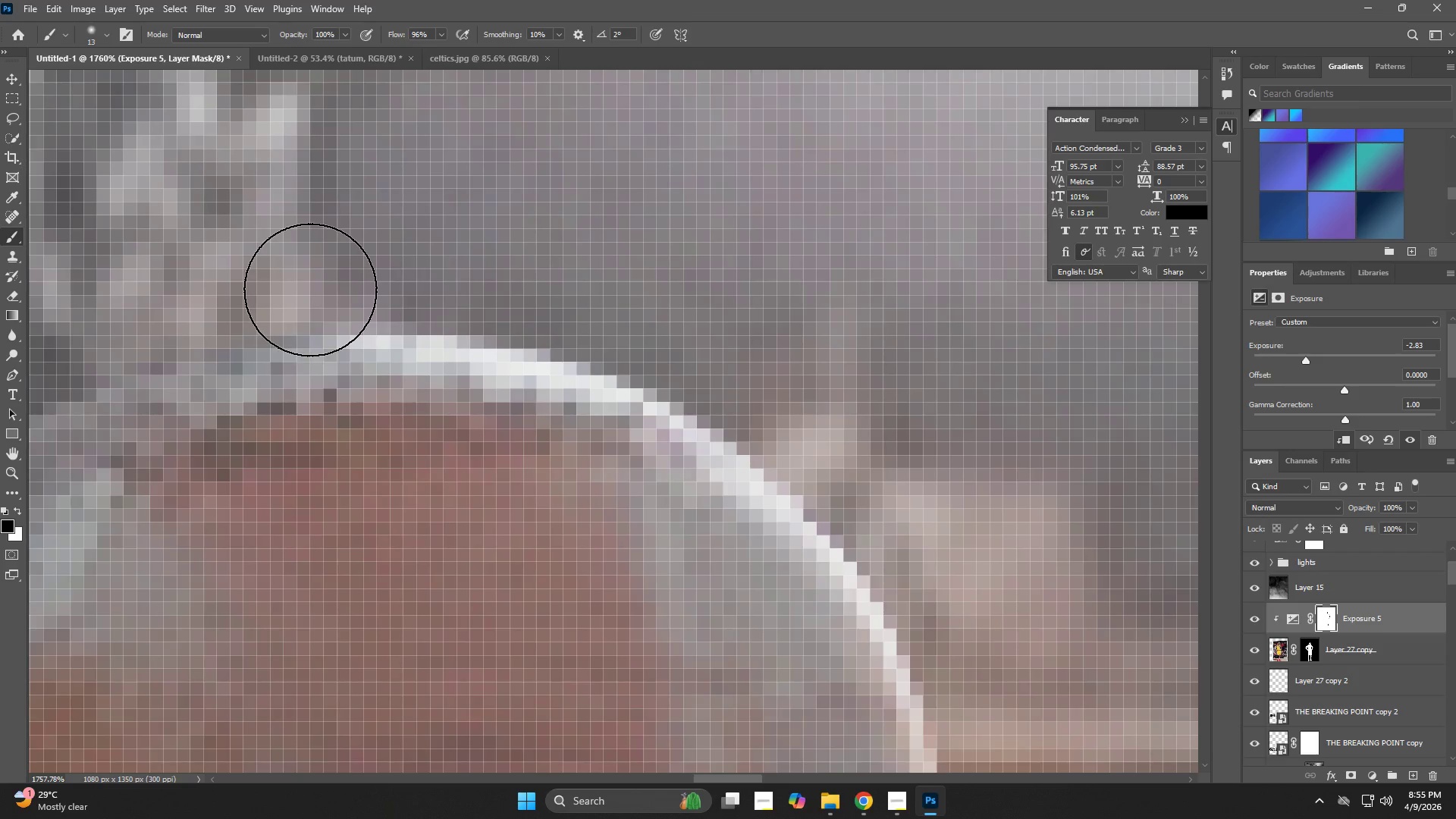 
hold_key(key=Space, duration=0.52)
 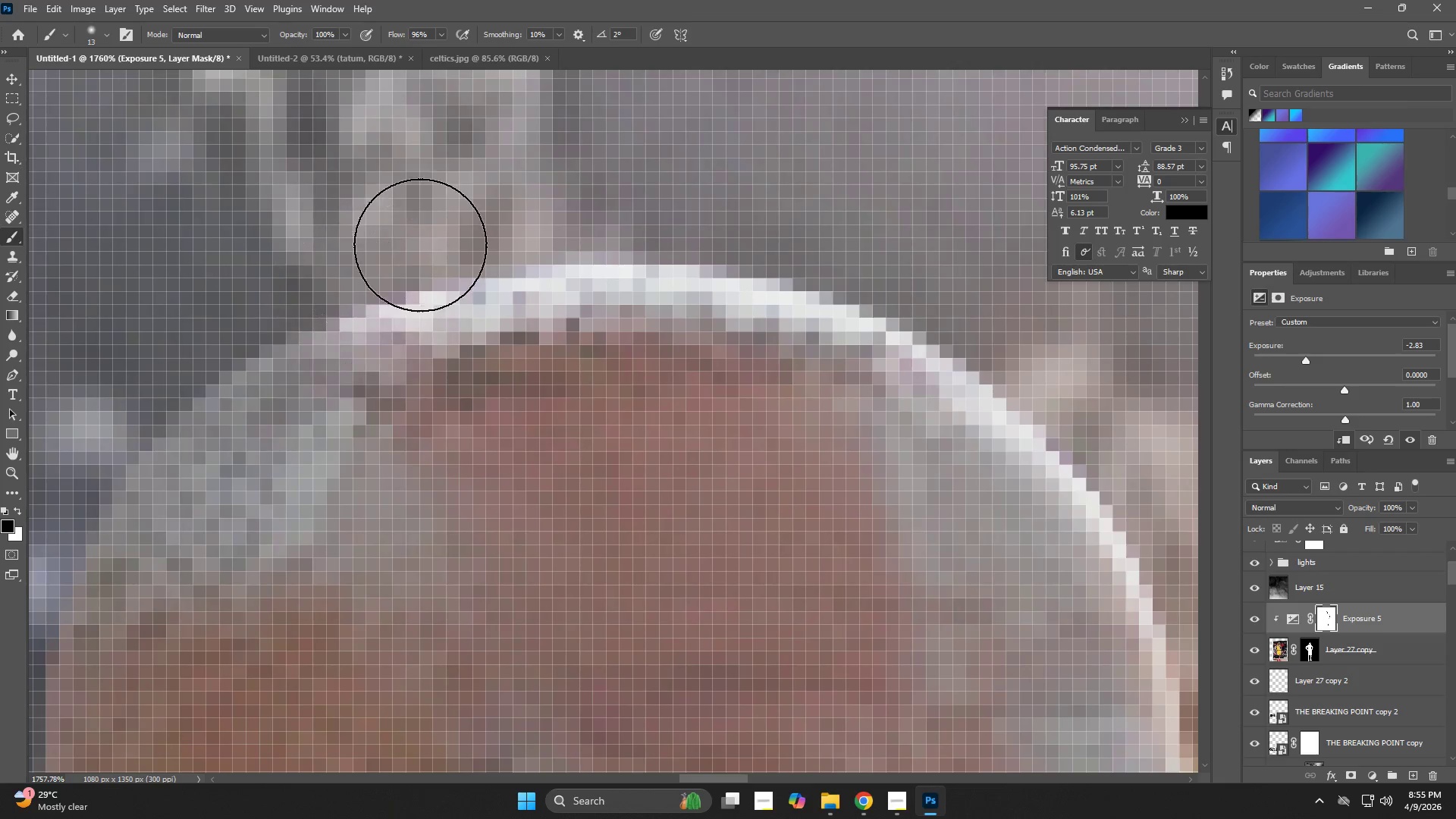 
left_click_drag(start_coordinate=[371, 297], to_coordinate=[613, 226])
 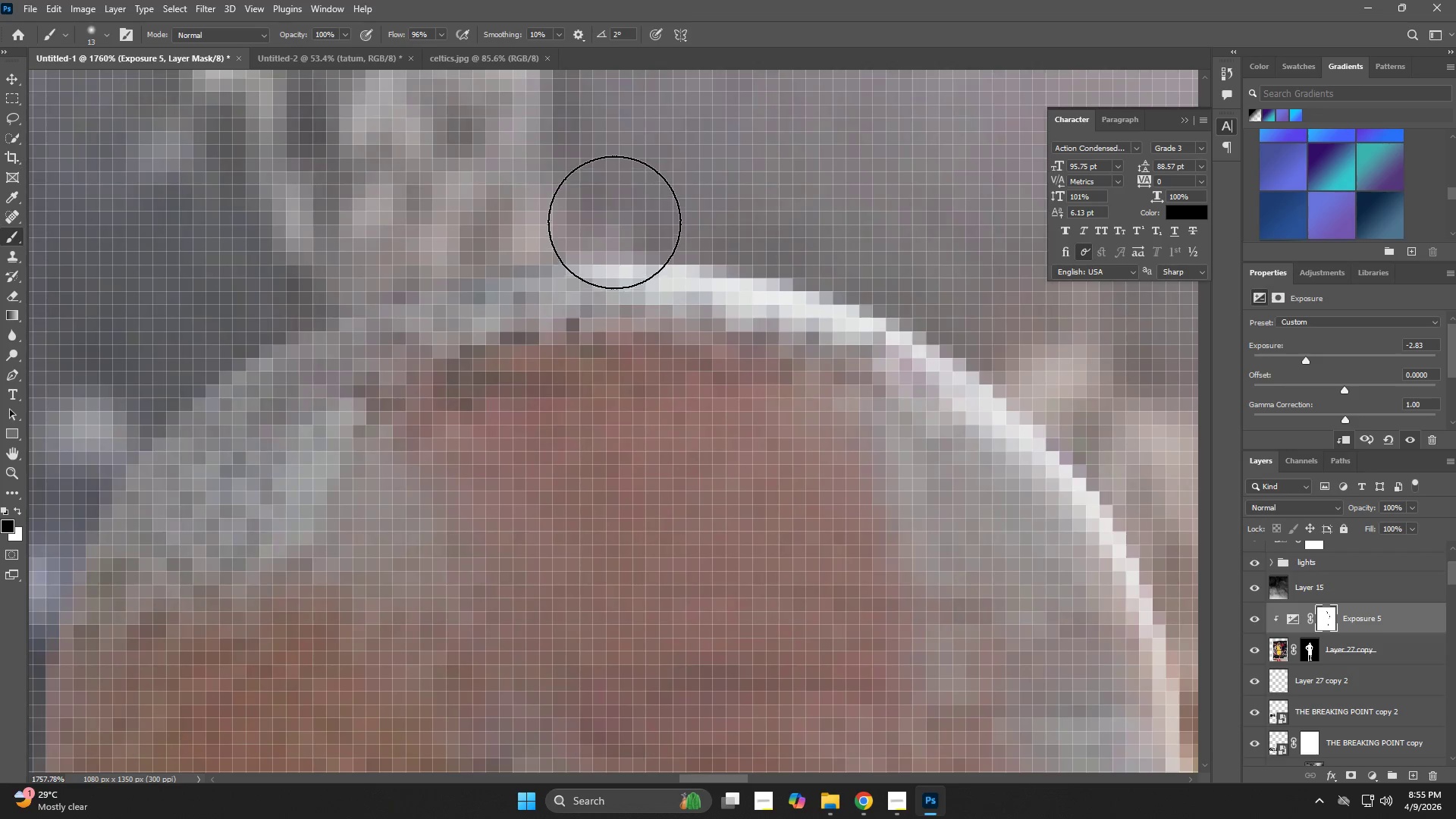 
left_click_drag(start_coordinate=[614, 222], to_coordinate=[434, 238])
 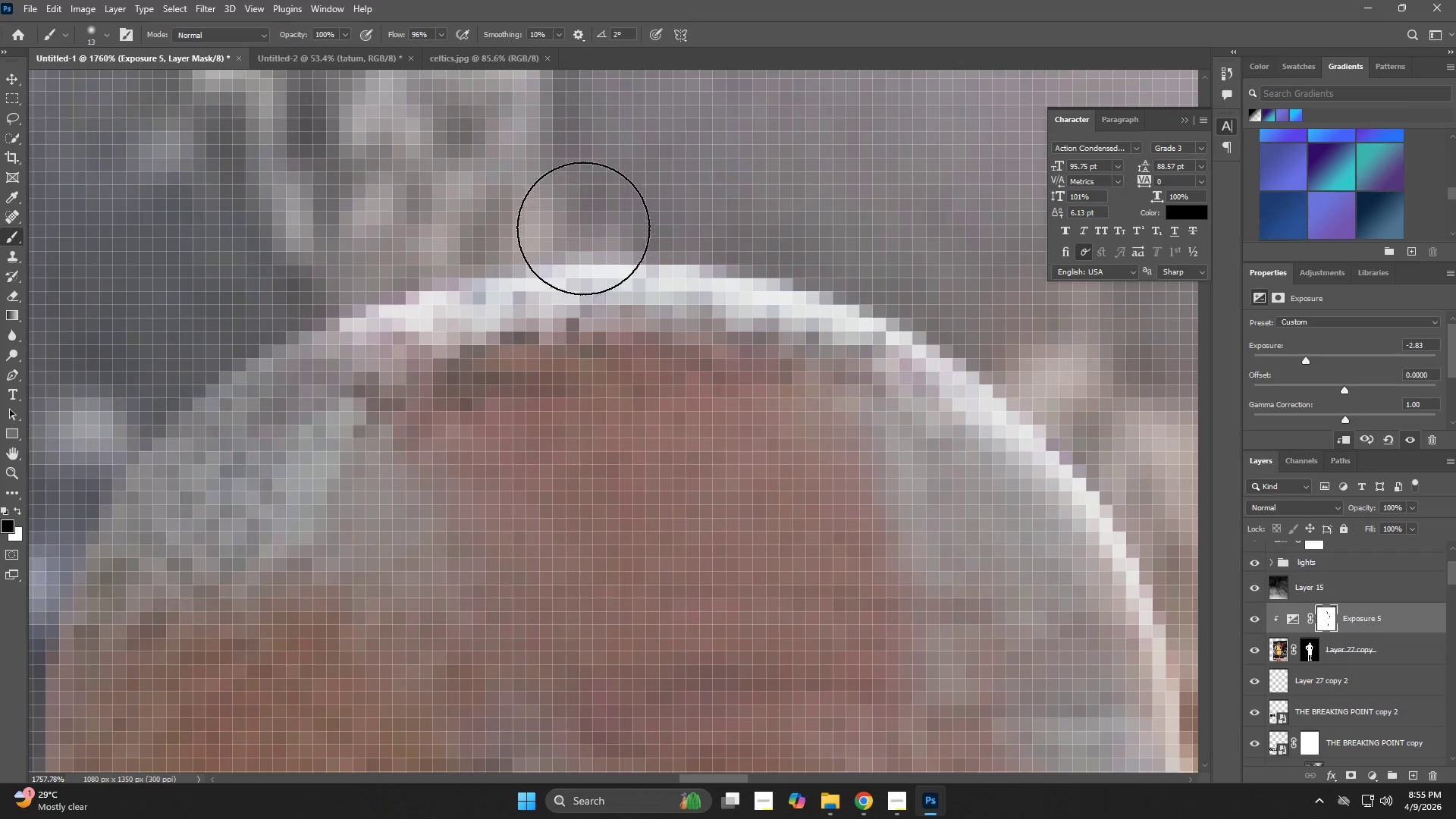 
key(Control+ControlLeft)
 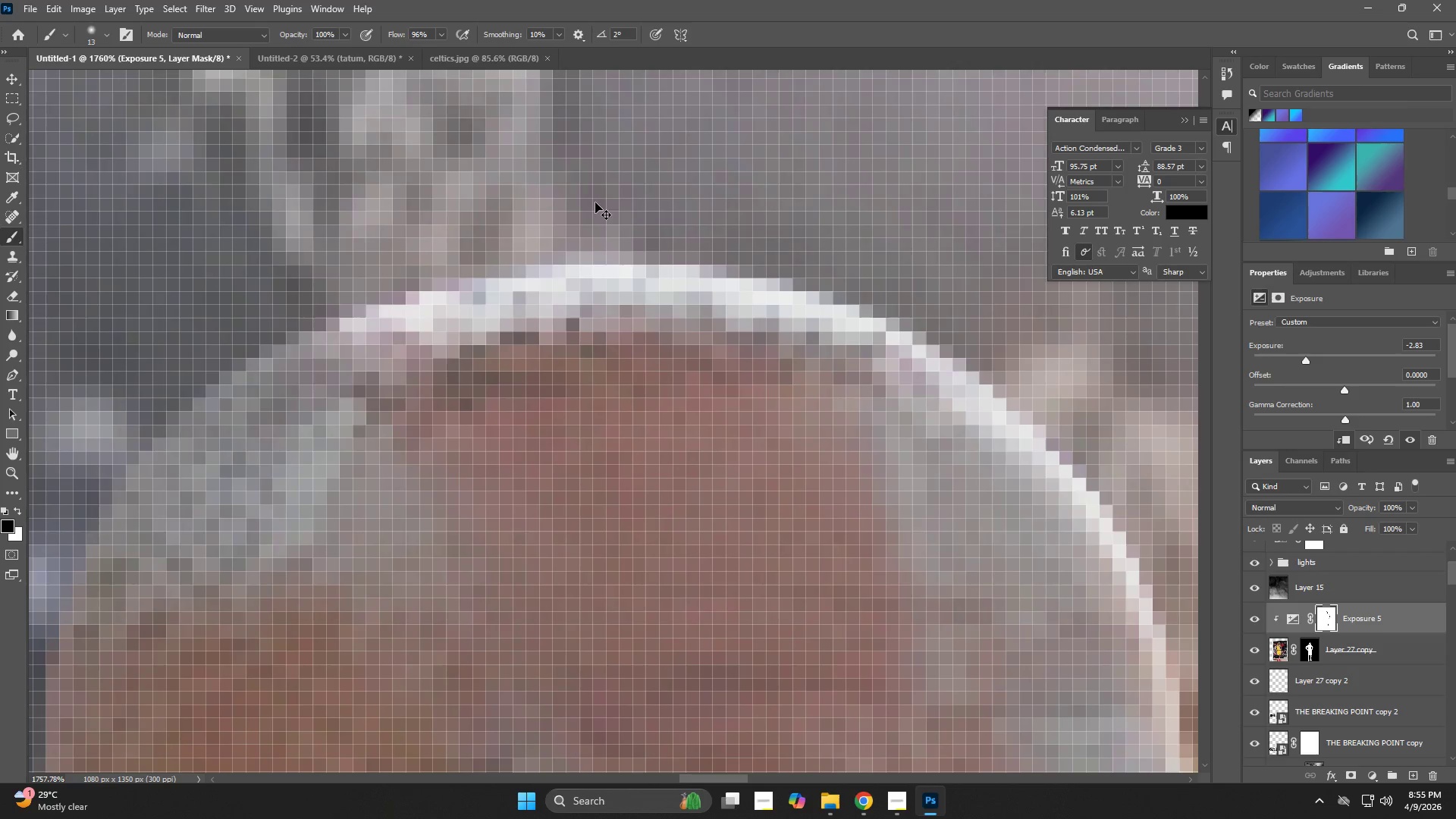 
key(Control+Z)
 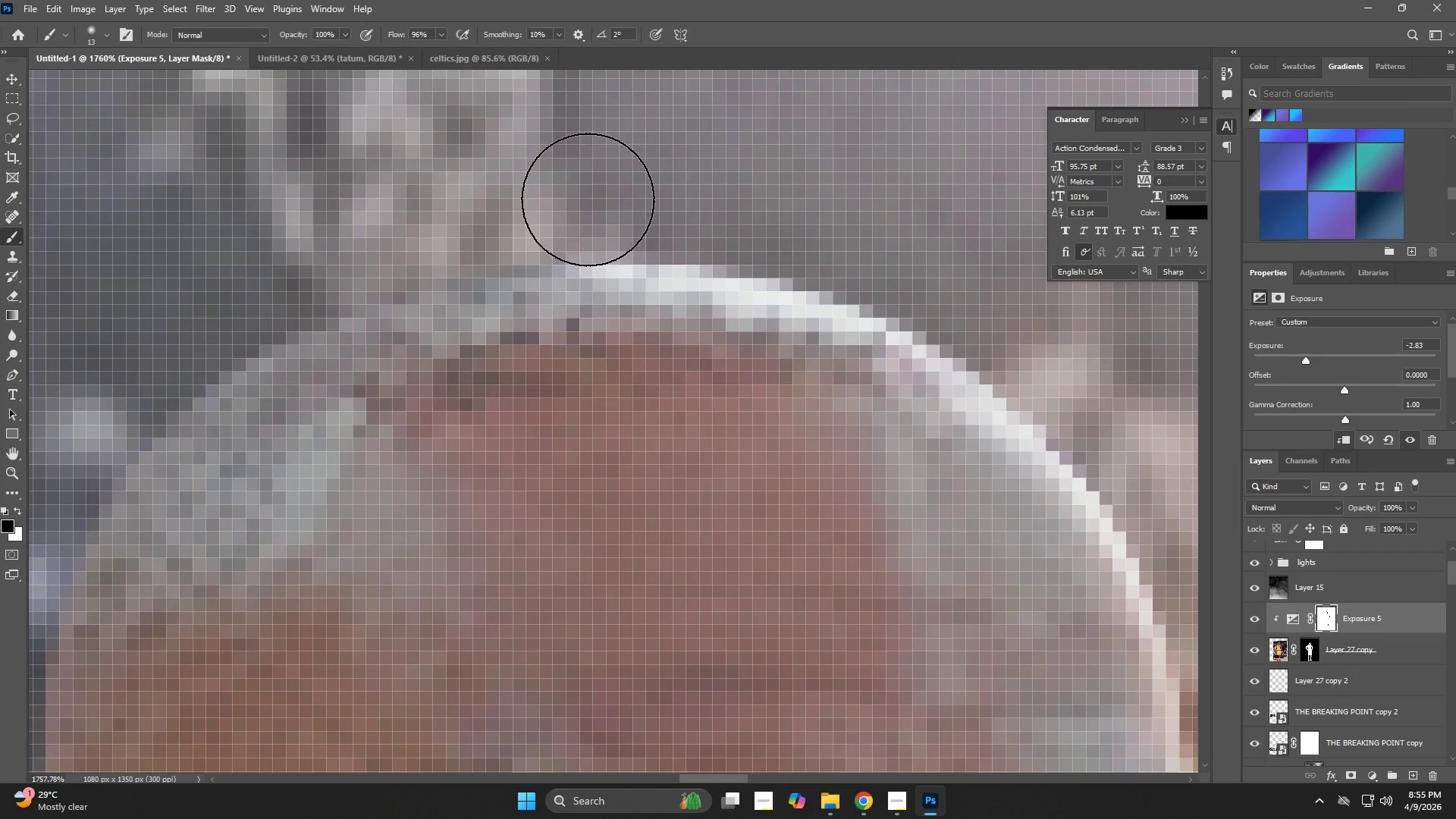 
left_click_drag(start_coordinate=[623, 198], to_coordinate=[198, 350])
 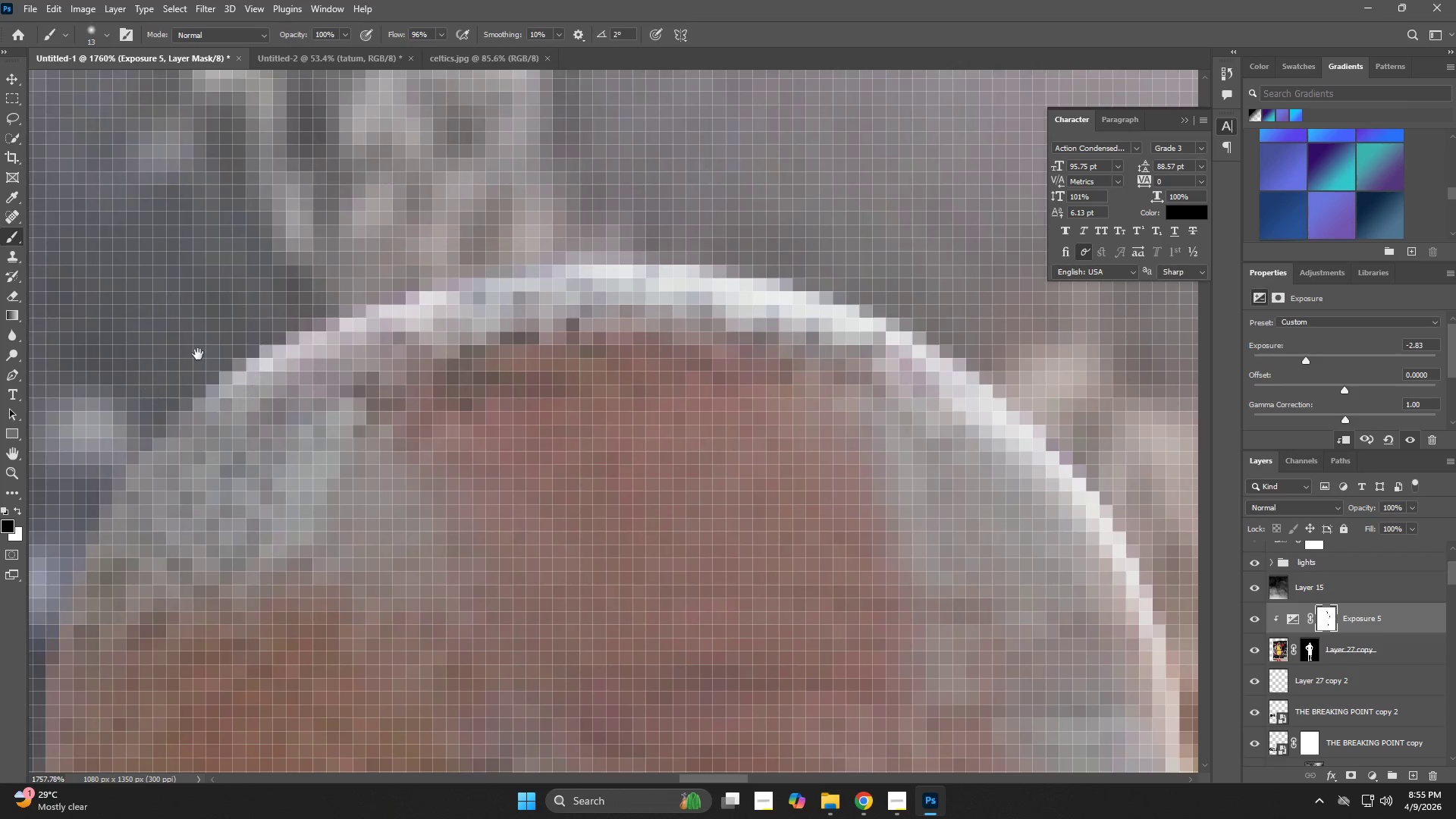 
hold_key(key=Space, duration=0.52)
 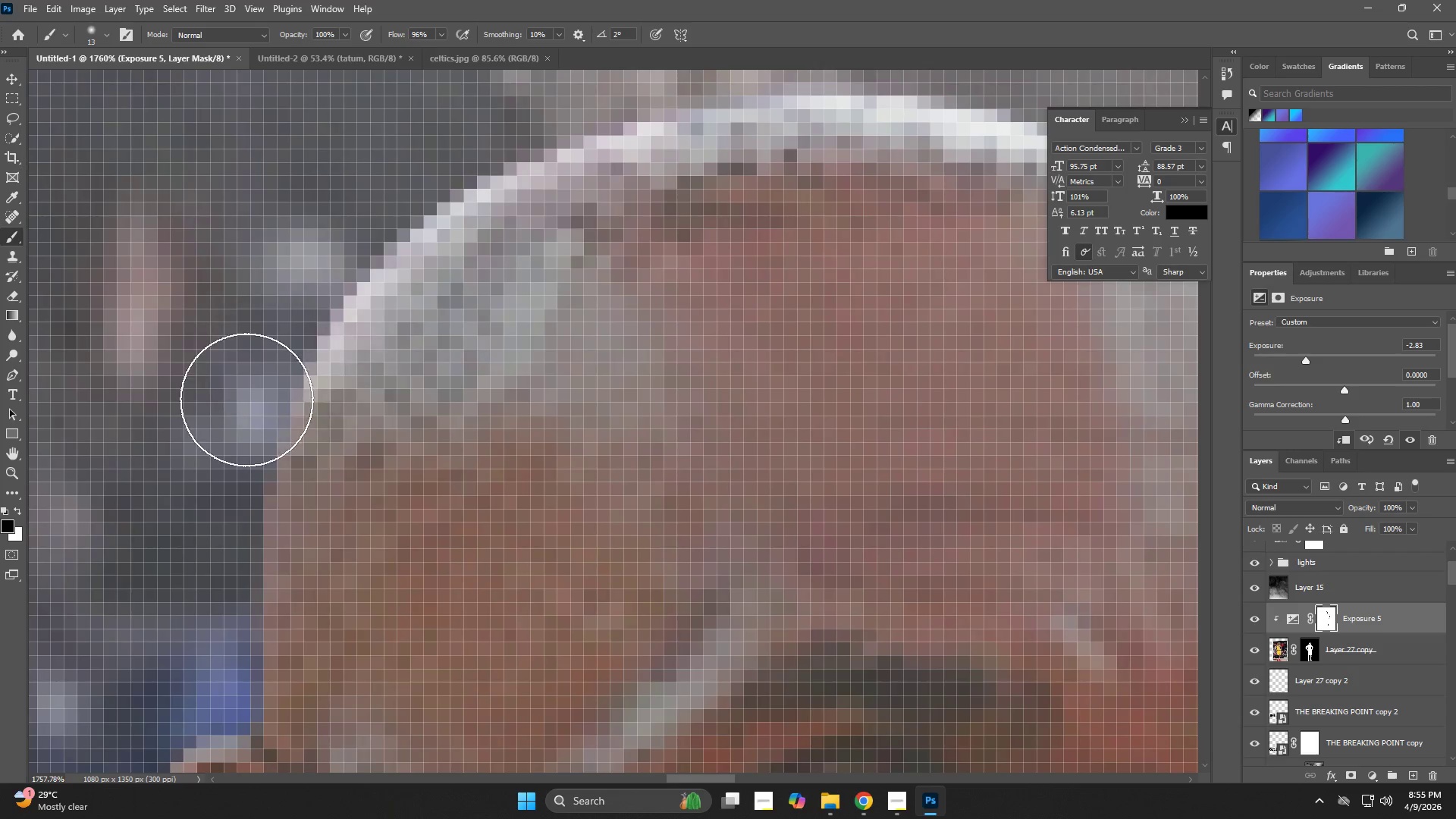 
left_click_drag(start_coordinate=[210, 352], to_coordinate=[413, 192])
 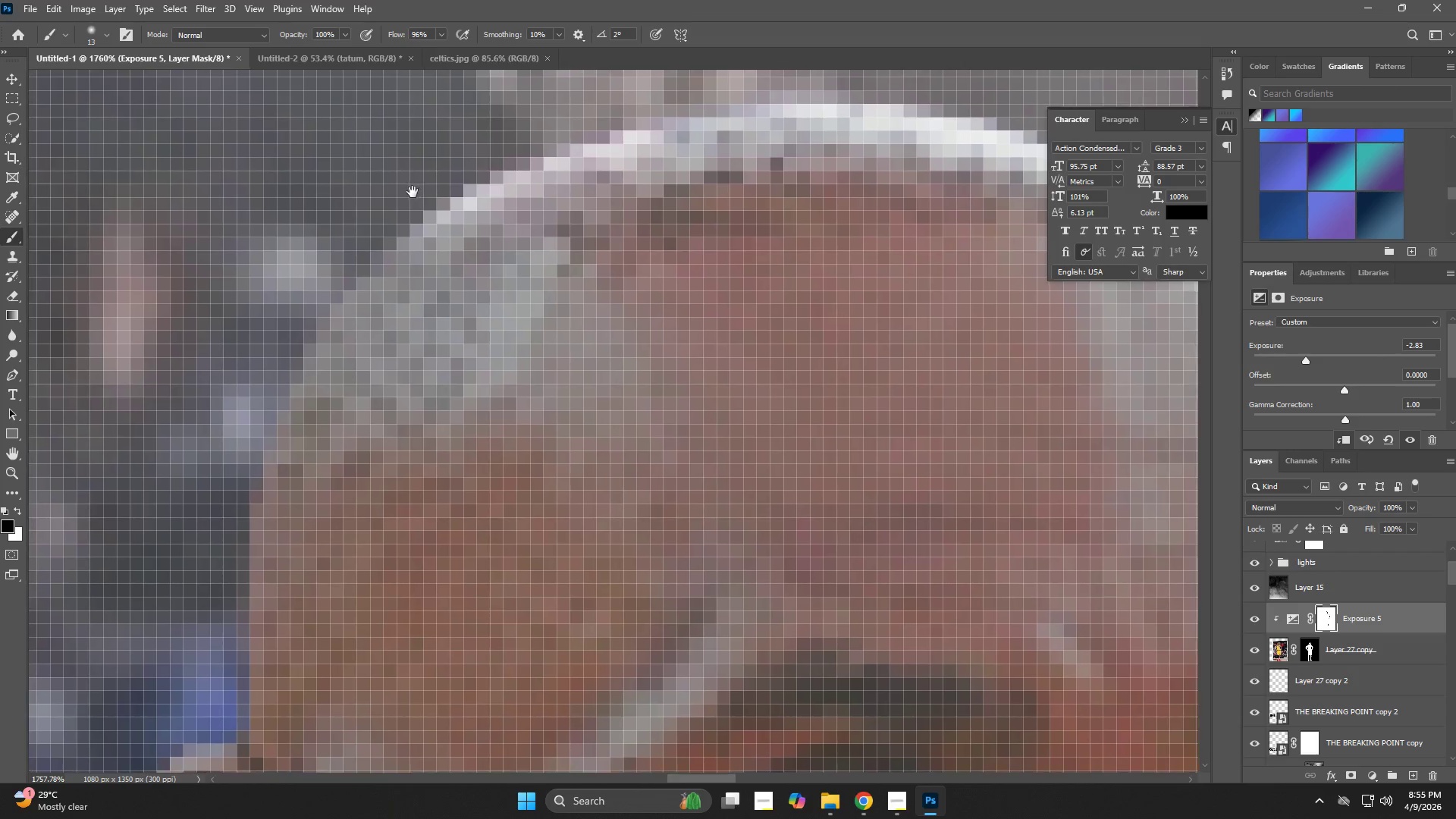 
hold_key(key=Space, duration=1.25)
 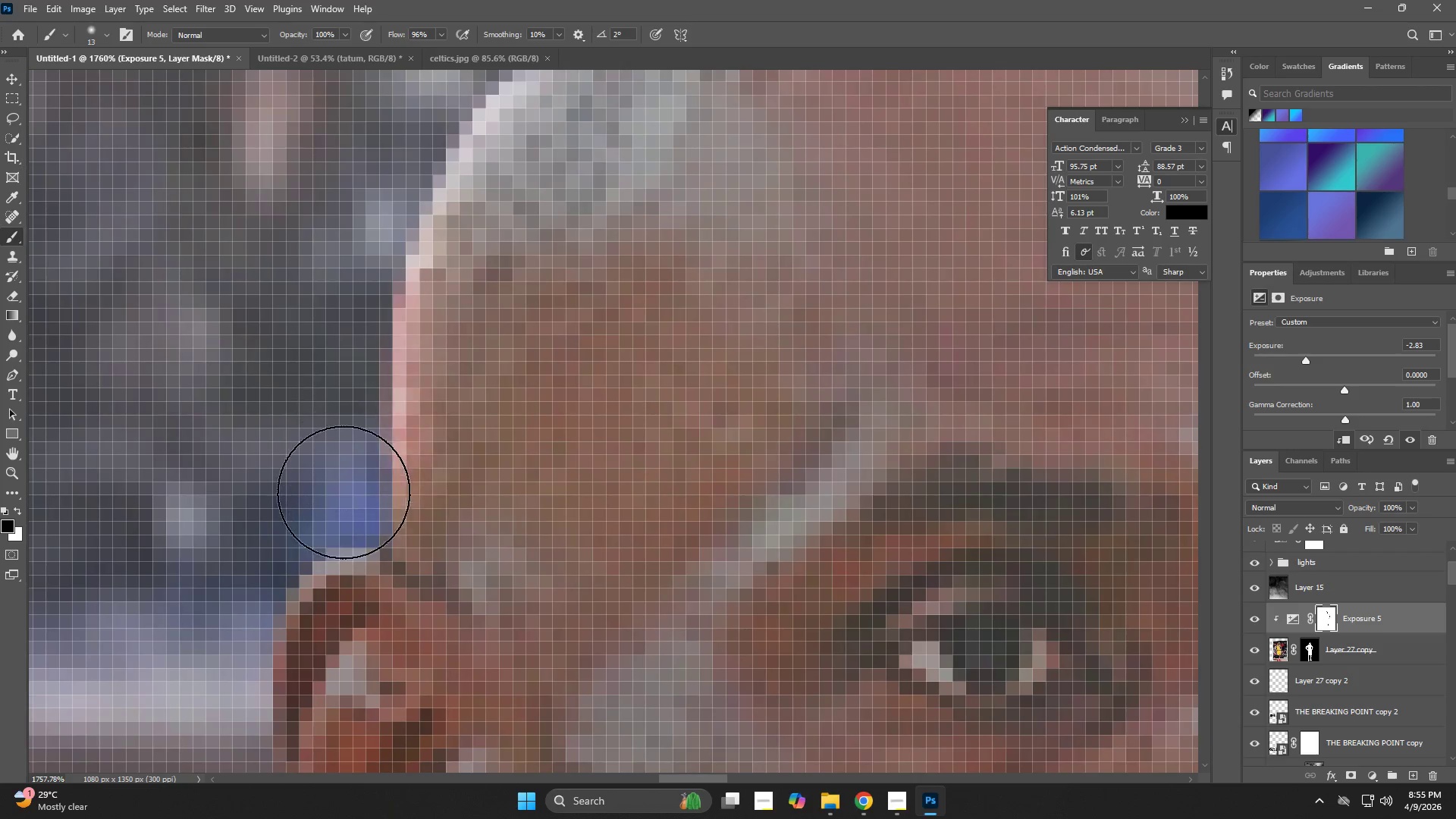 
left_click_drag(start_coordinate=[413, 192], to_coordinate=[234, 460])
 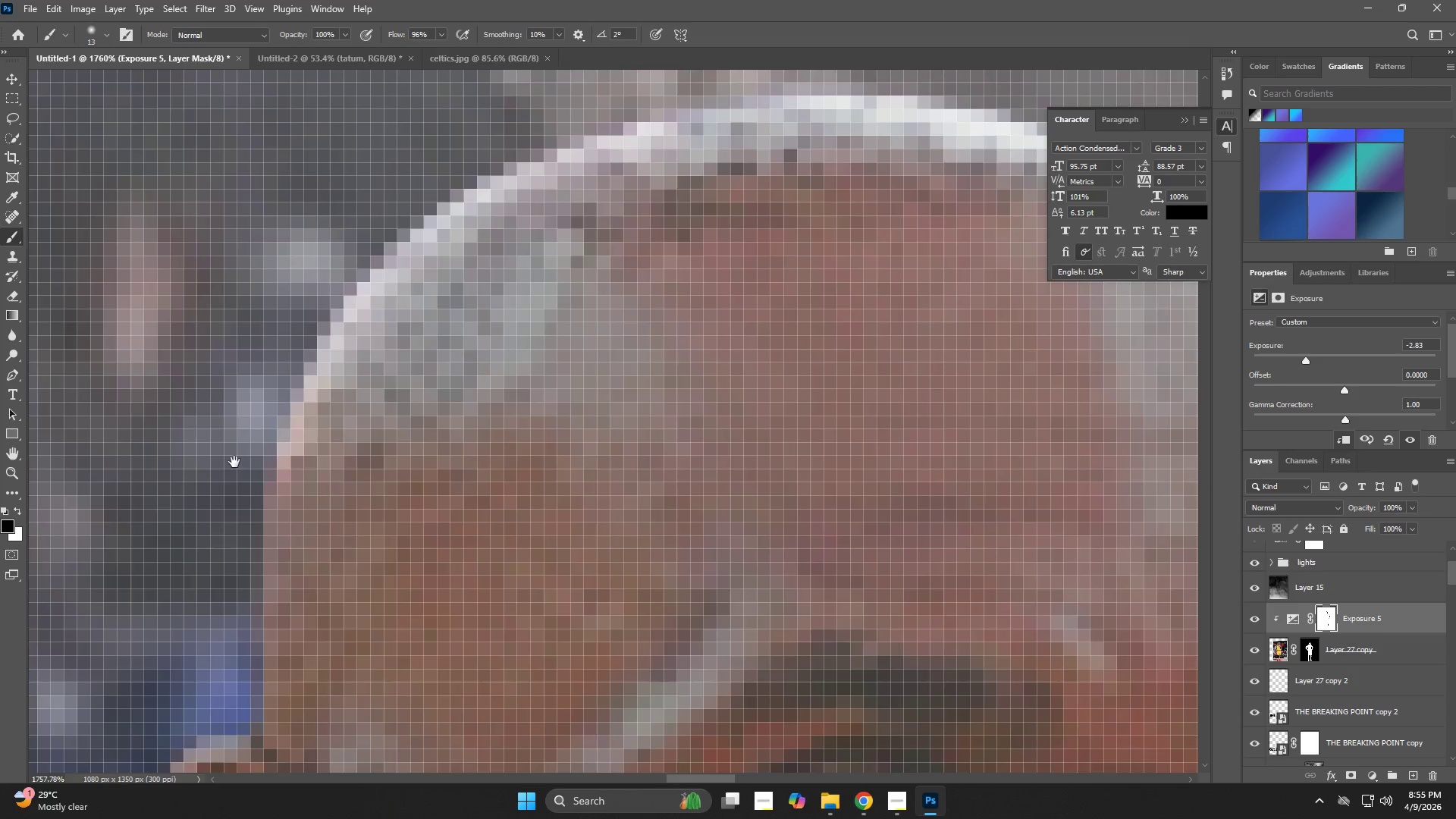 
left_click_drag(start_coordinate=[234, 462], to_coordinate=[363, 275])
 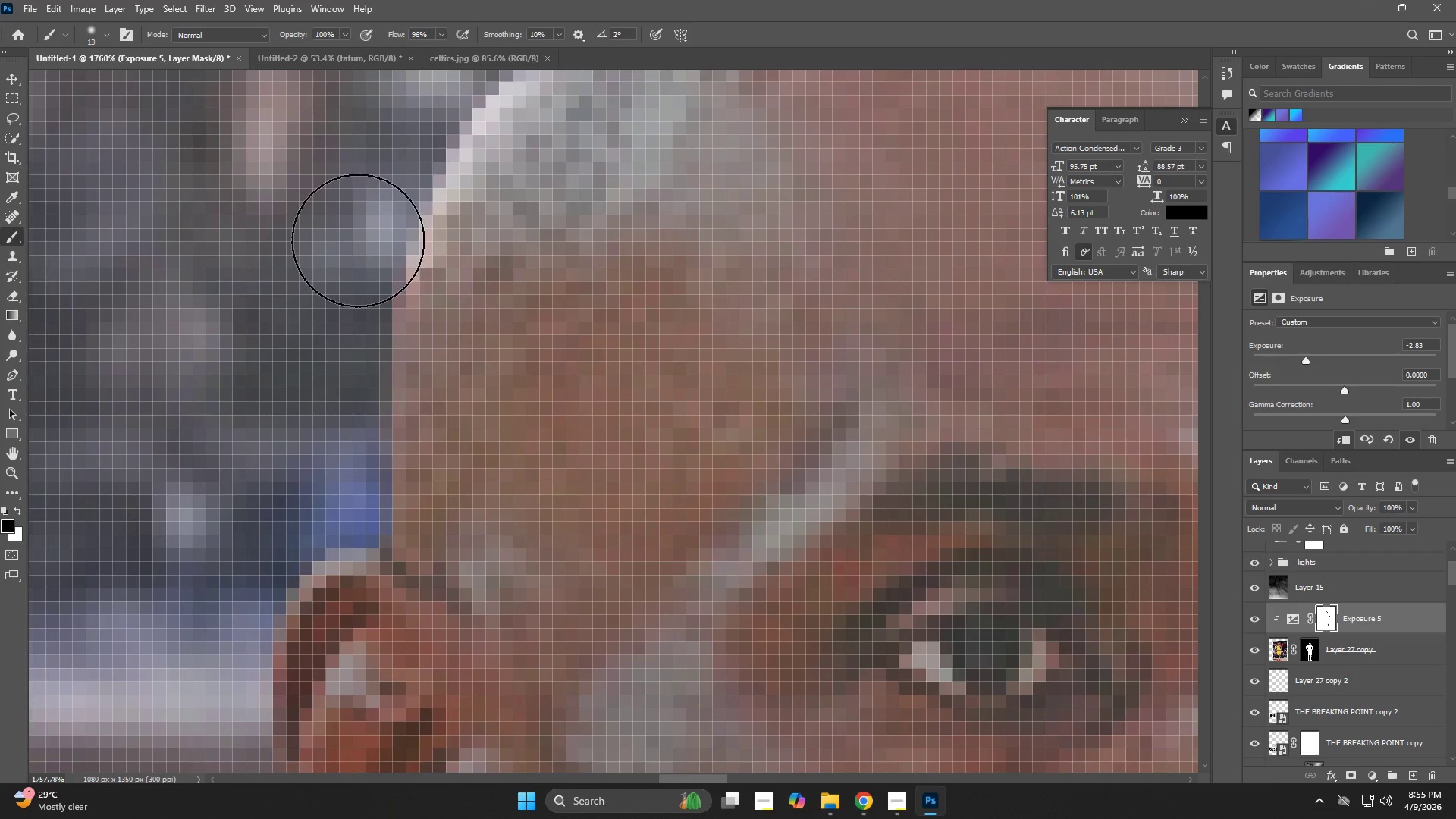 
left_click_drag(start_coordinate=[358, 240], to_coordinate=[351, 517])
 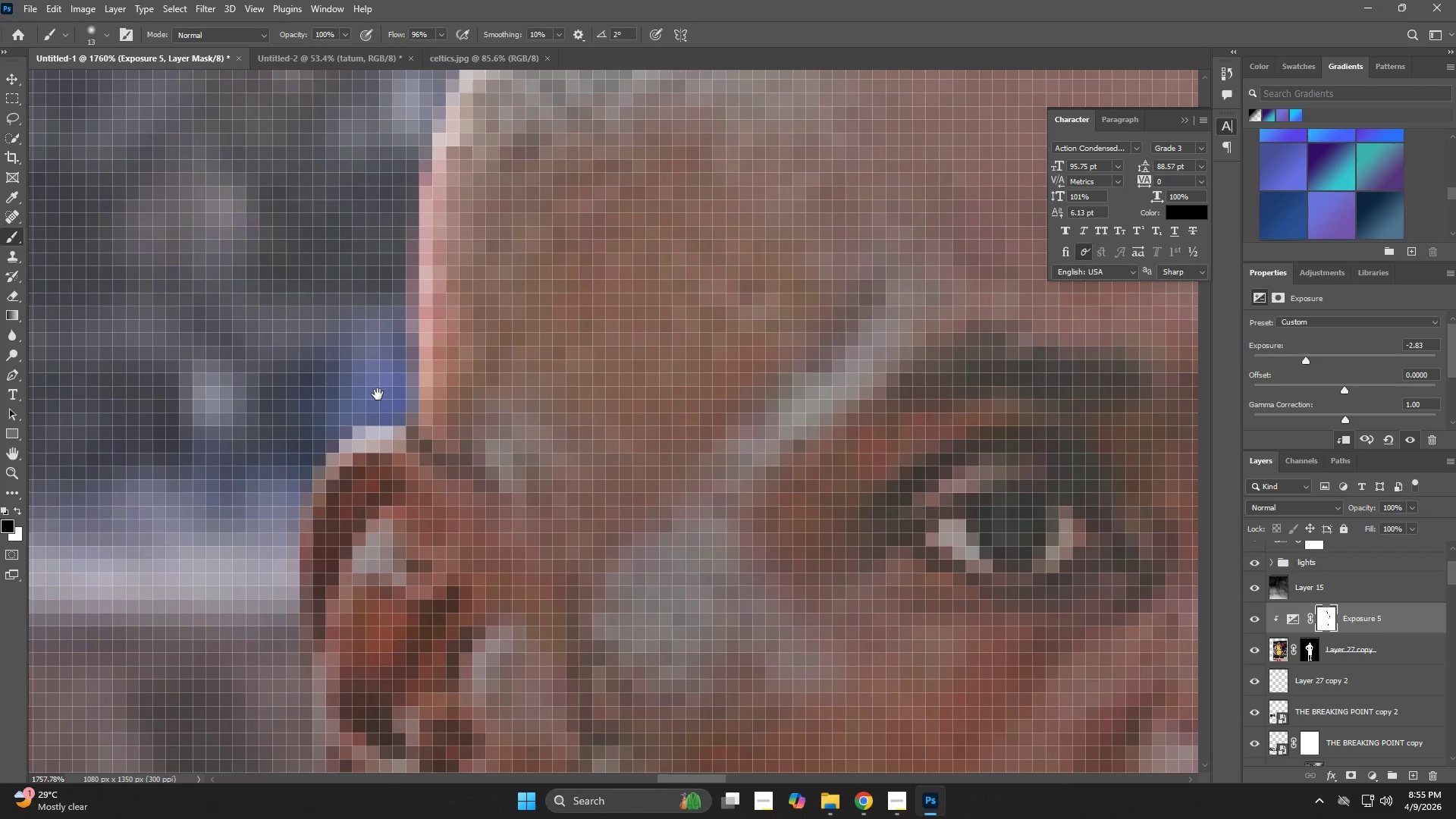 
hold_key(key=Space, duration=0.61)
 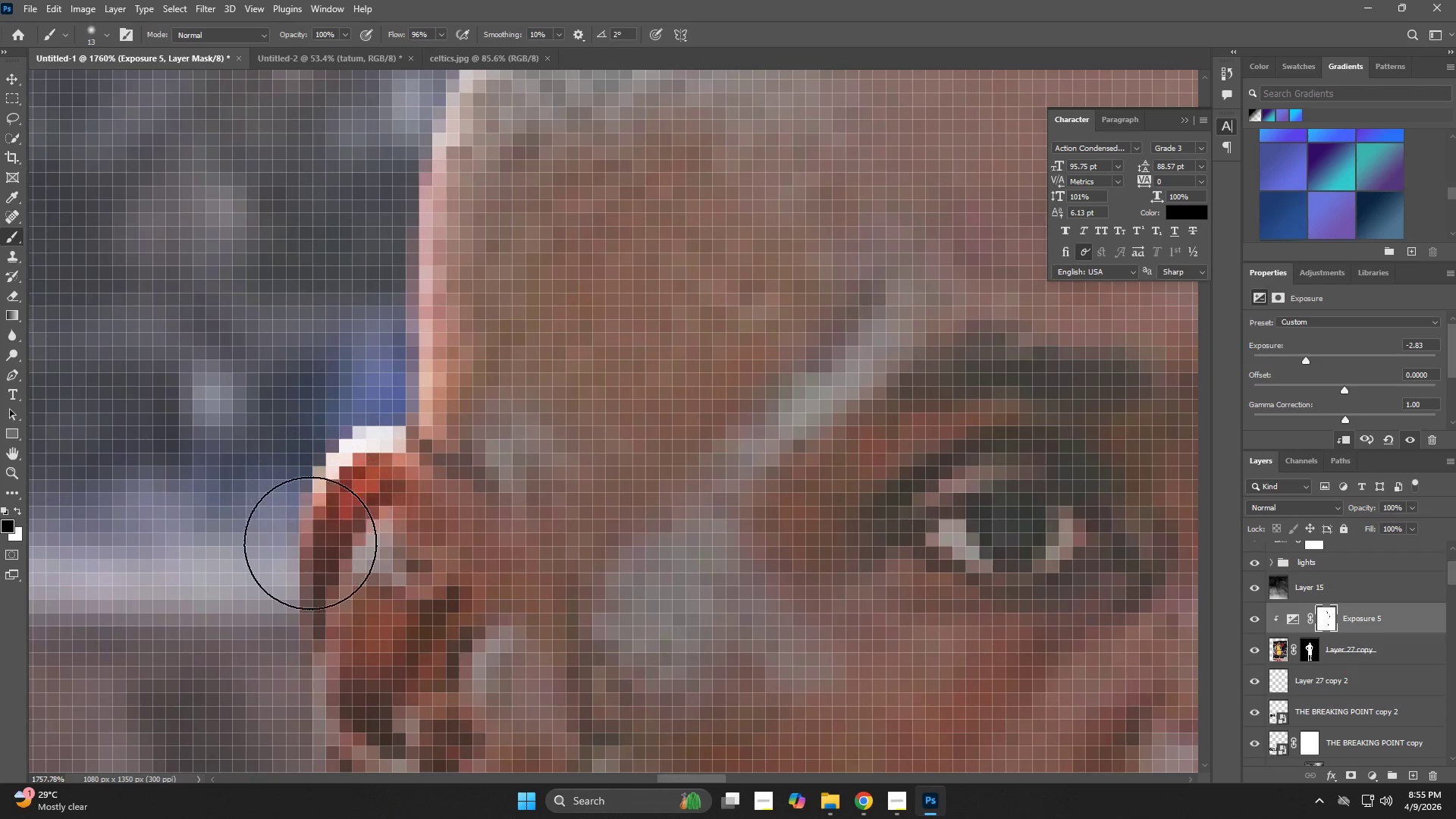 
left_click_drag(start_coordinate=[351, 516], to_coordinate=[378, 394])
 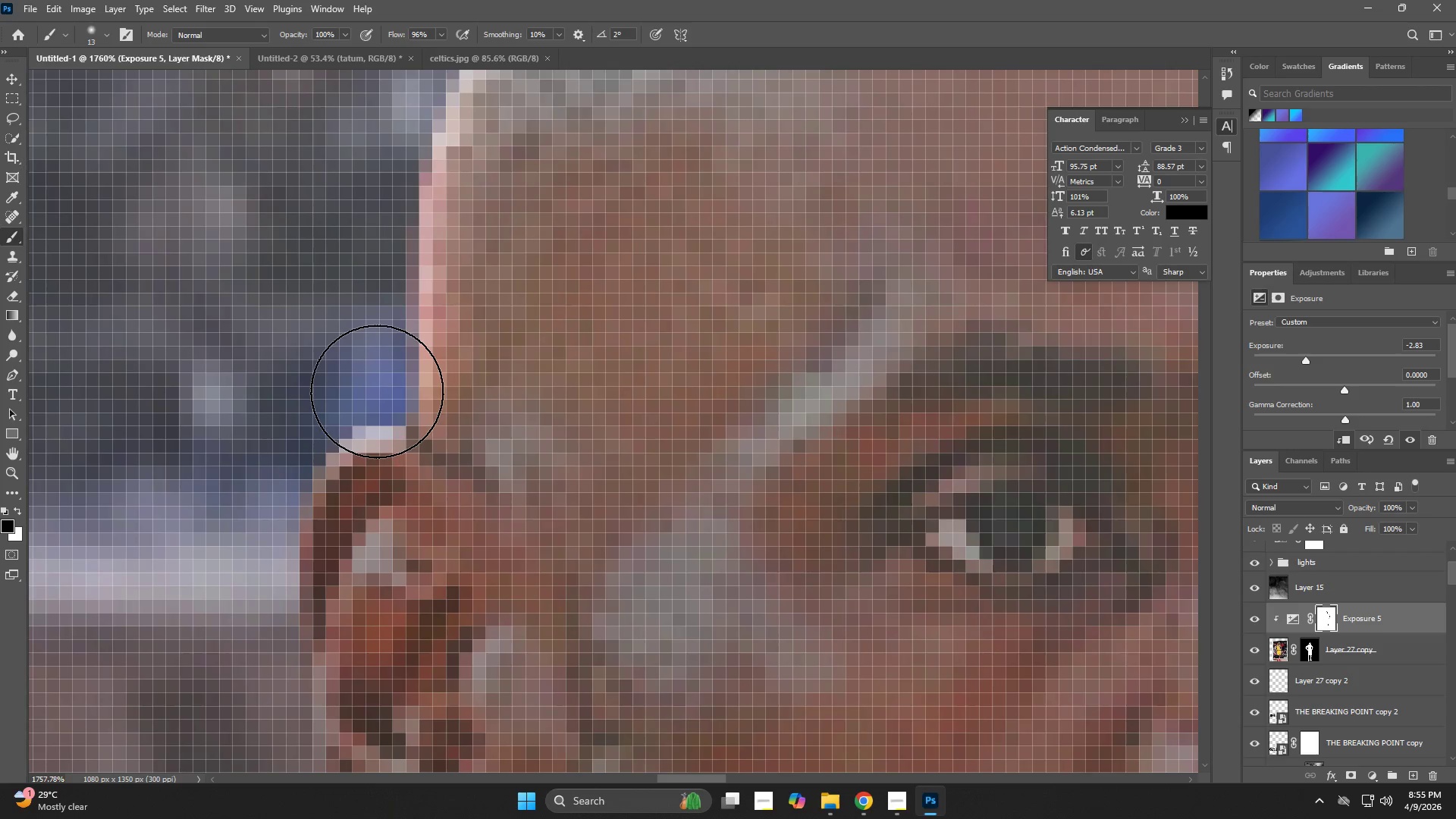 
left_click_drag(start_coordinate=[377, 391], to_coordinate=[310, 609])
 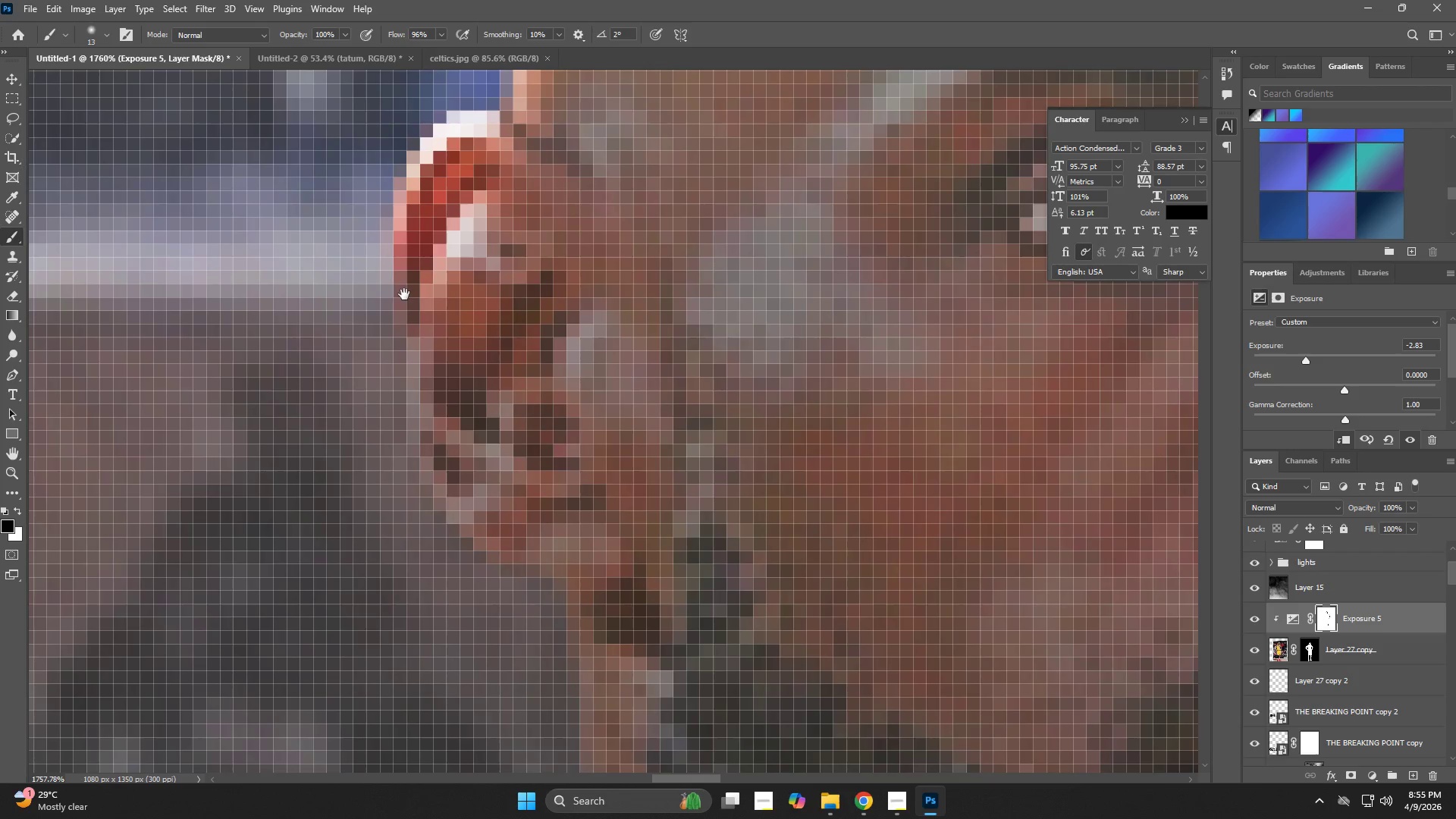 
hold_key(key=Space, duration=0.59)
 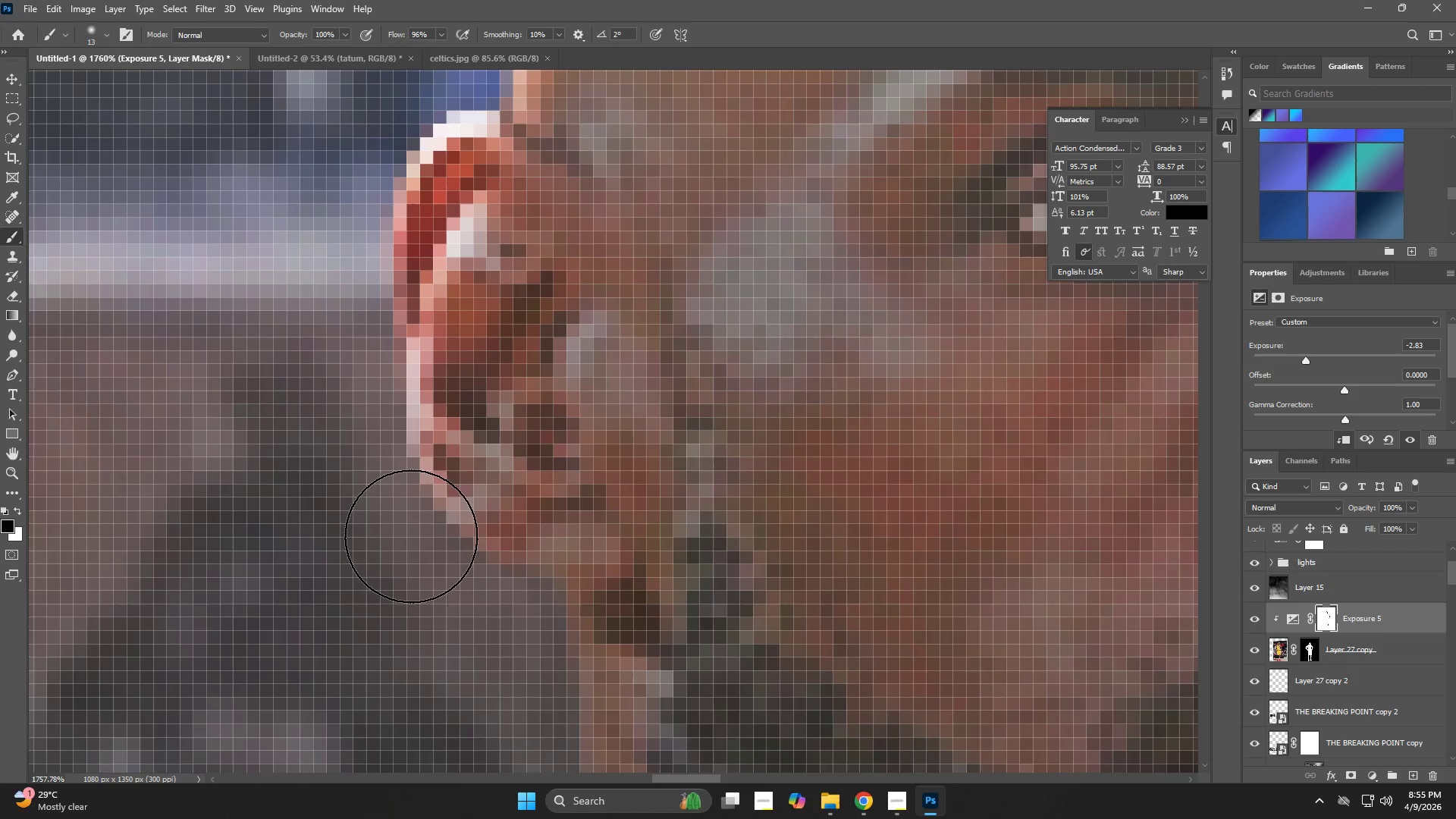 
left_click_drag(start_coordinate=[310, 610], to_coordinate=[404, 294])
 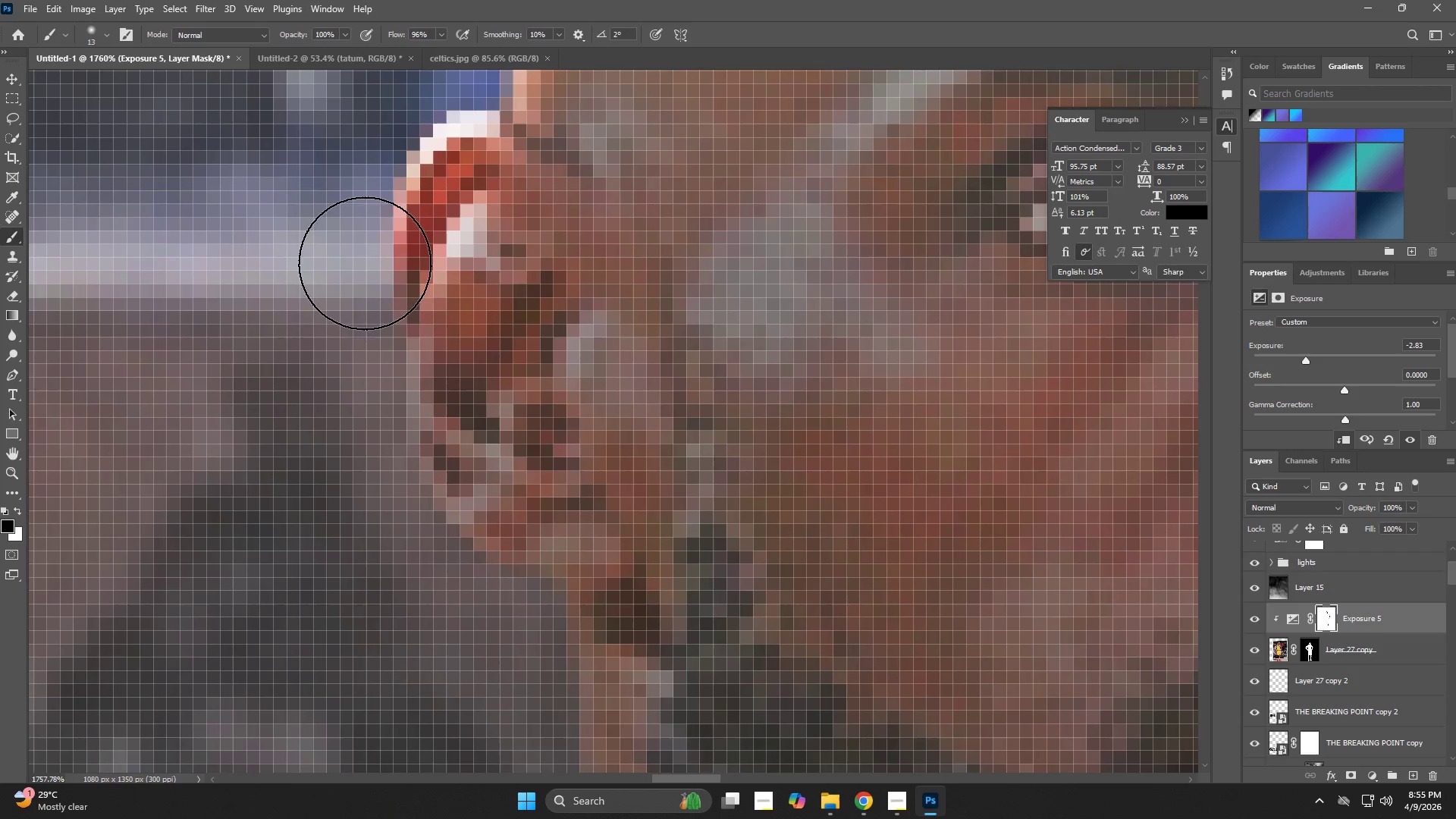 
left_click_drag(start_coordinate=[361, 264], to_coordinate=[510, 609])
 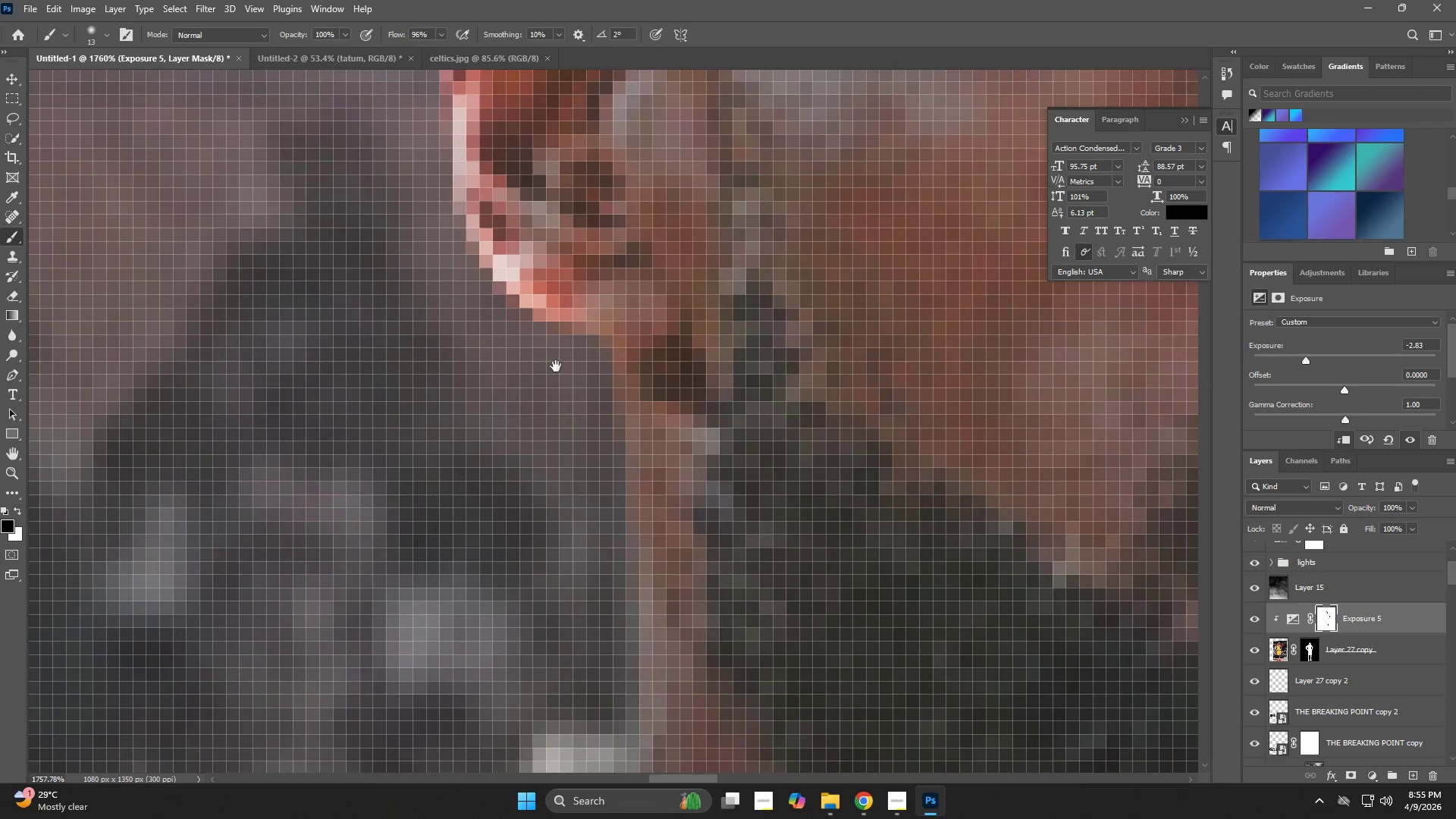 
hold_key(key=Space, duration=0.56)
 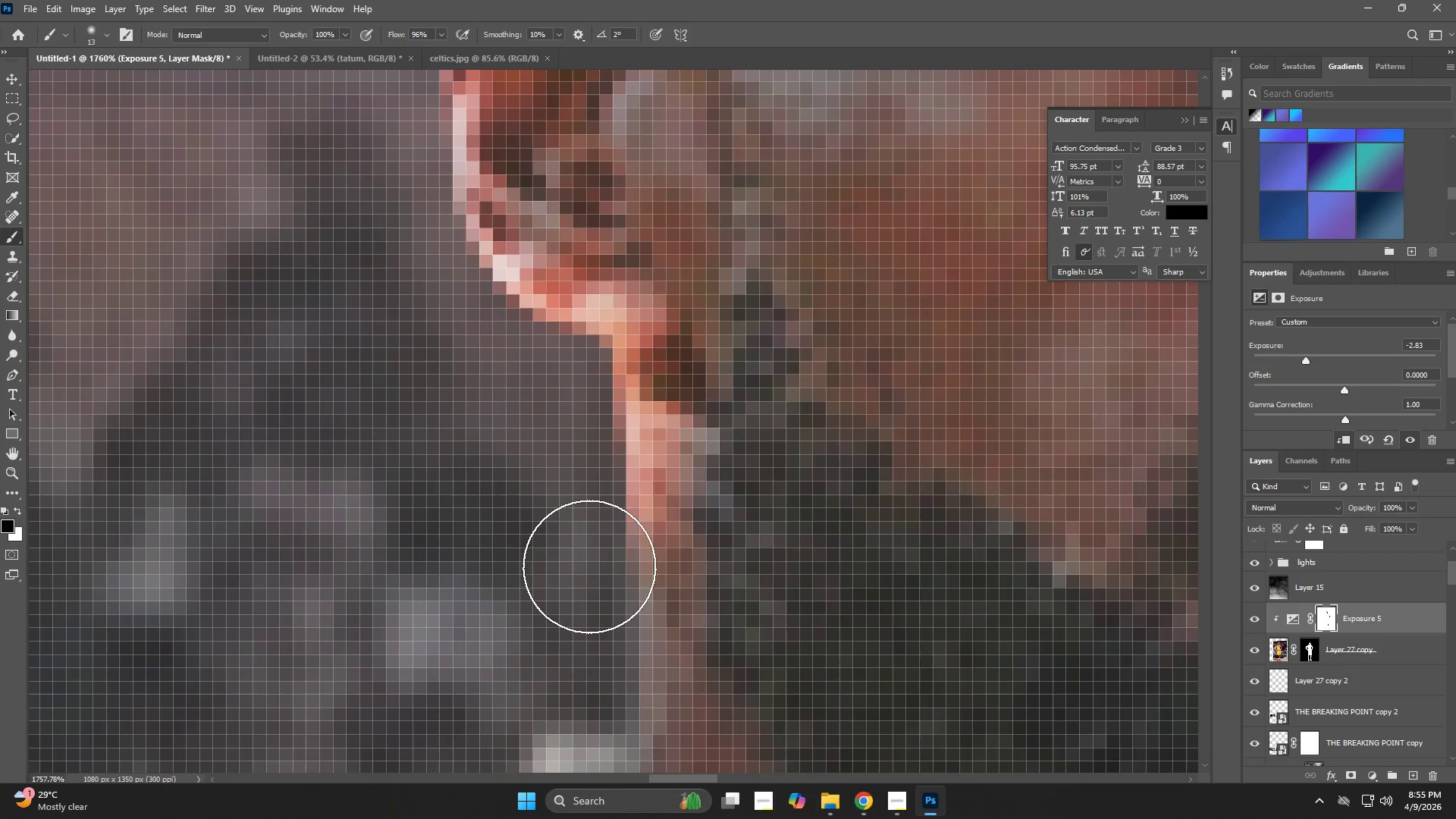 
left_click_drag(start_coordinate=[510, 609], to_coordinate=[556, 366])
 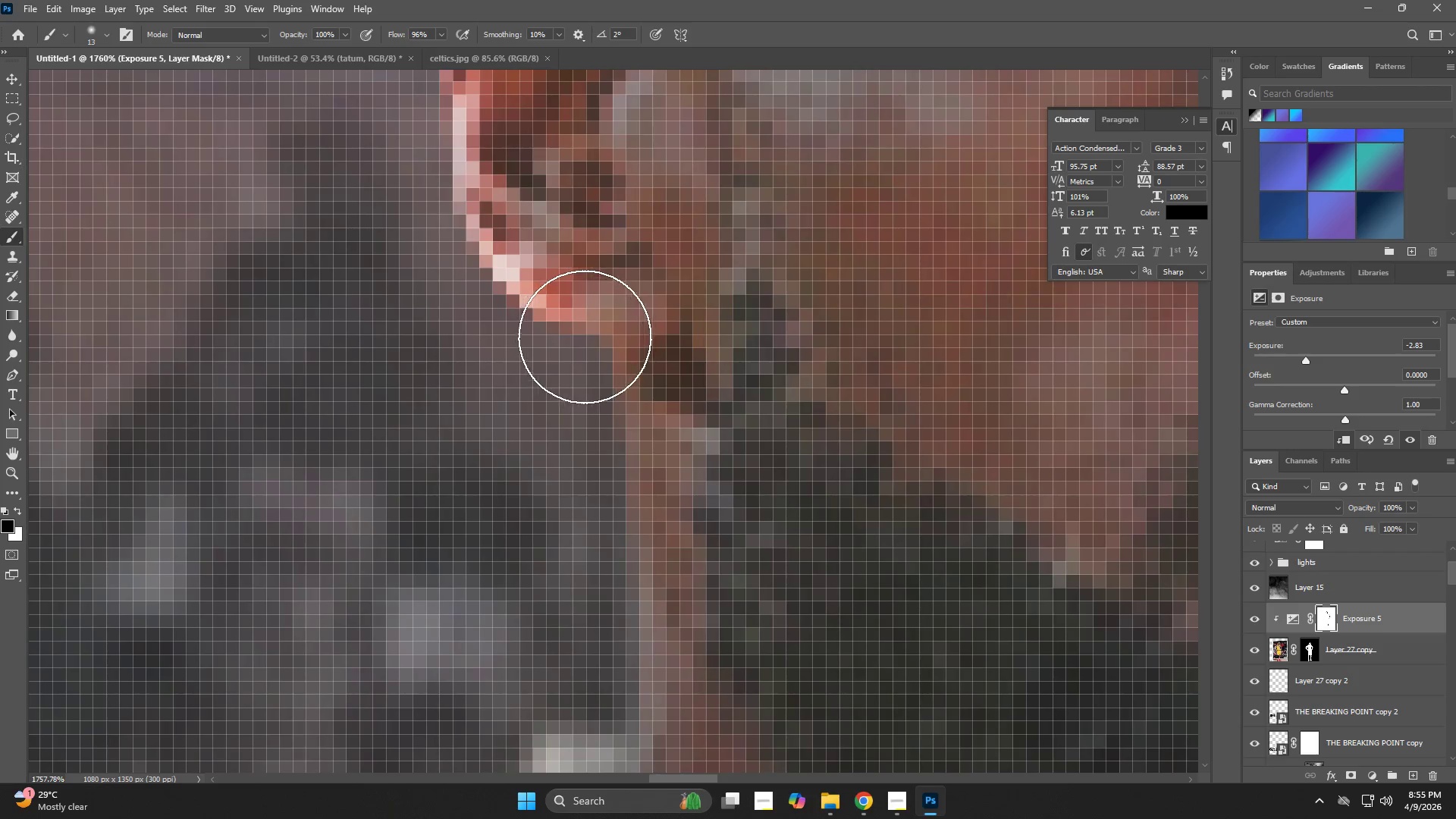 
left_click_drag(start_coordinate=[587, 337], to_coordinate=[586, 589])
 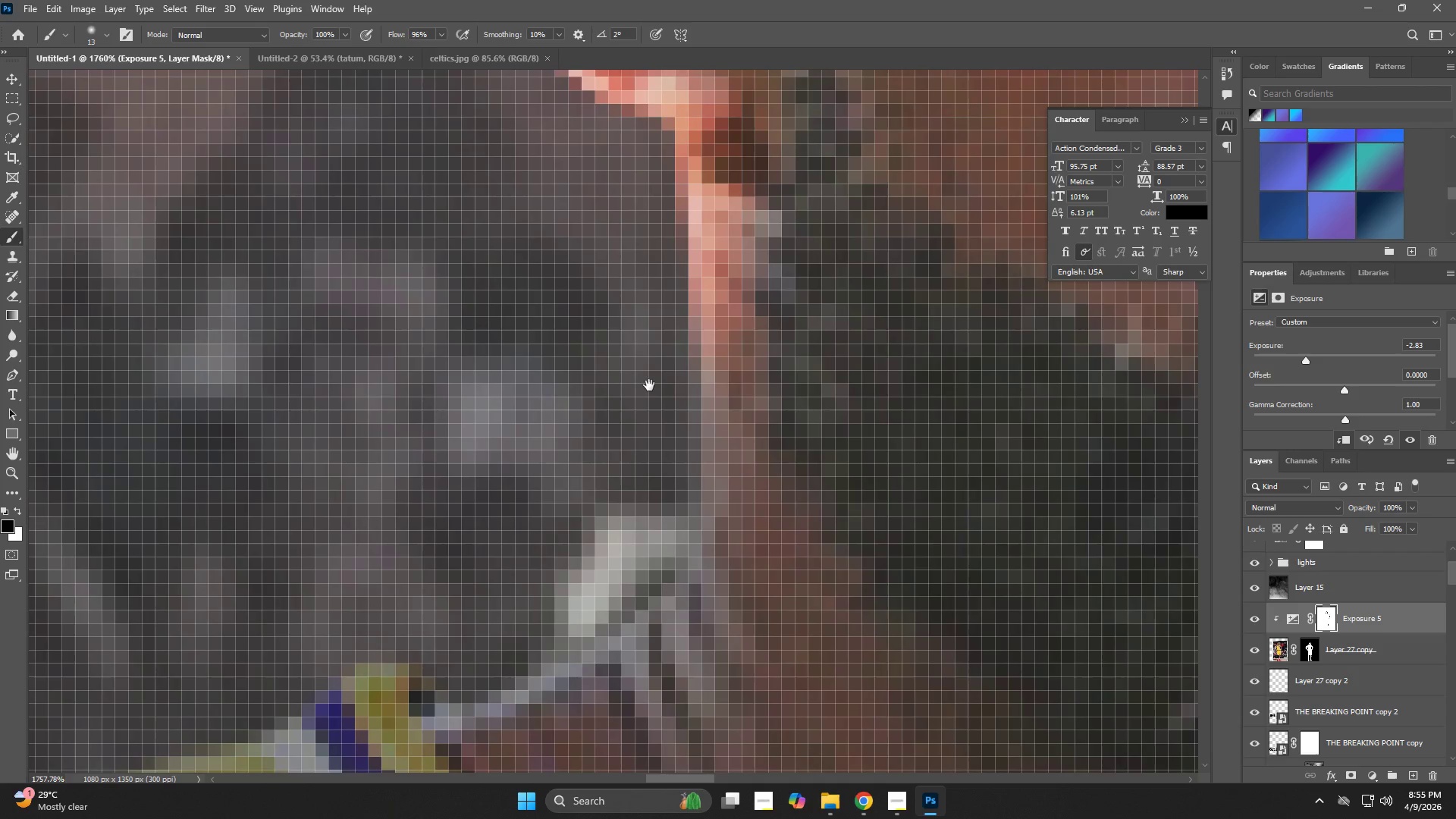 
hold_key(key=Space, duration=0.8)
 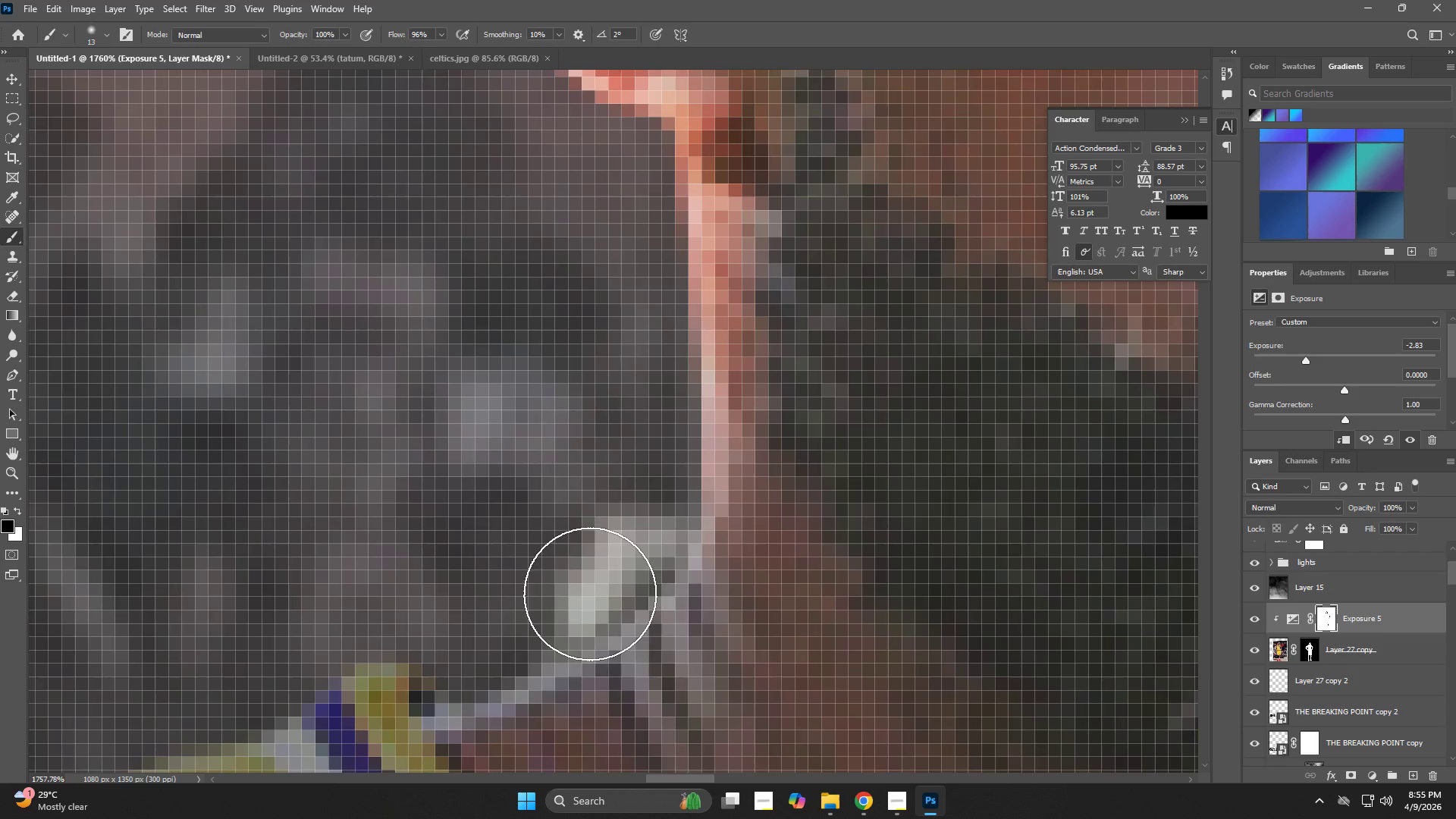 
left_click_drag(start_coordinate=[587, 603], to_coordinate=[649, 385])
 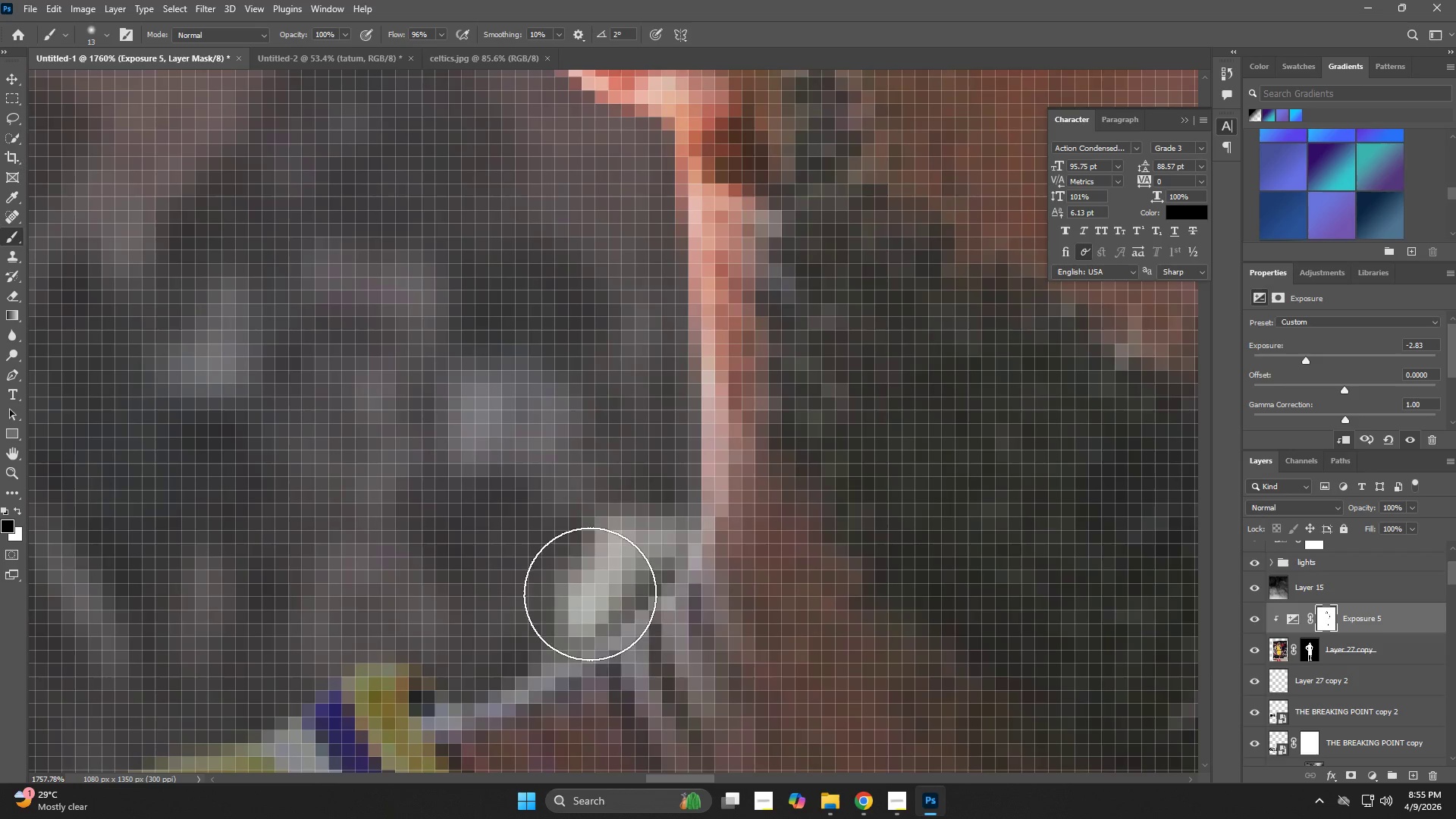 
hold_key(key=Space, duration=1.72)
 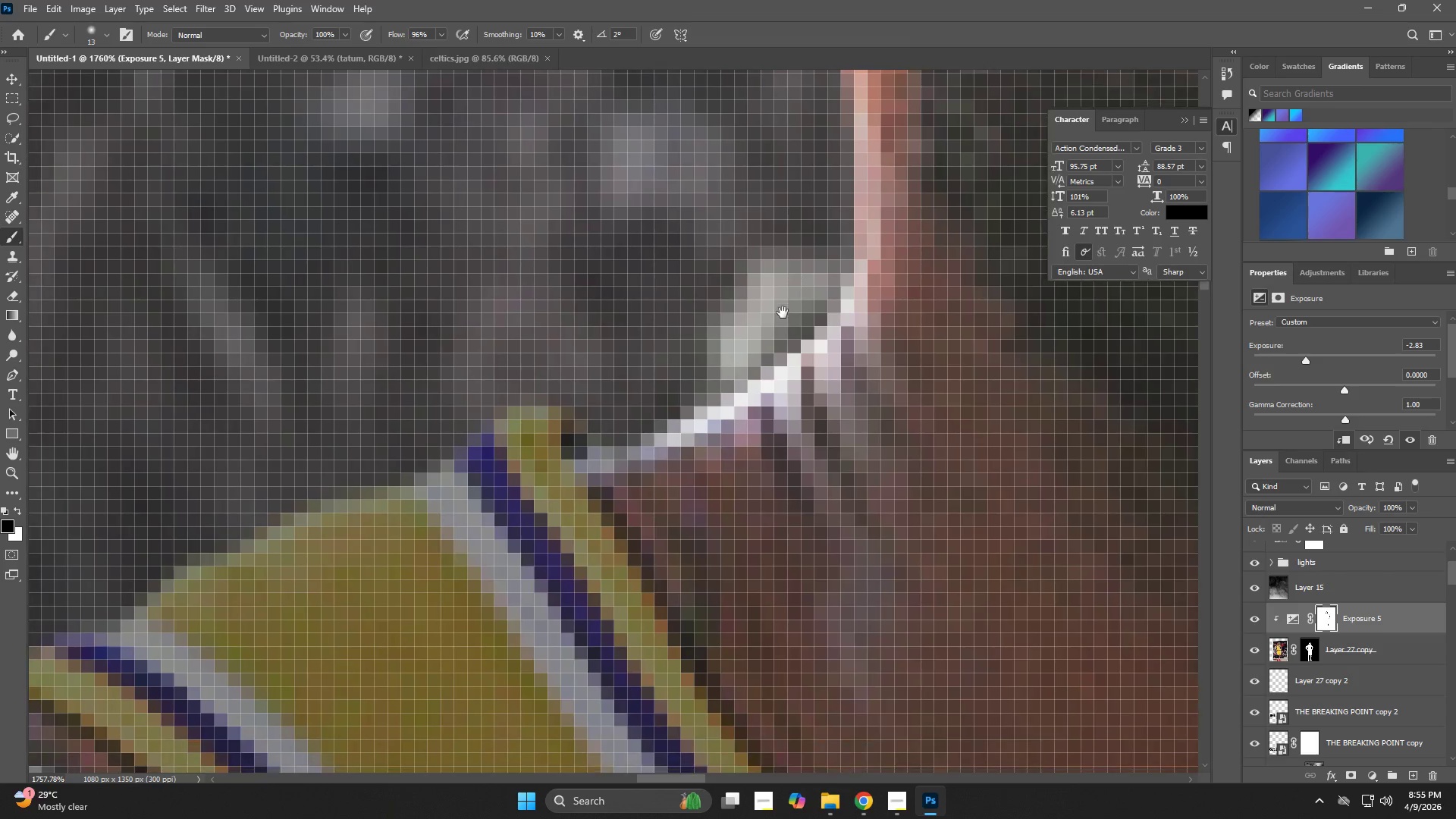 
left_click_drag(start_coordinate=[658, 362], to_coordinate=[655, 546])
 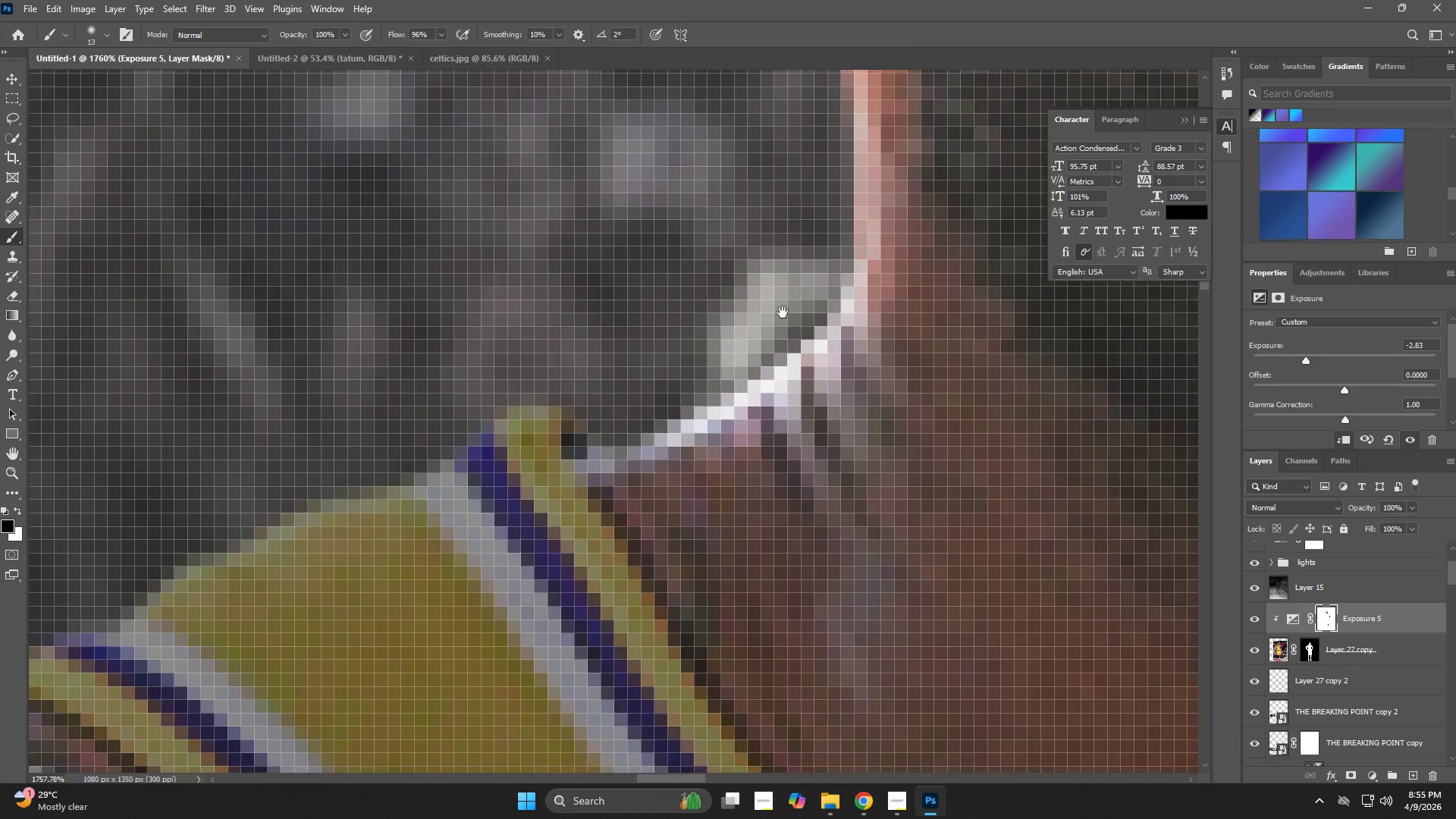 
hold_key(key=Space, duration=0.62)
 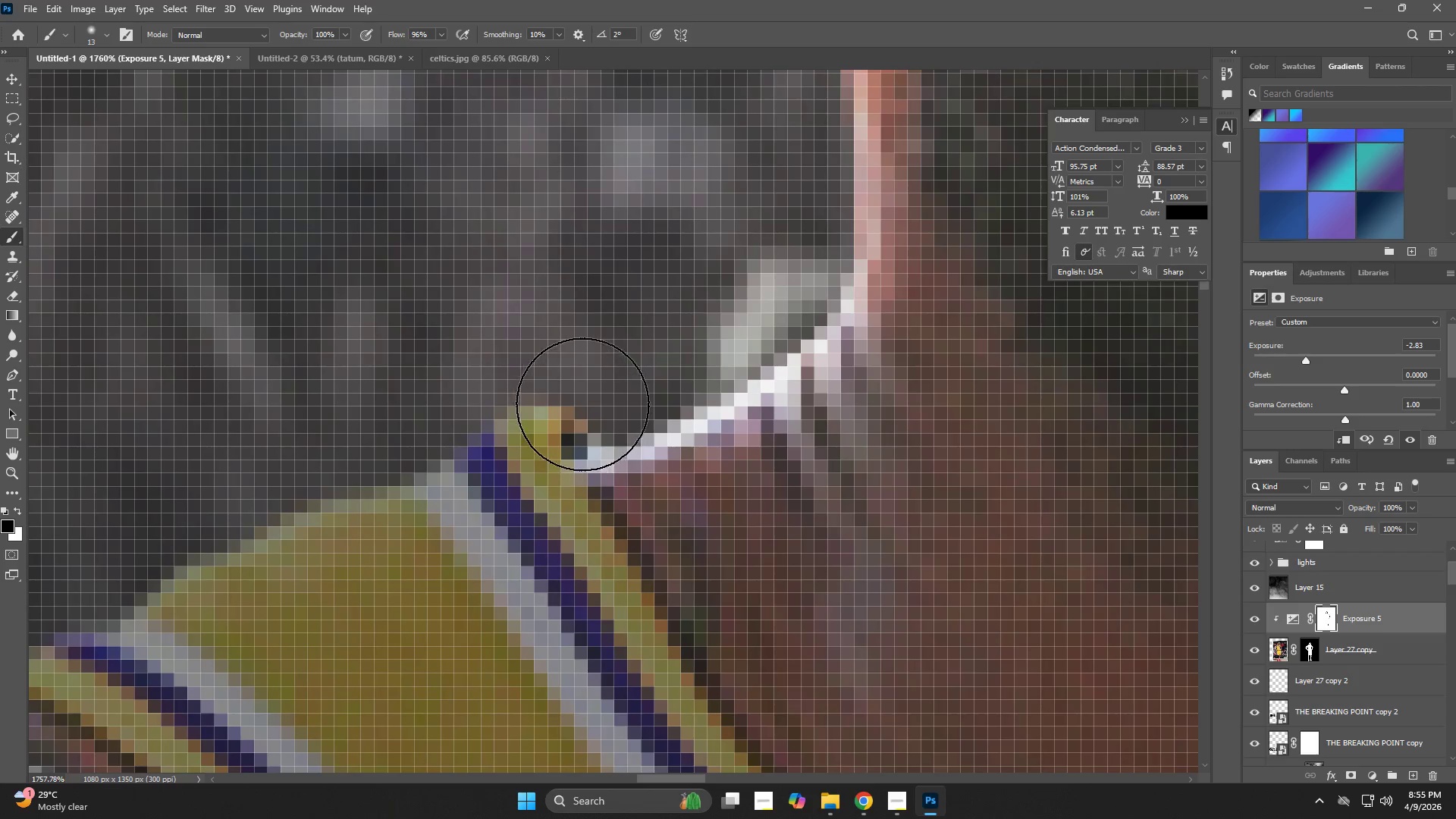 
left_click_drag(start_coordinate=[630, 570], to_coordinate=[783, 312])
 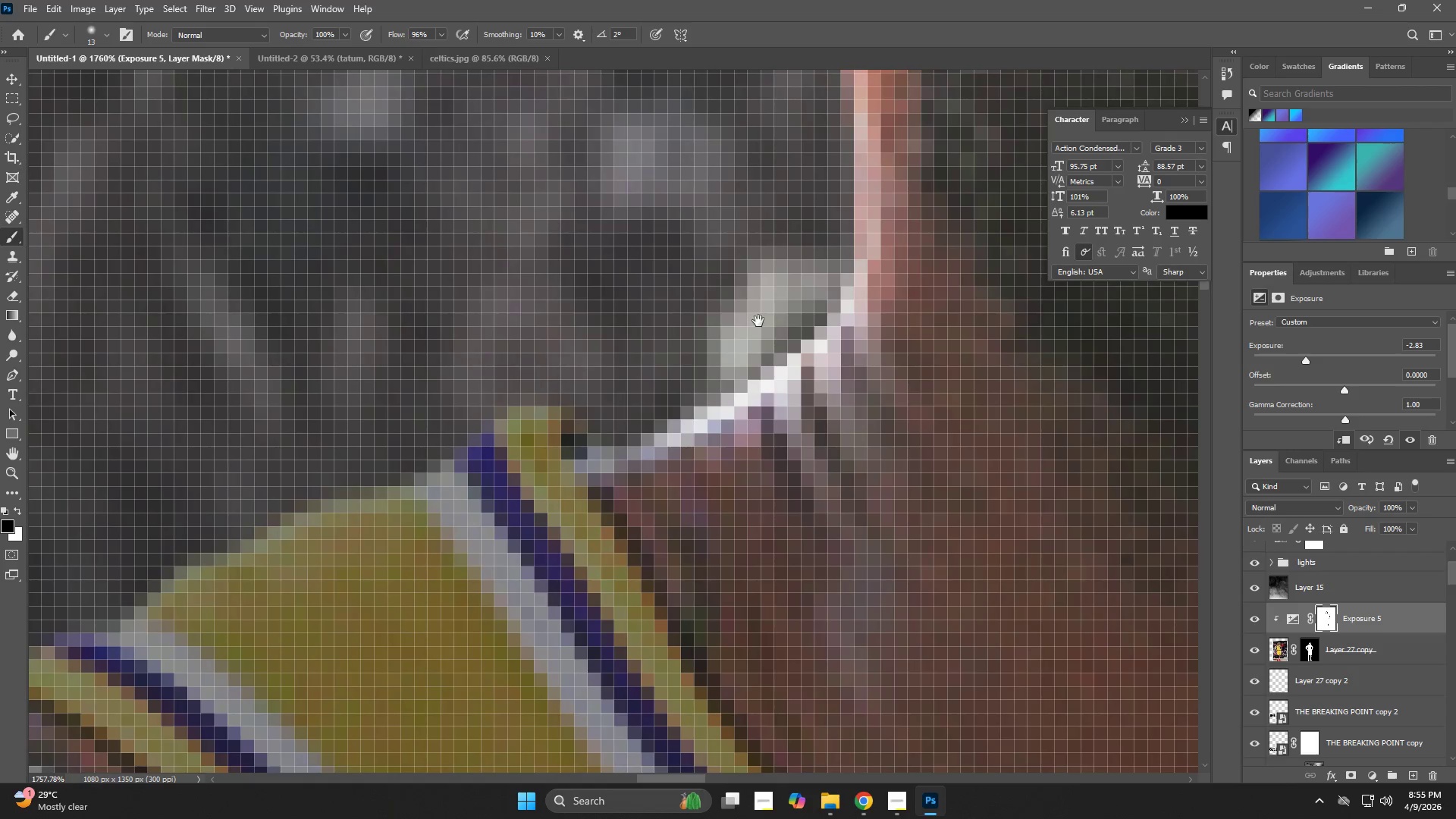 
left_click_drag(start_coordinate=[723, 339], to_coordinate=[557, 393])
 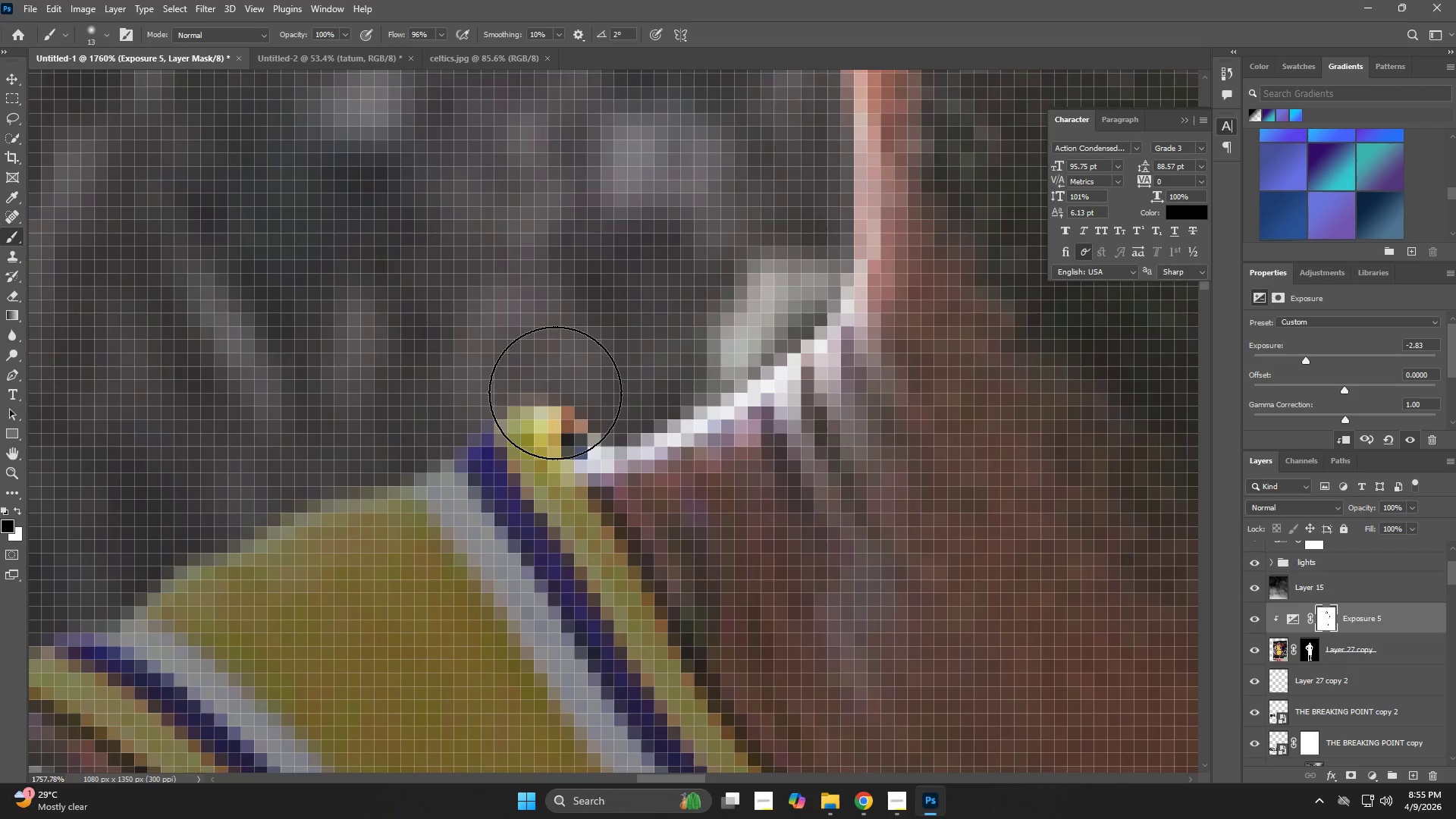 
hold_key(key=Space, duration=0.62)
 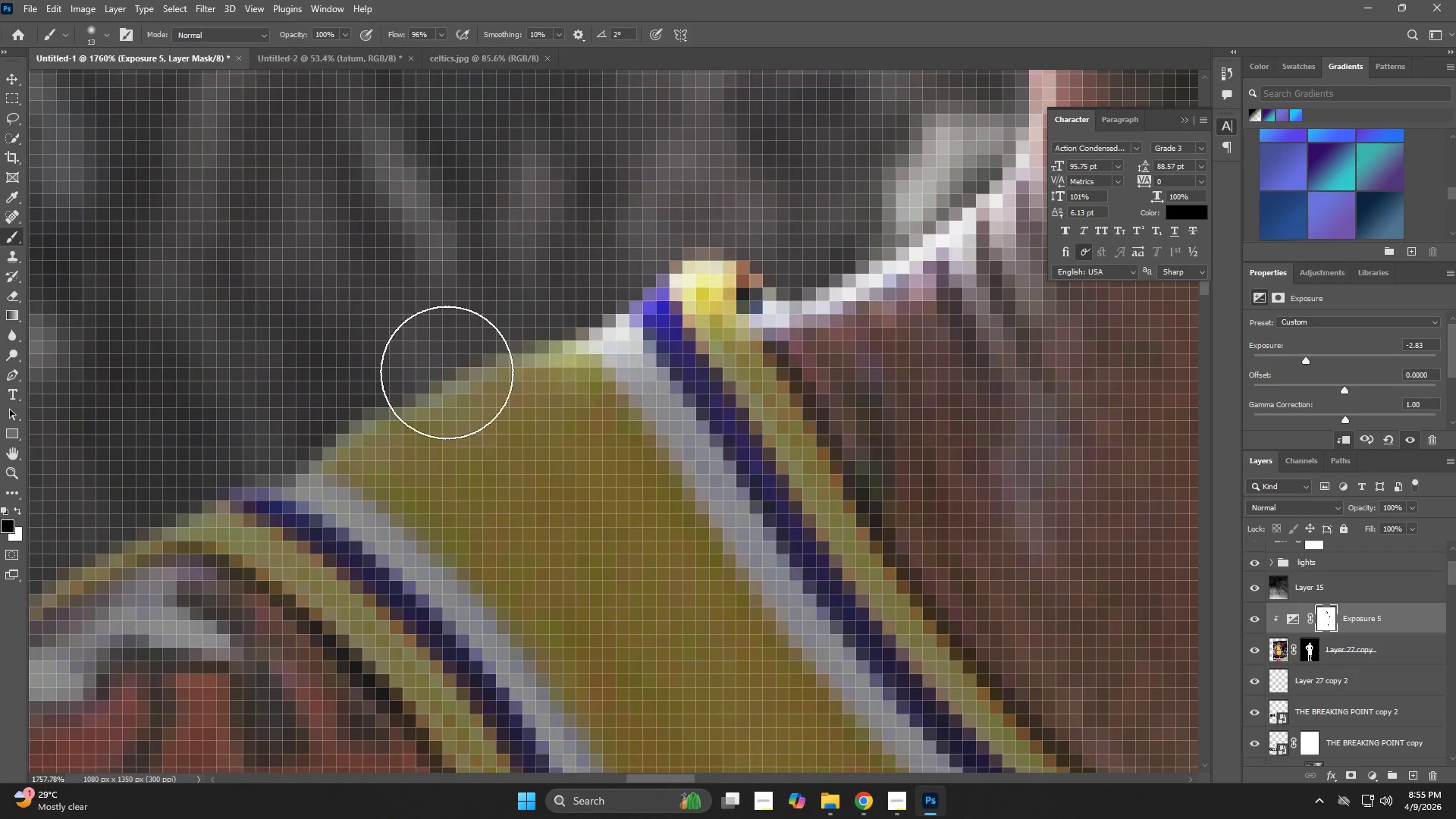 
left_click_drag(start_coordinate=[535, 406], to_coordinate=[711, 261])
 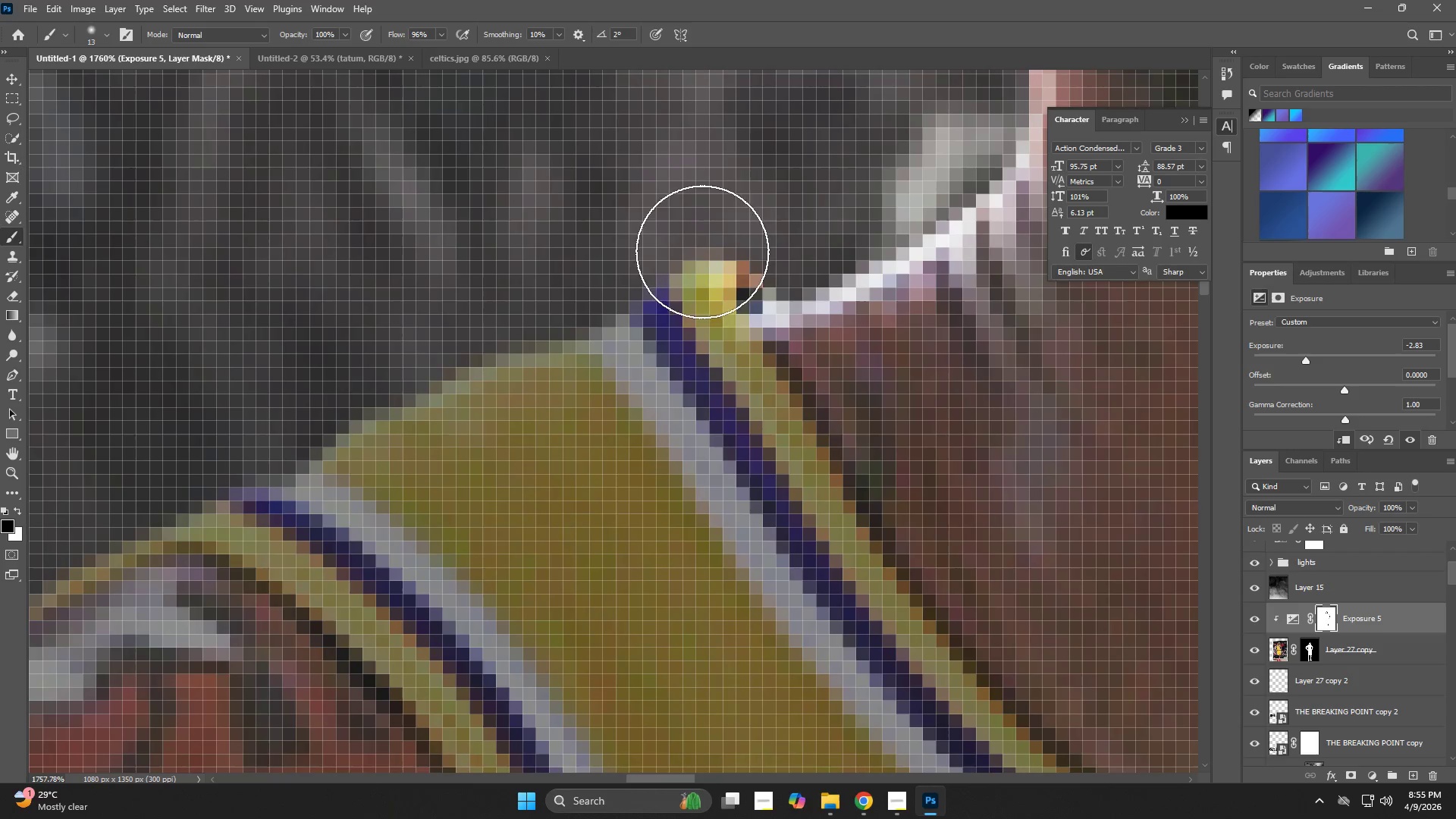 
left_click_drag(start_coordinate=[691, 236], to_coordinate=[347, 416])
 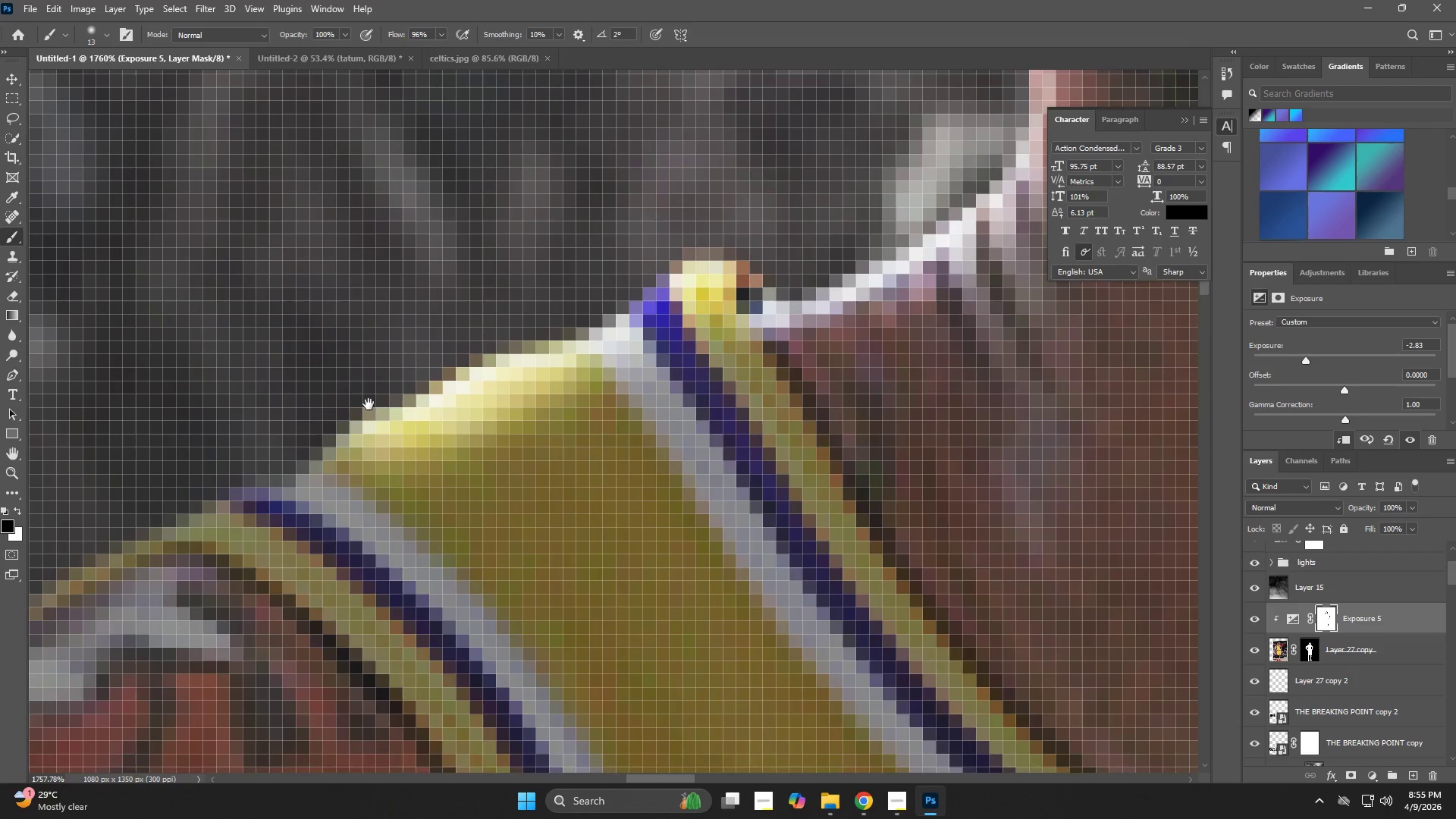 
hold_key(key=Space, duration=0.52)
 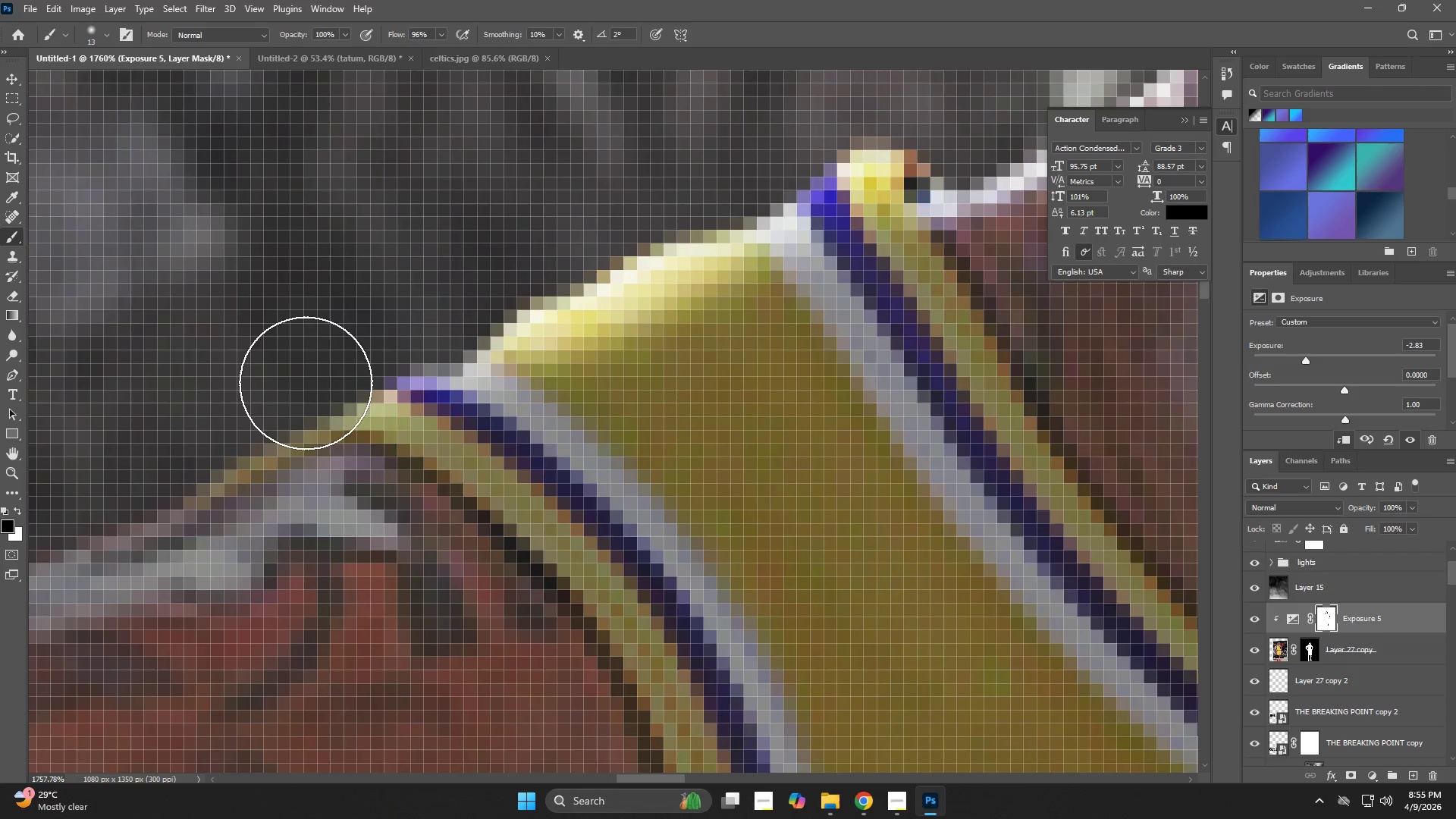 
left_click_drag(start_coordinate=[410, 384], to_coordinate=[578, 273])
 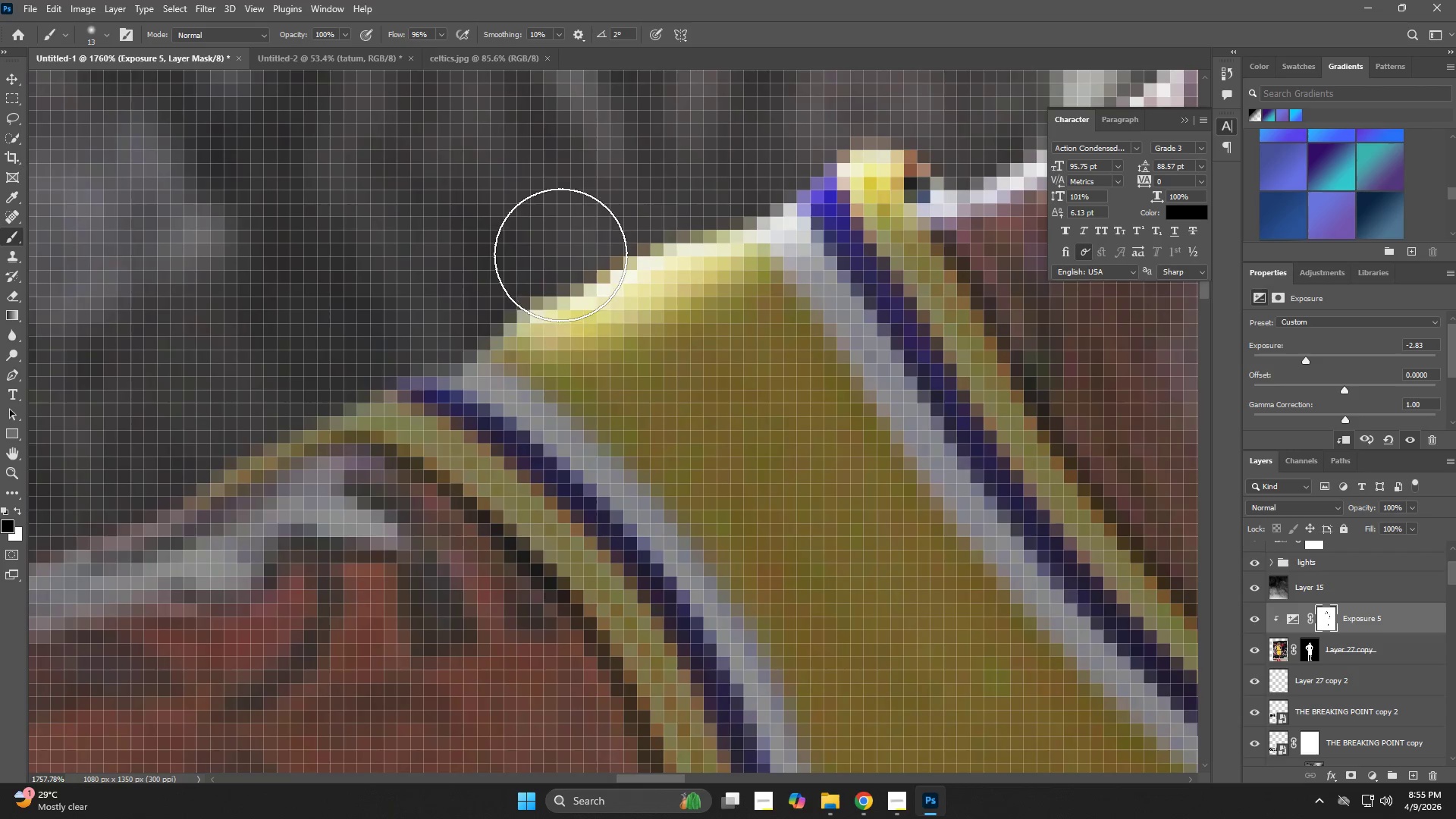 
left_click_drag(start_coordinate=[556, 257], to_coordinate=[306, 383])
 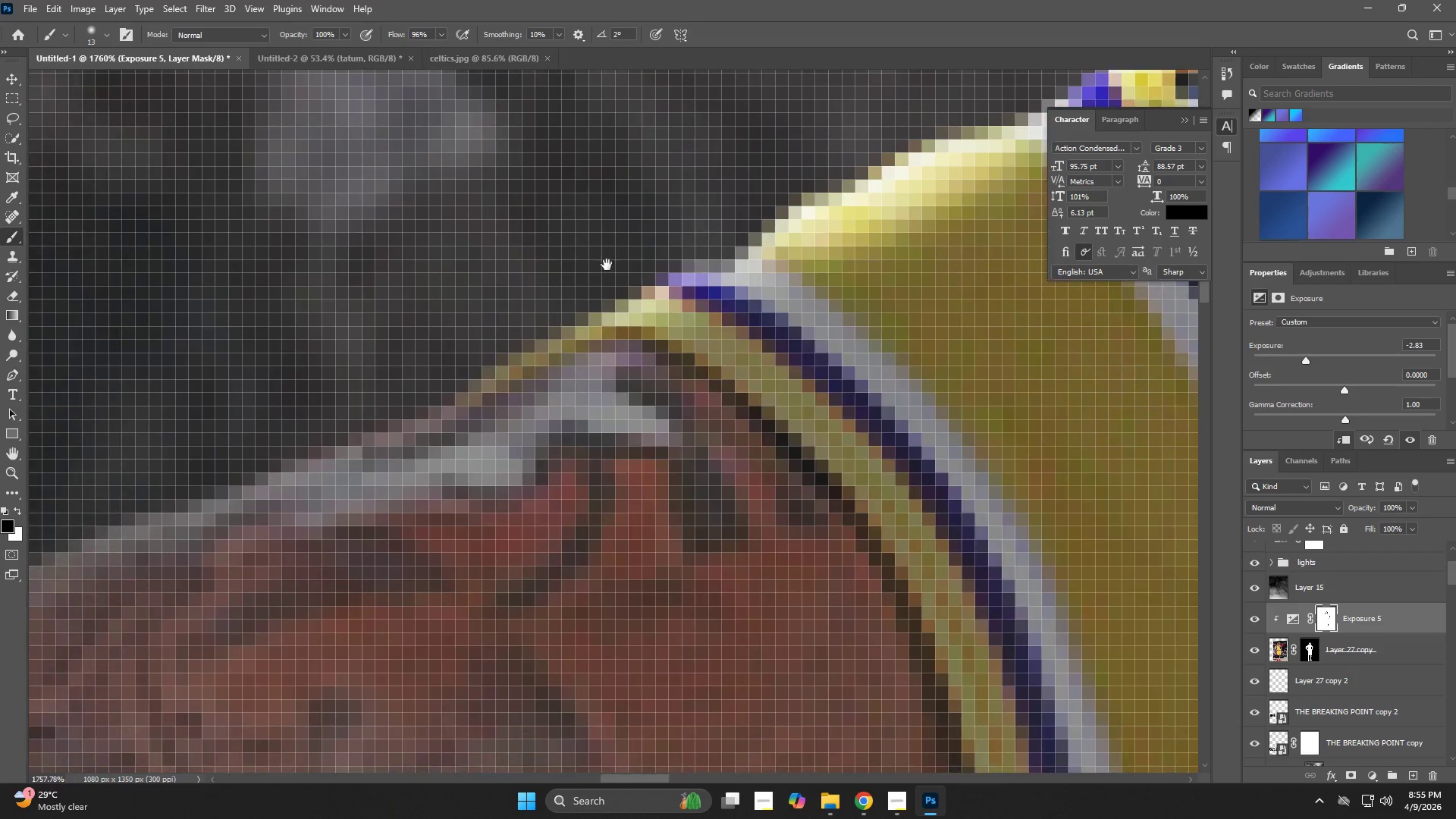 
hold_key(key=Space, duration=0.78)
 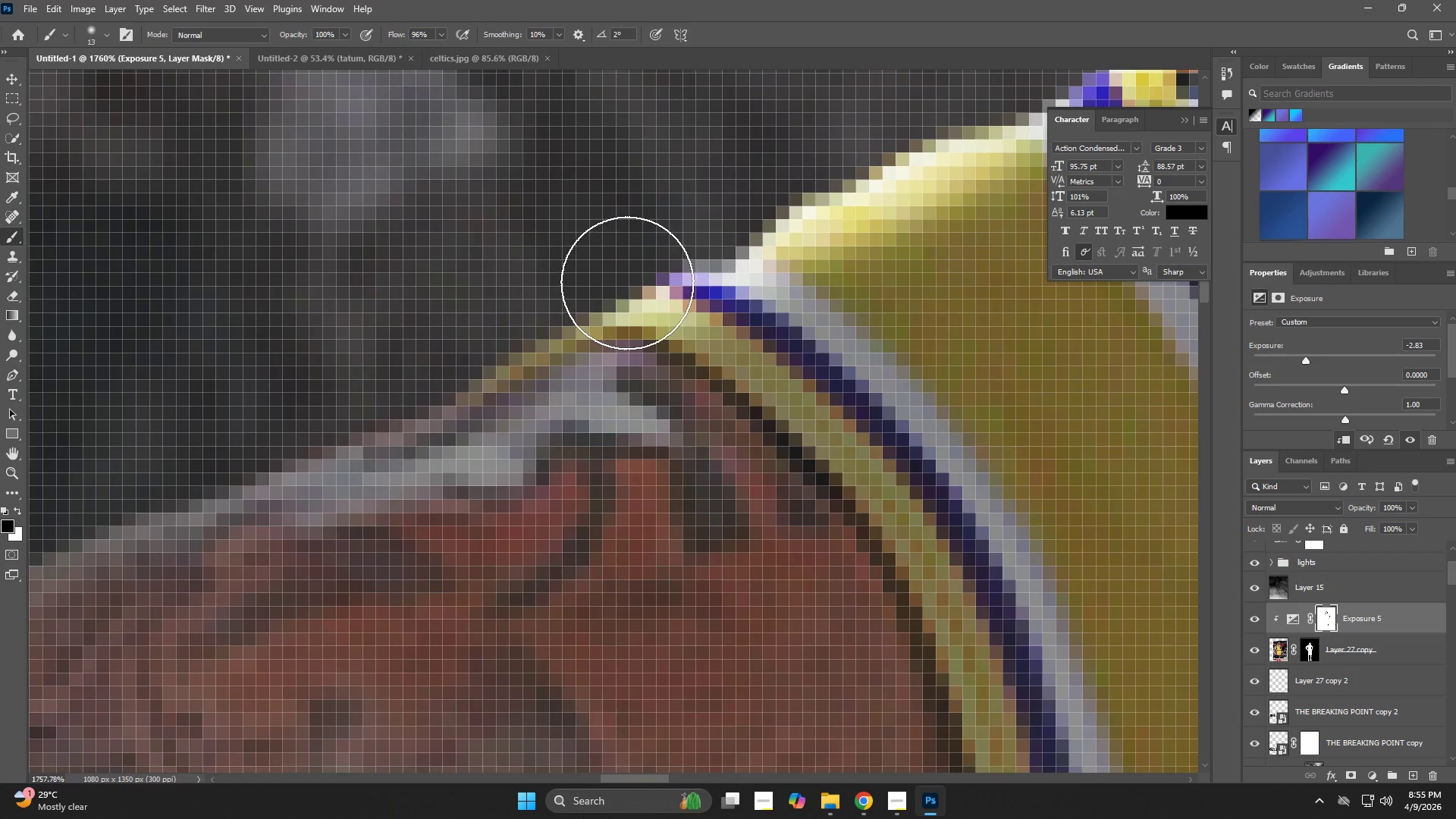 
left_click_drag(start_coordinate=[335, 369], to_coordinate=[607, 265])
 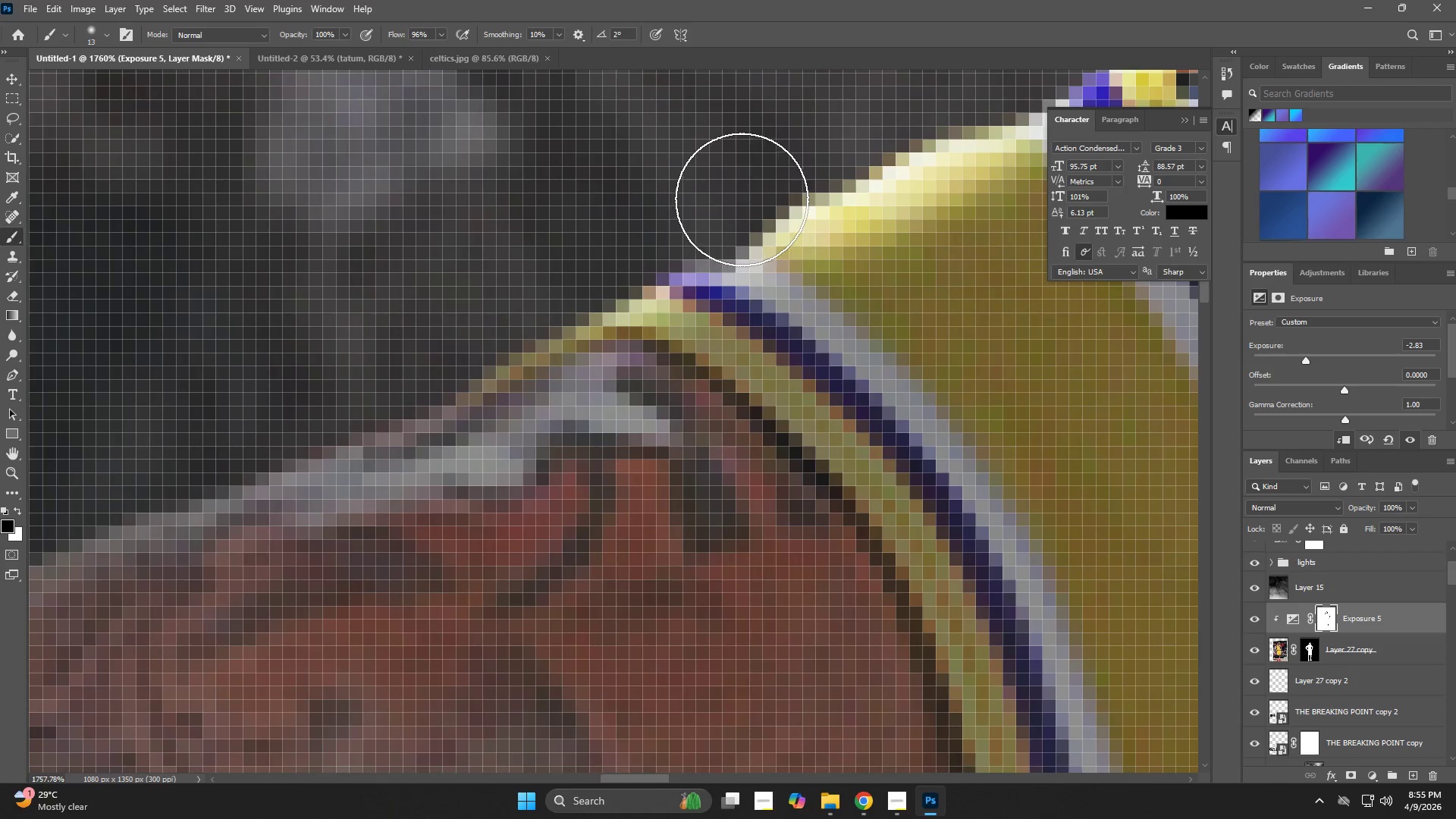 
left_click_drag(start_coordinate=[742, 199], to_coordinate=[626, 284])
 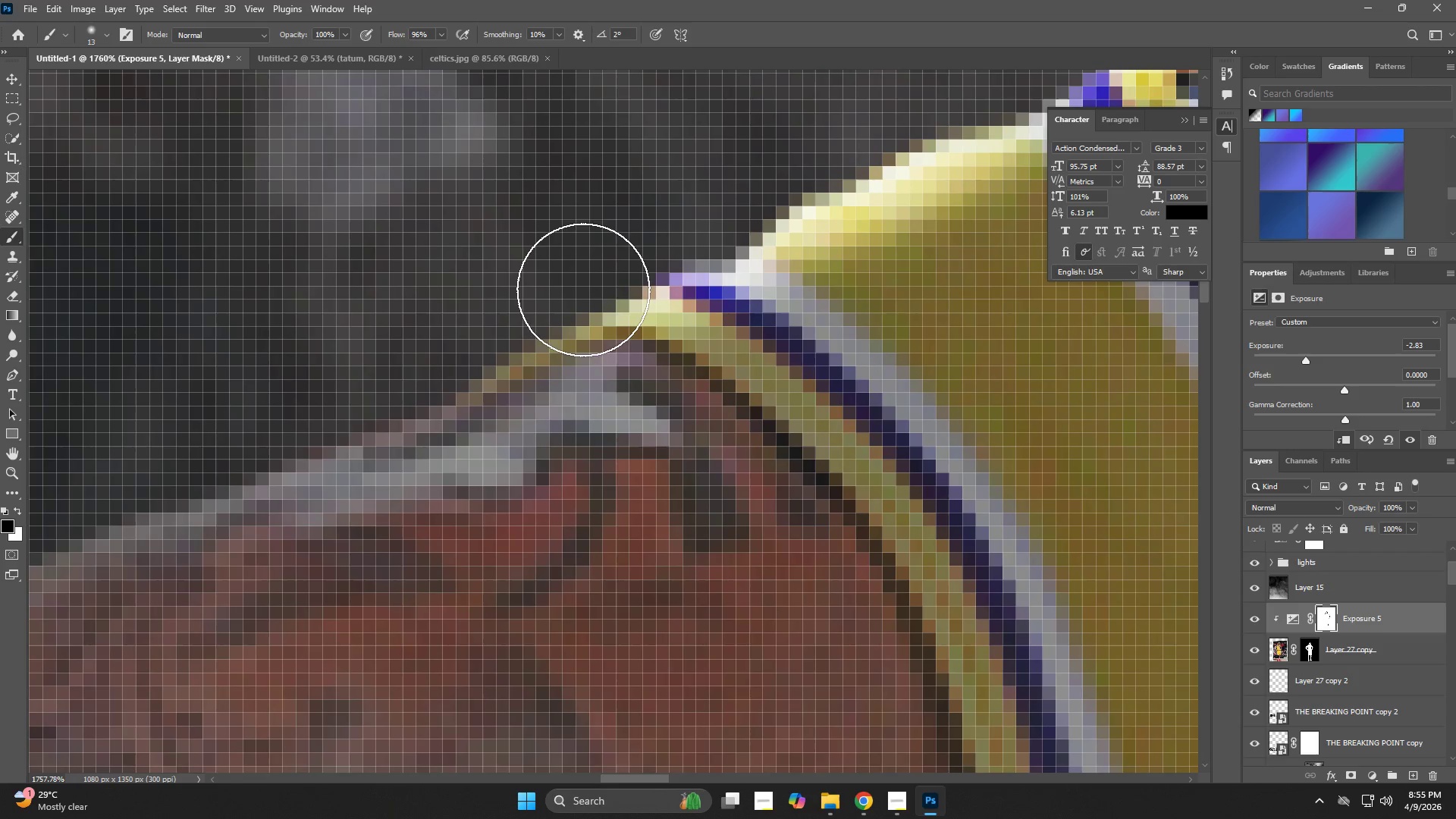 
left_click_drag(start_coordinate=[580, 281], to_coordinate=[307, 422])
 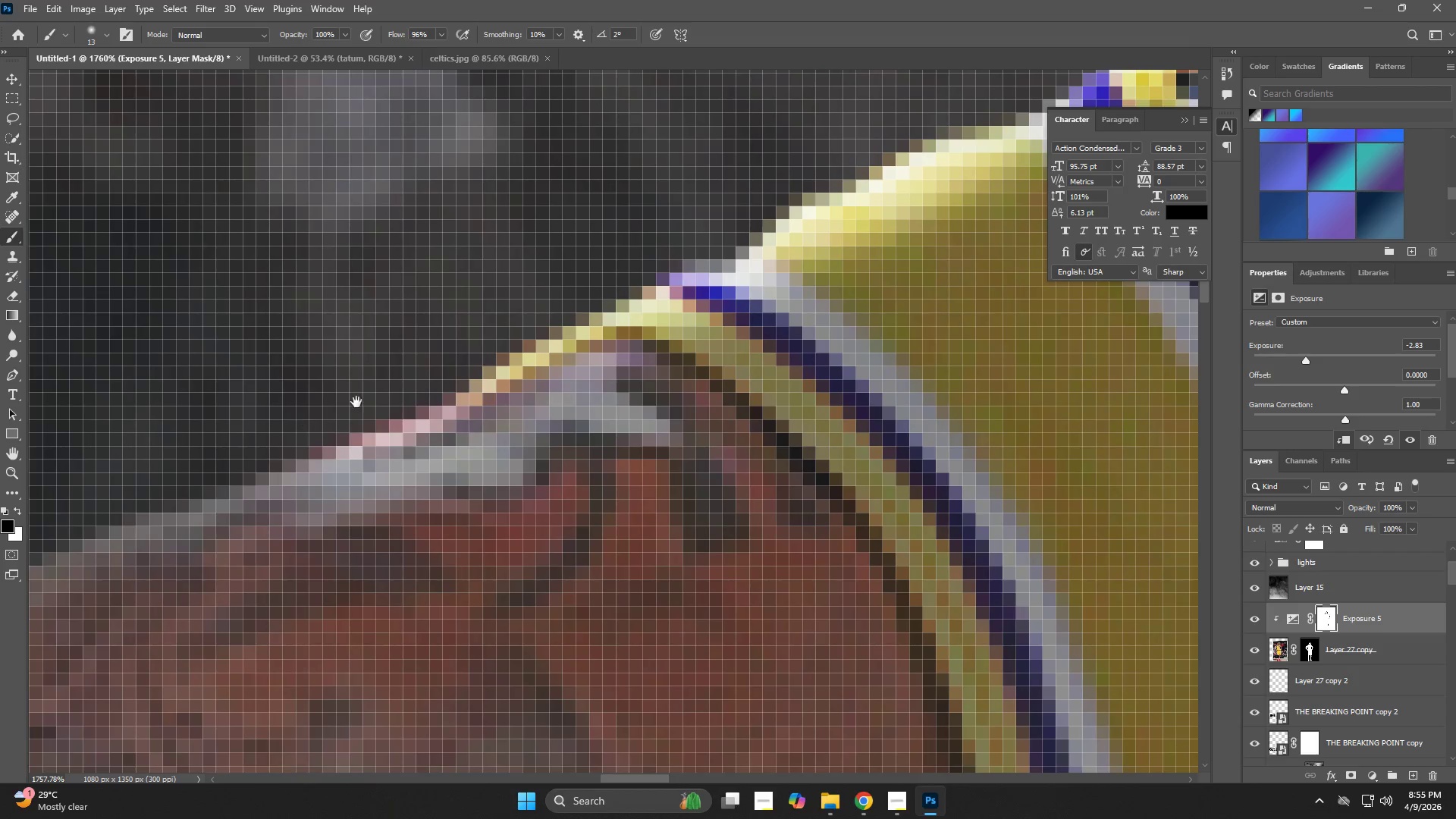 
hold_key(key=Space, duration=0.59)
 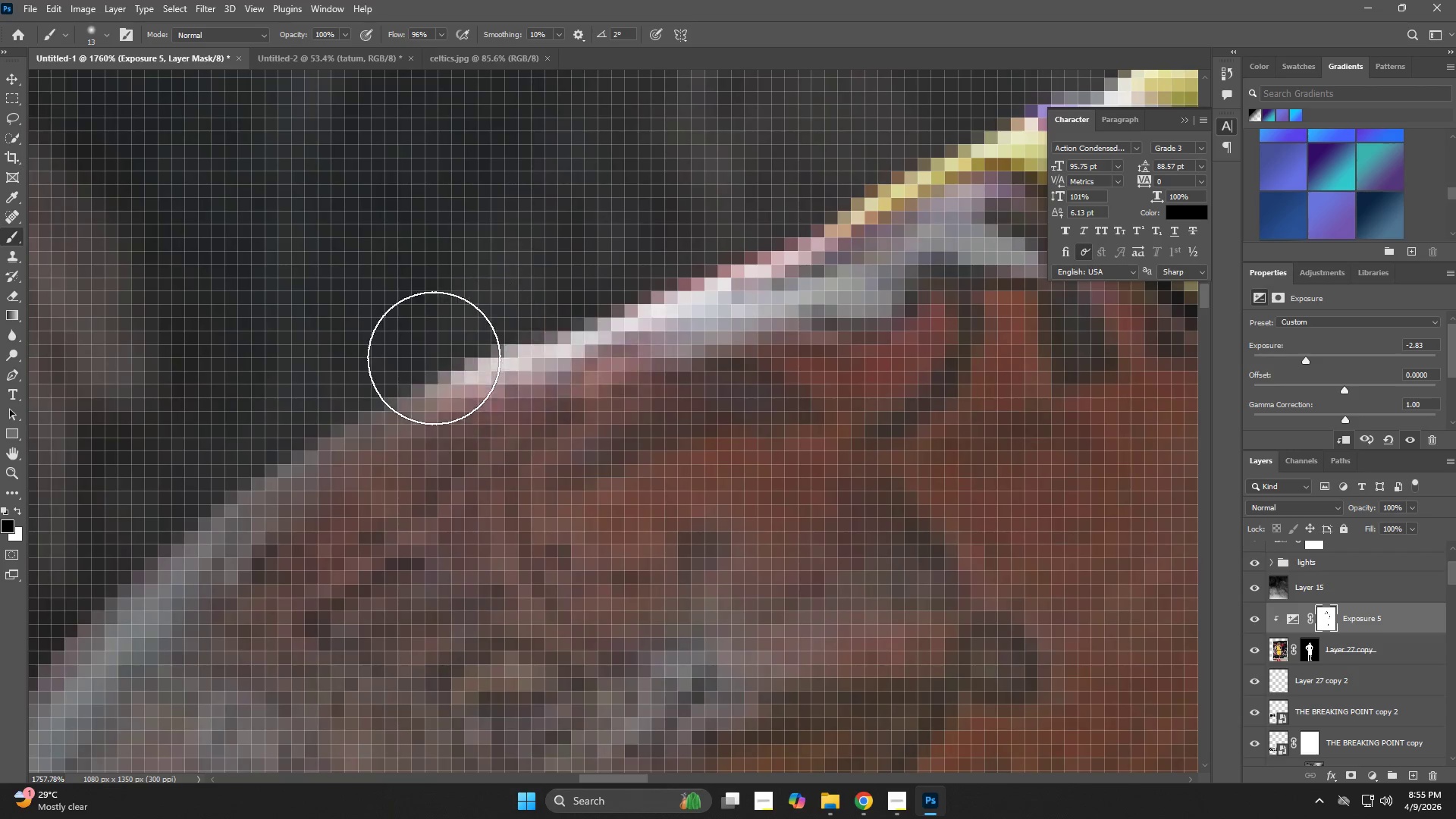 
left_click_drag(start_coordinate=[375, 398], to_coordinate=[743, 230])
 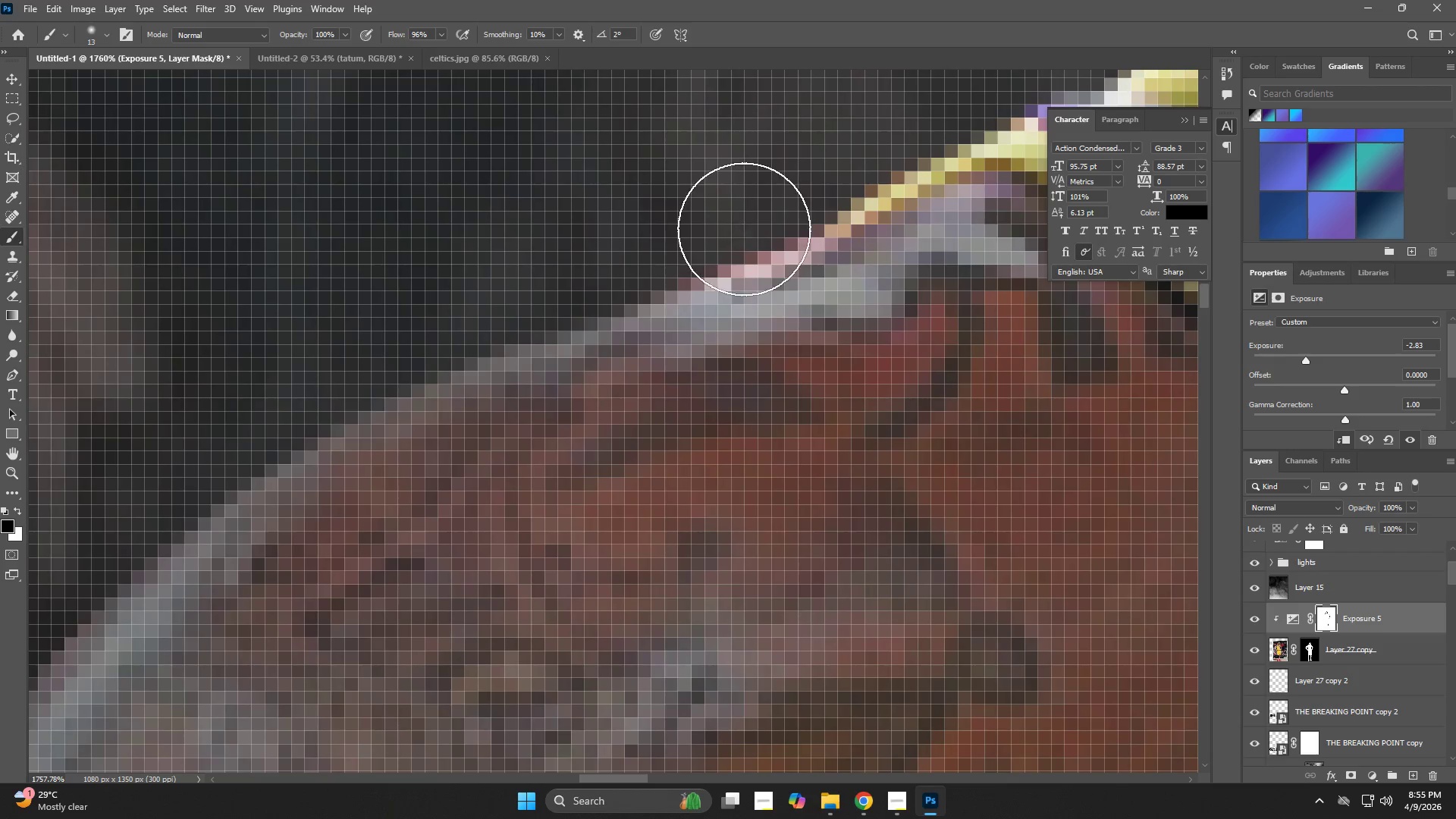 
left_click_drag(start_coordinate=[744, 229], to_coordinate=[434, 358])
 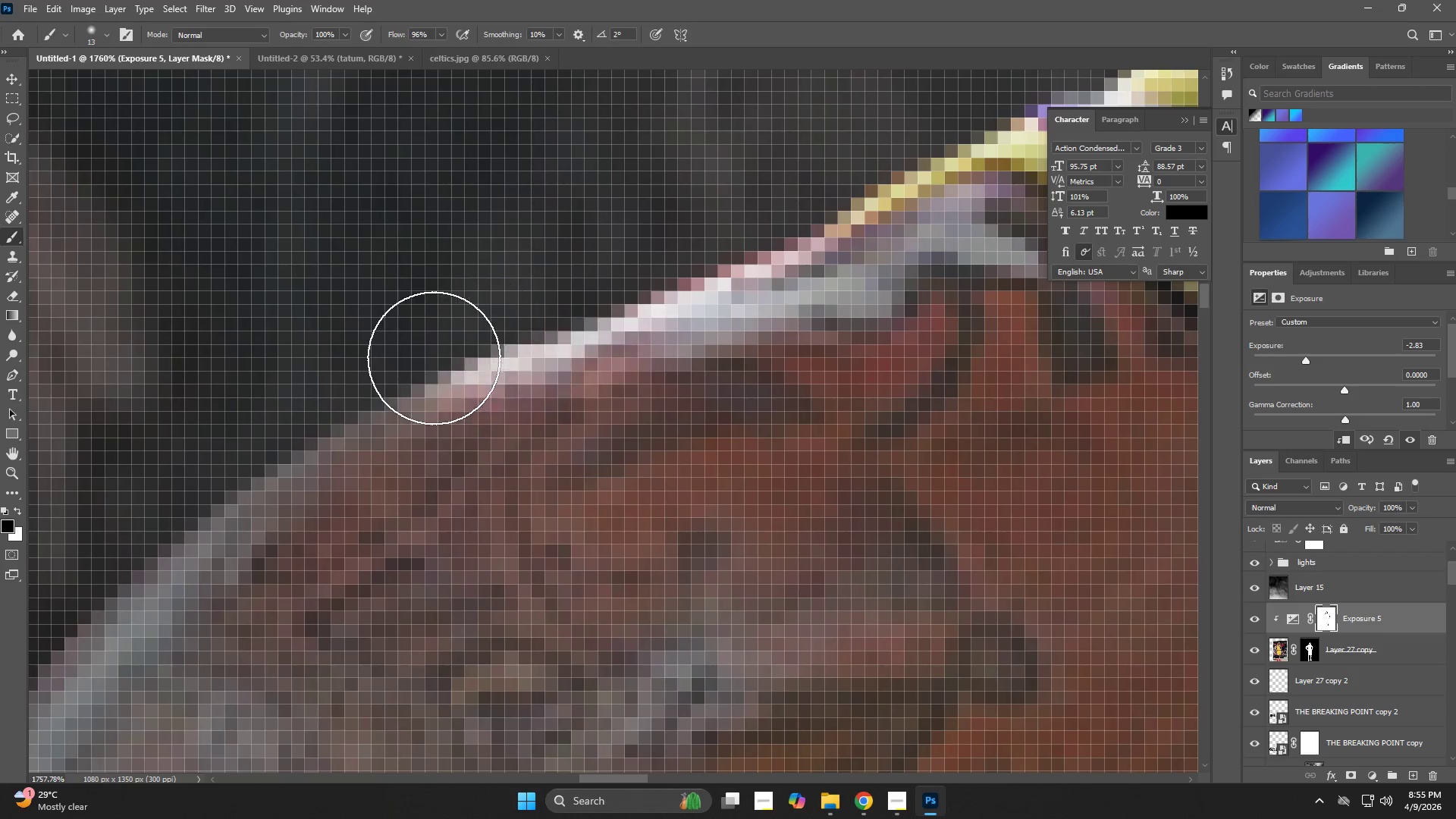 
hold_key(key=Space, duration=0.61)
 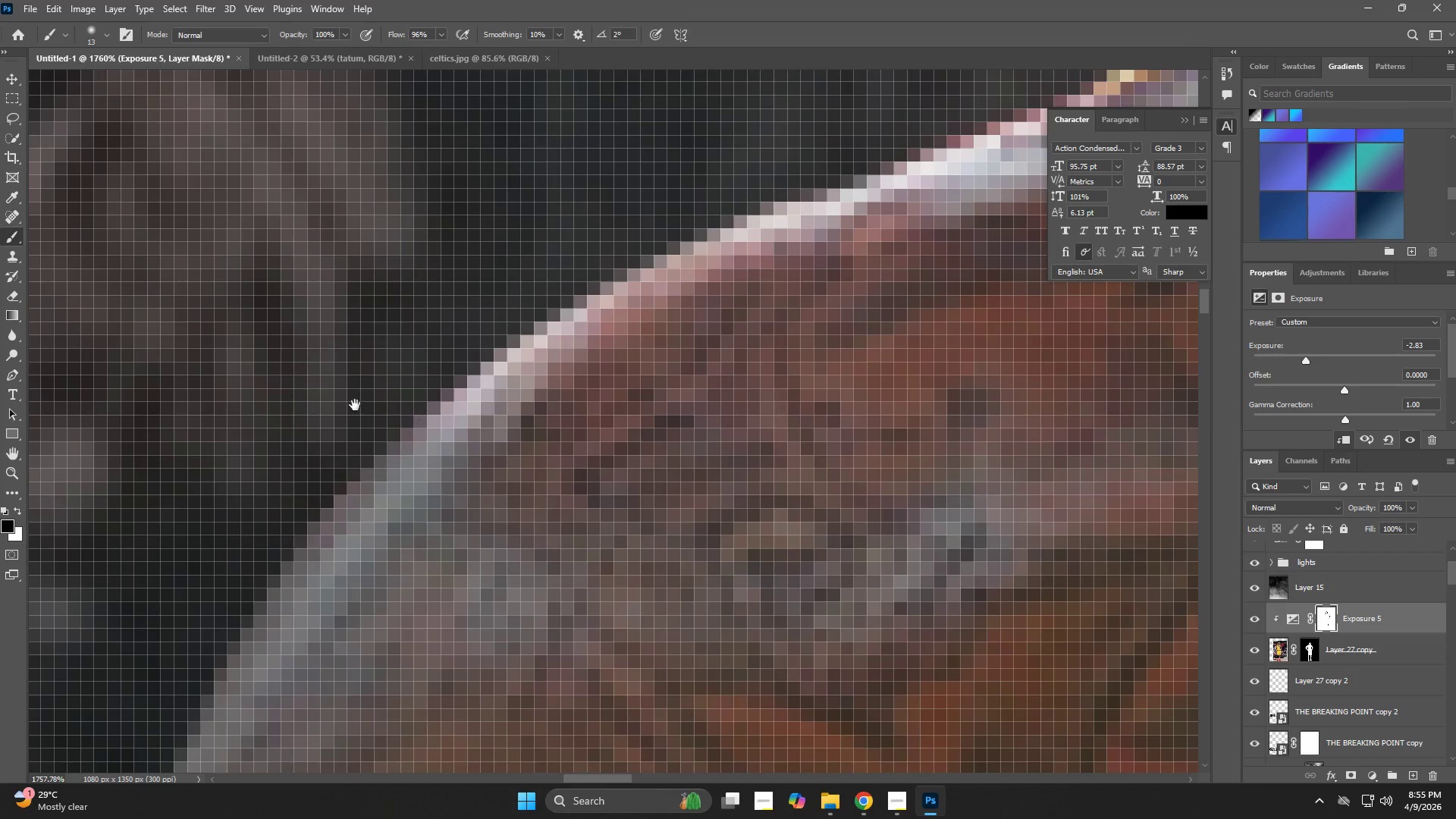 
left_click_drag(start_coordinate=[419, 365], to_coordinate=[688, 222])
 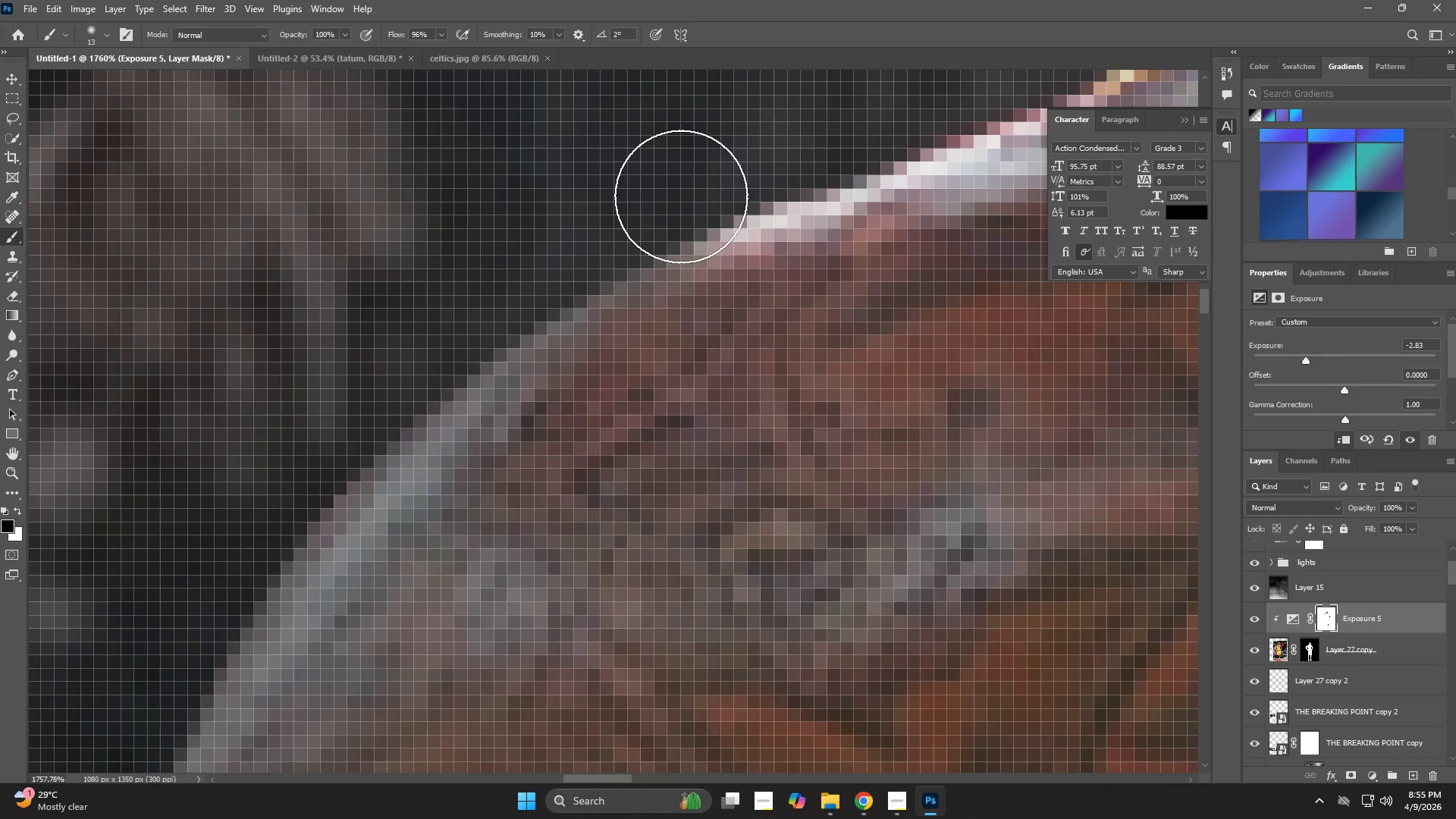 
left_click_drag(start_coordinate=[681, 196], to_coordinate=[355, 405])
 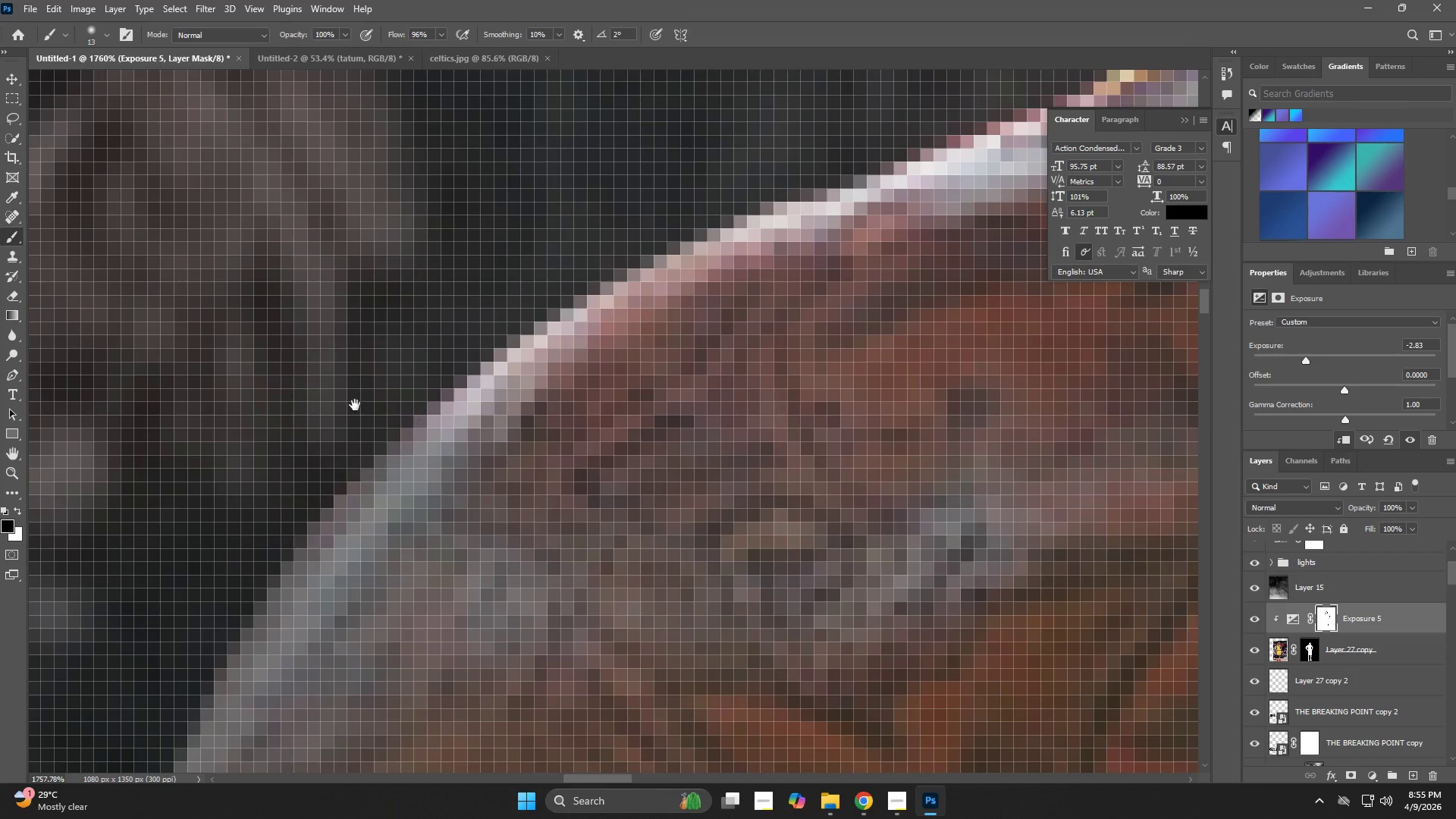 
hold_key(key=Space, duration=0.52)
 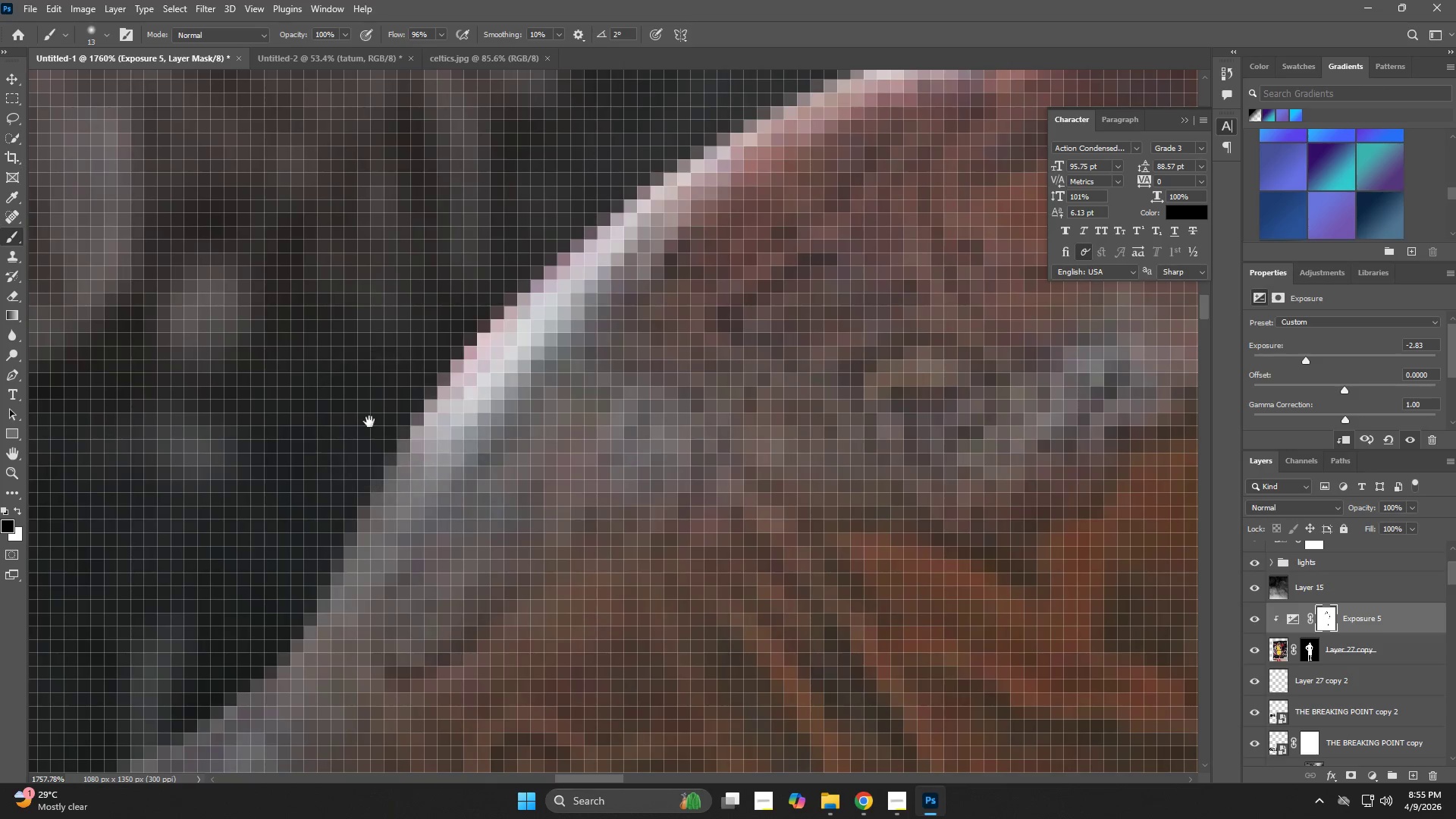 
left_click_drag(start_coordinate=[378, 379], to_coordinate=[521, 217])
 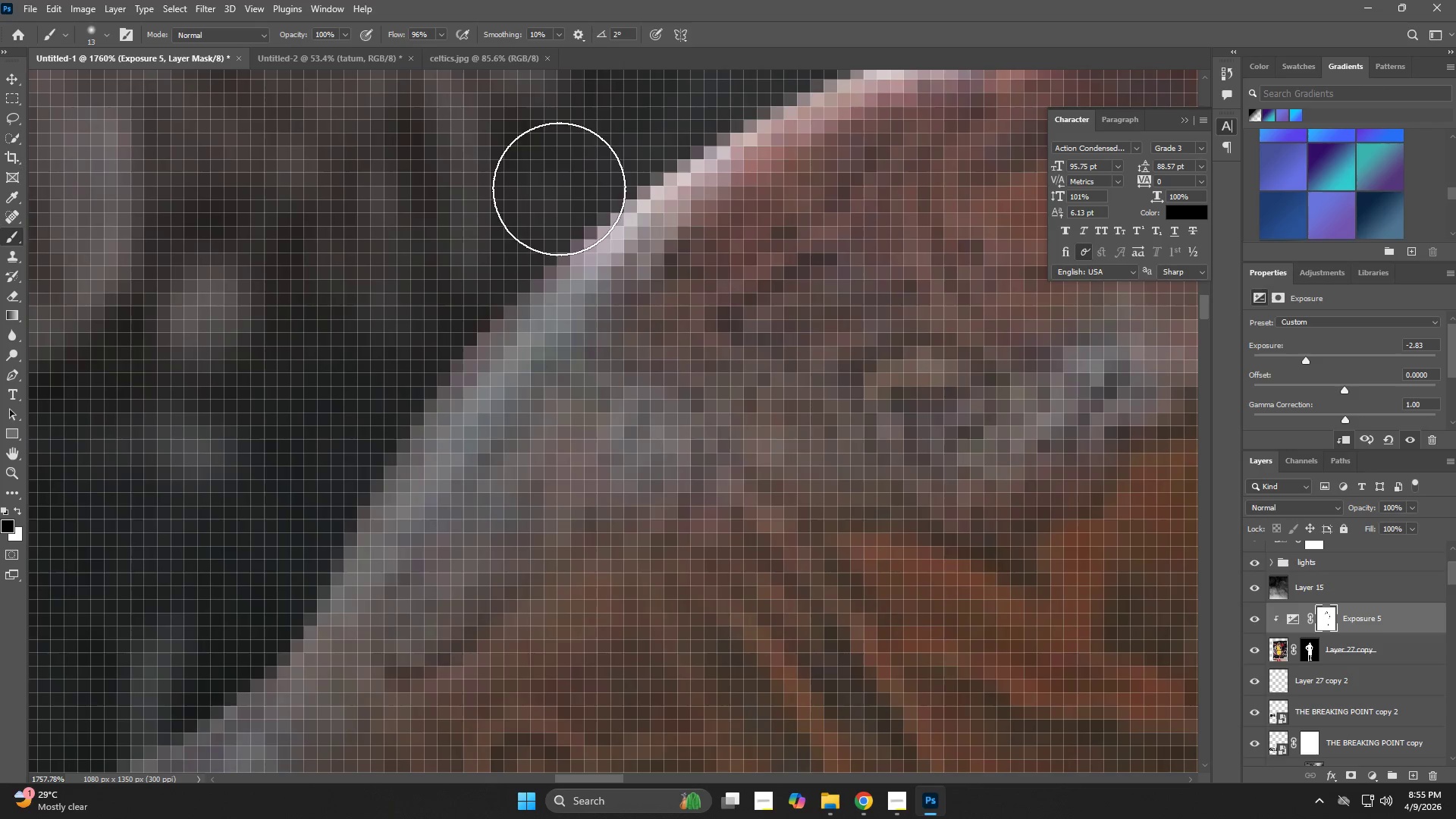 
left_click_drag(start_coordinate=[560, 188], to_coordinate=[373, 420])
 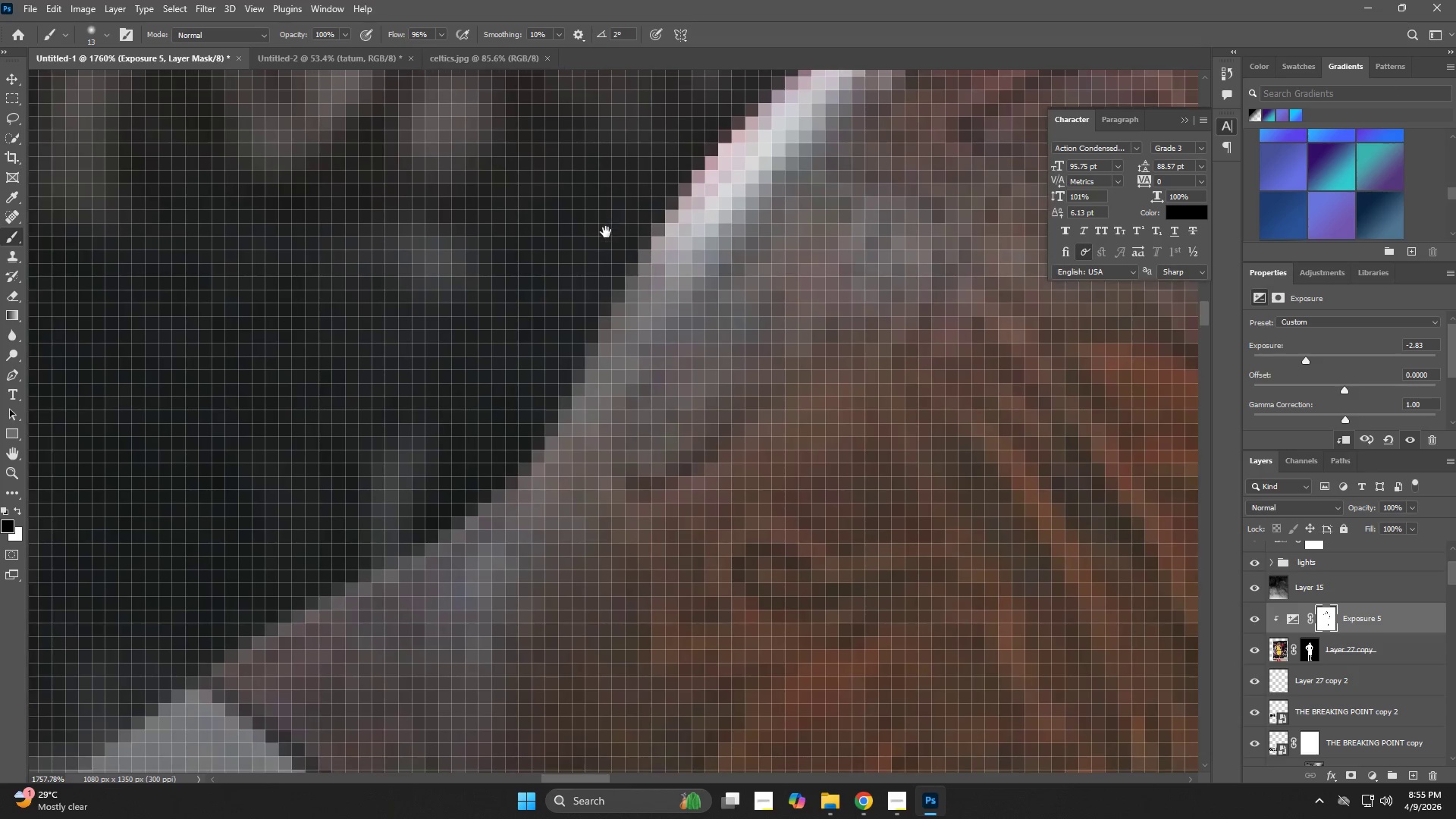 
hold_key(key=Space, duration=0.64)
 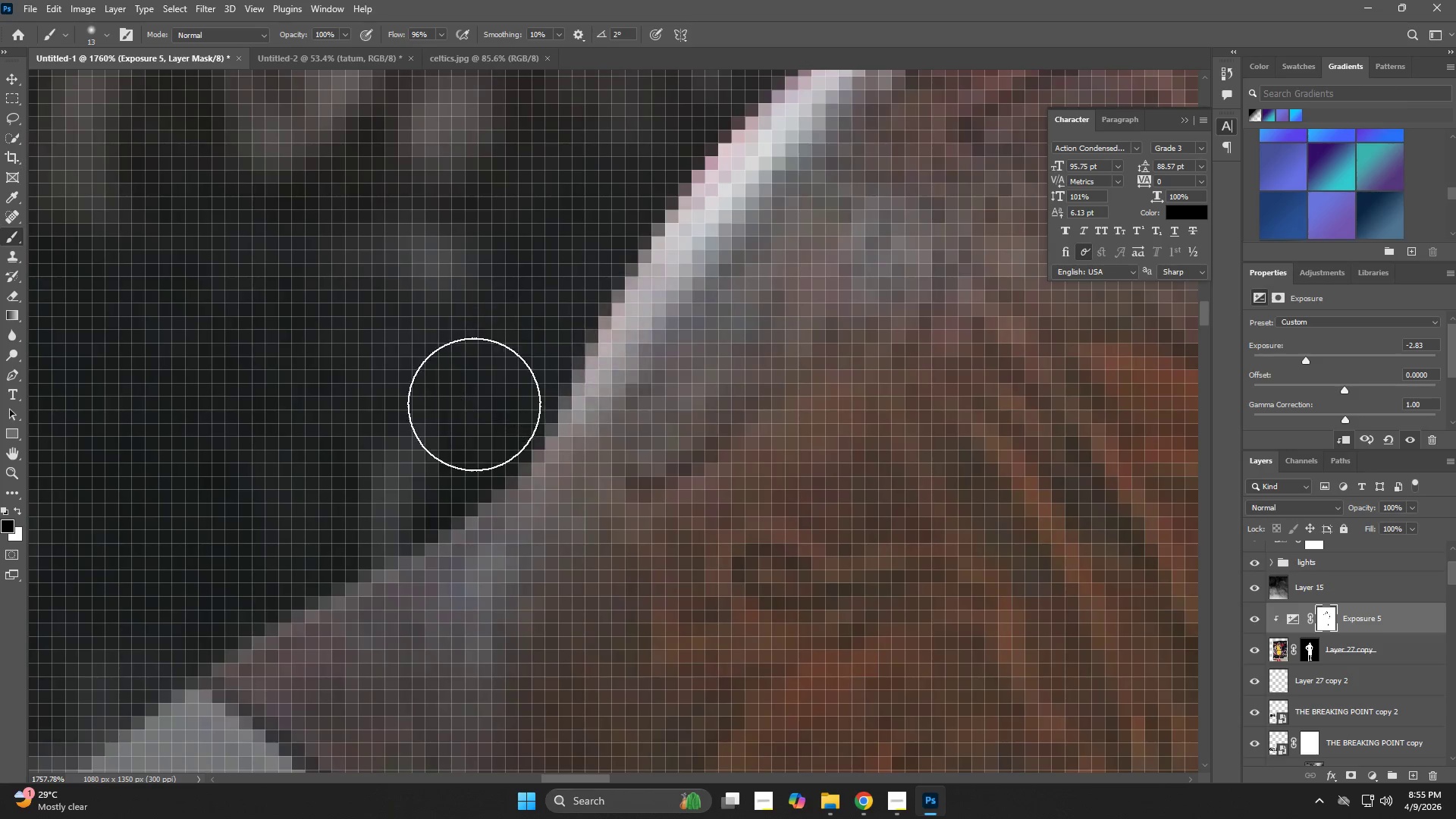 
left_click_drag(start_coordinate=[365, 422], to_coordinate=[606, 232])
 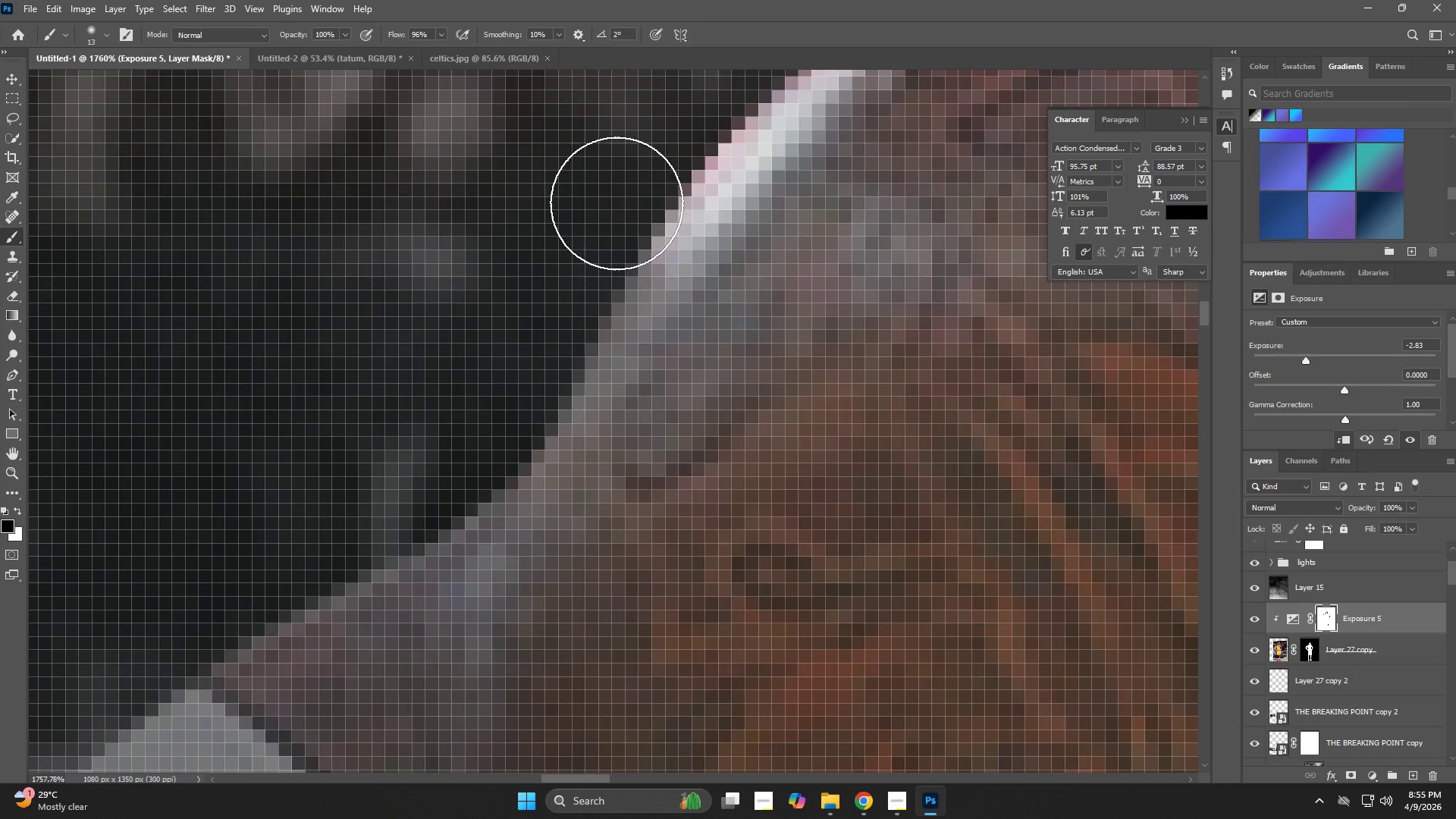 
left_click_drag(start_coordinate=[617, 203], to_coordinate=[441, 432])
 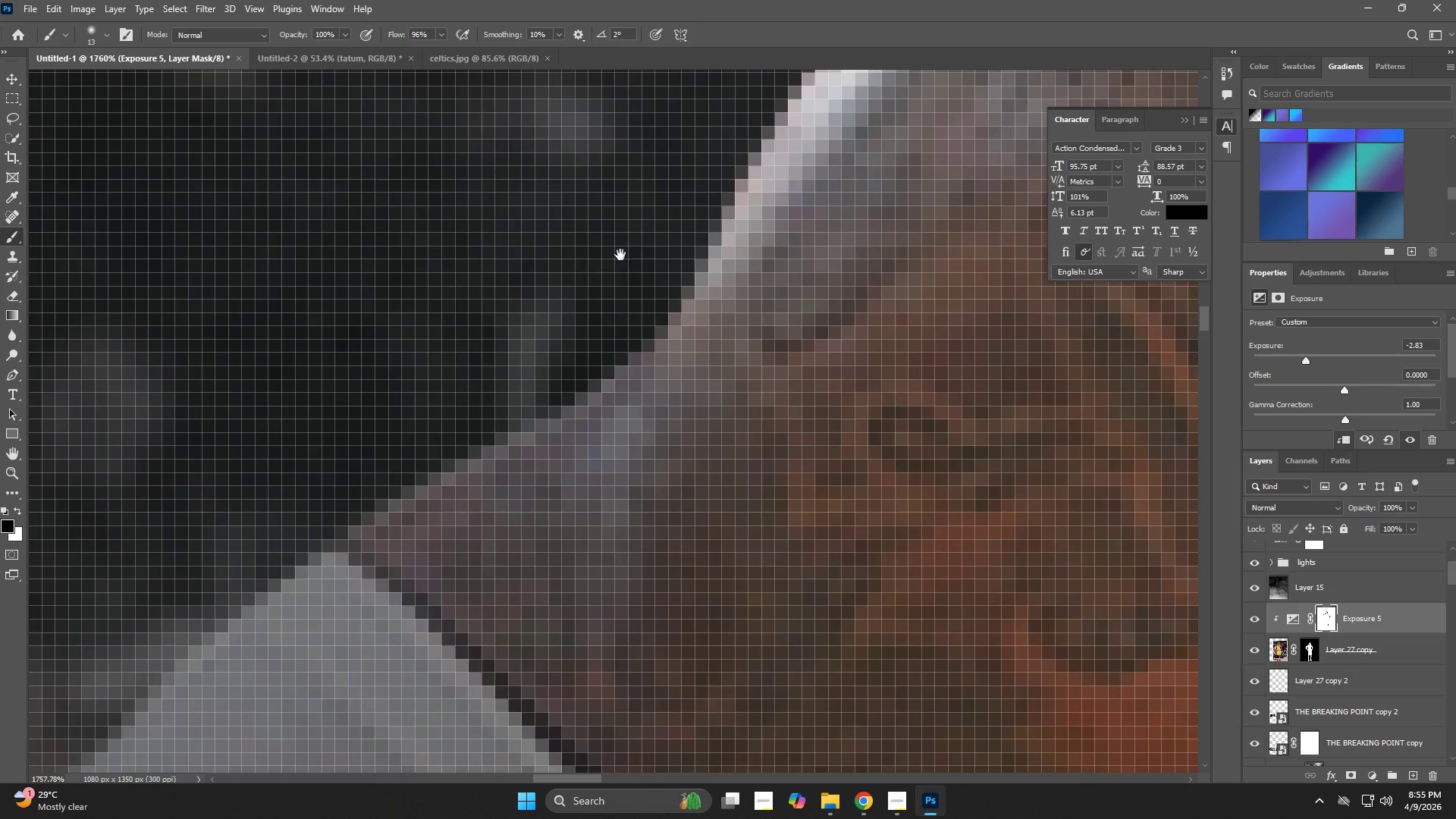 
hold_key(key=Space, duration=0.59)
 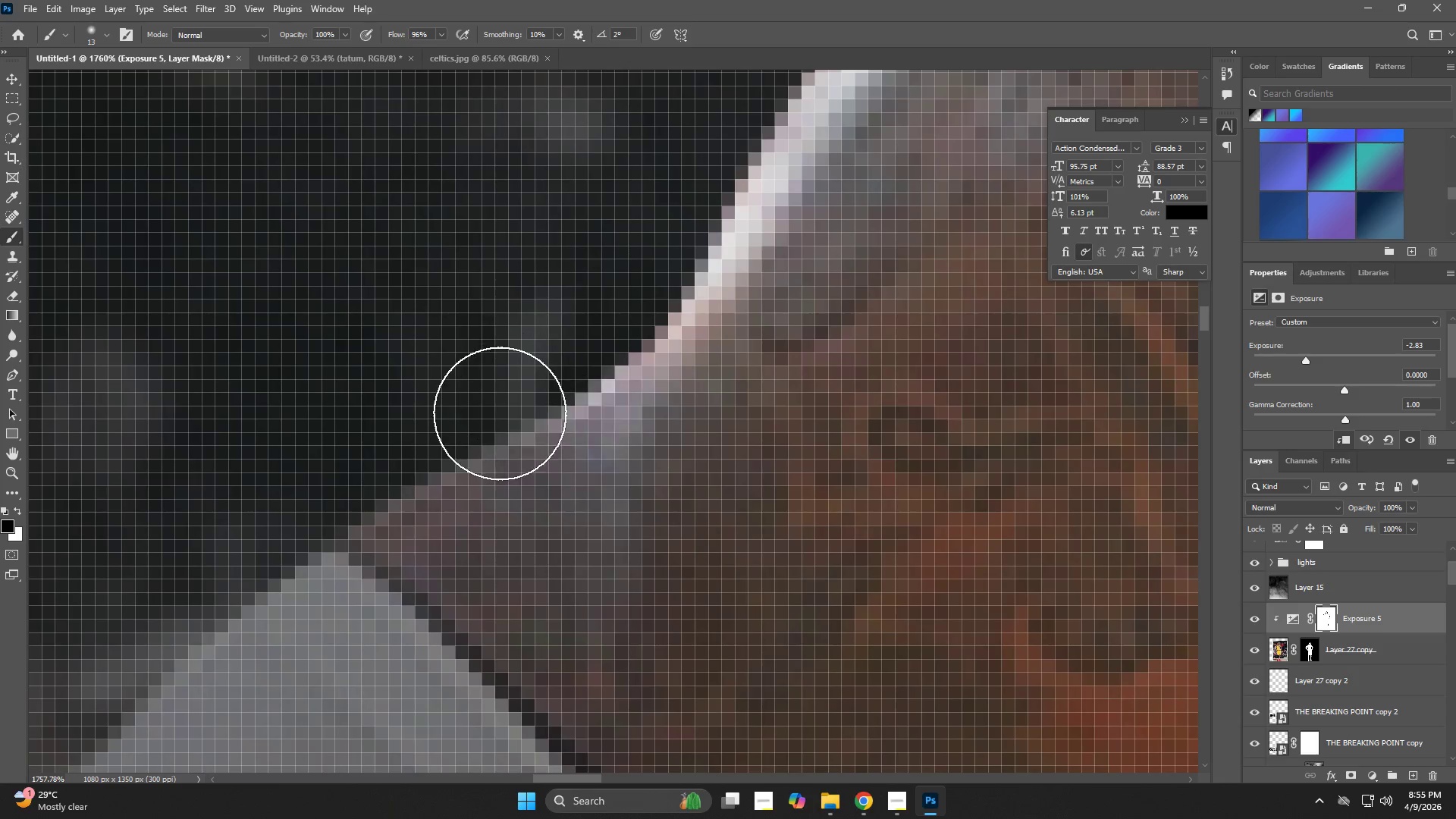 
left_click_drag(start_coordinate=[457, 411], to_coordinate=[594, 274])
 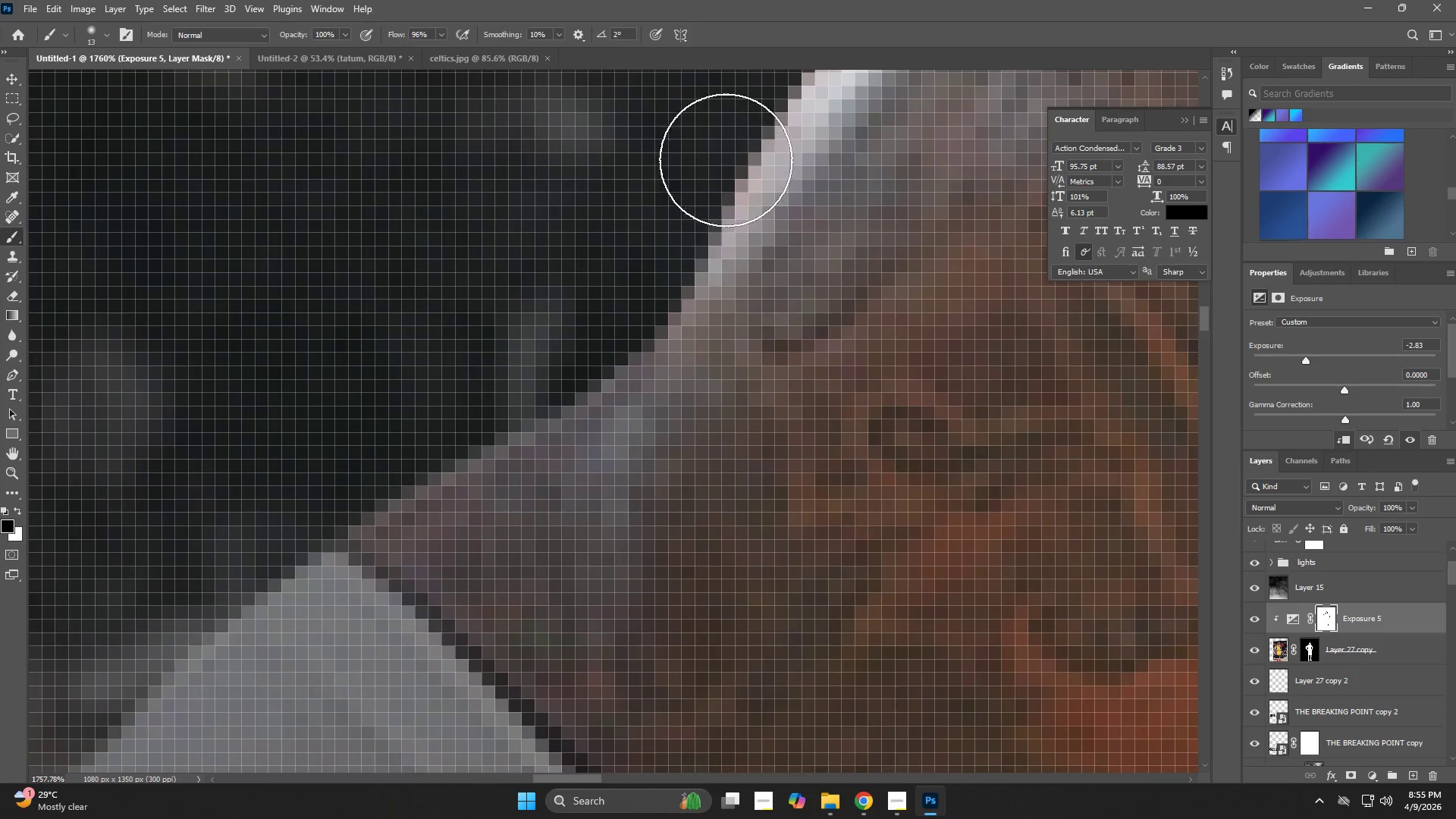 
left_click_drag(start_coordinate=[726, 160], to_coordinate=[497, 413])
 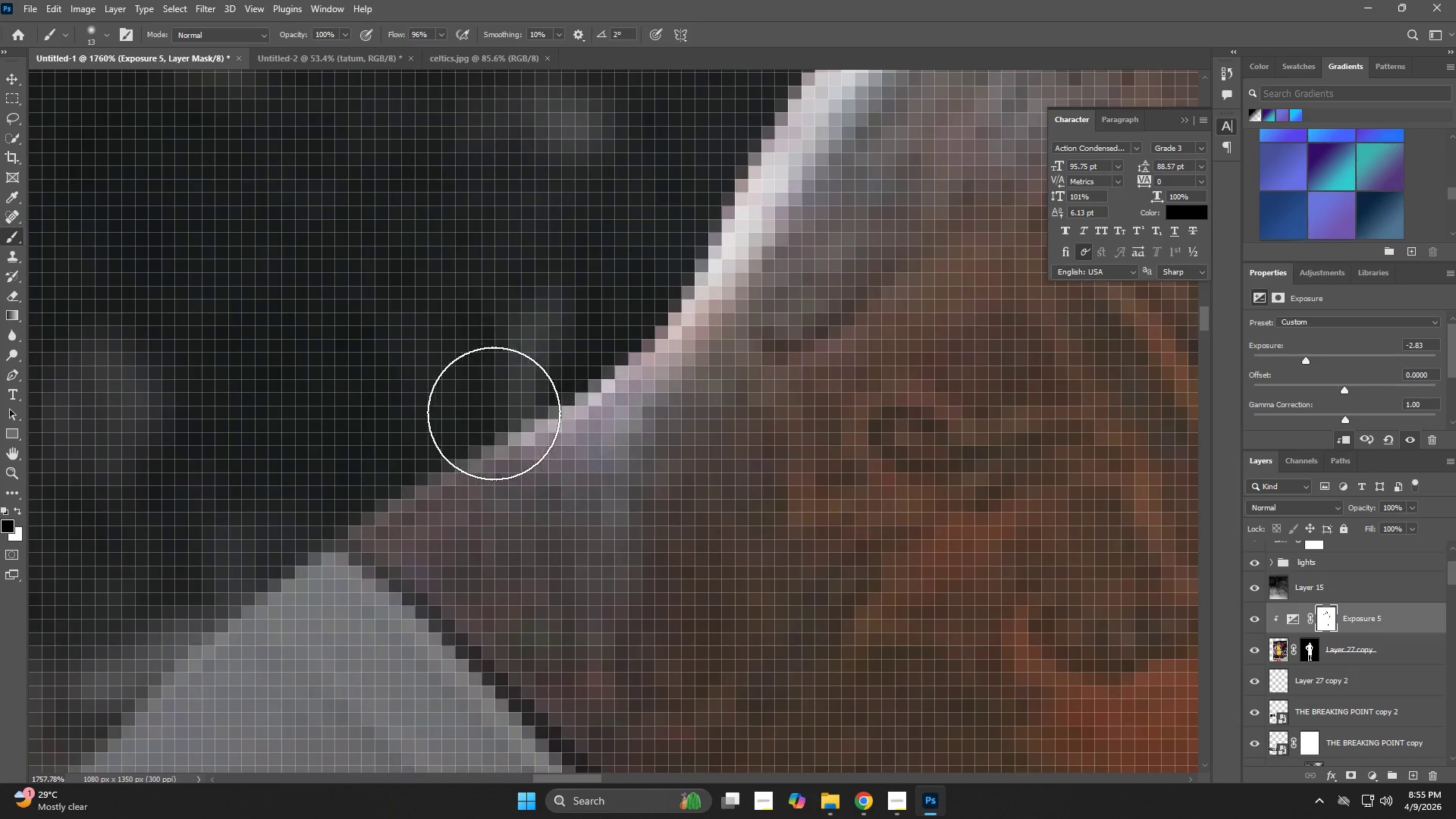 
hold_key(key=Space, duration=0.55)
 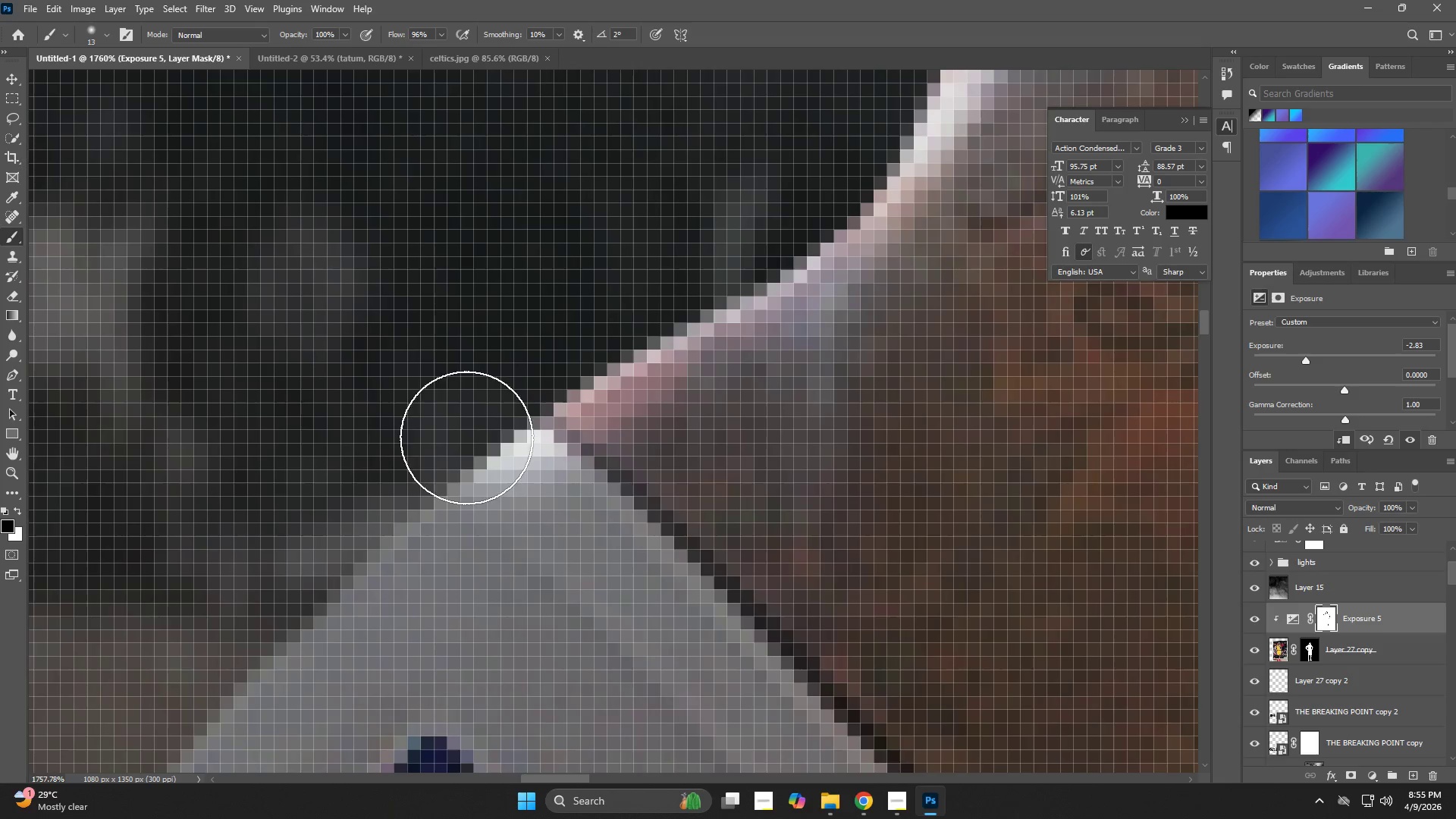 
left_click_drag(start_coordinate=[441, 407], to_coordinate=[646, 284])
 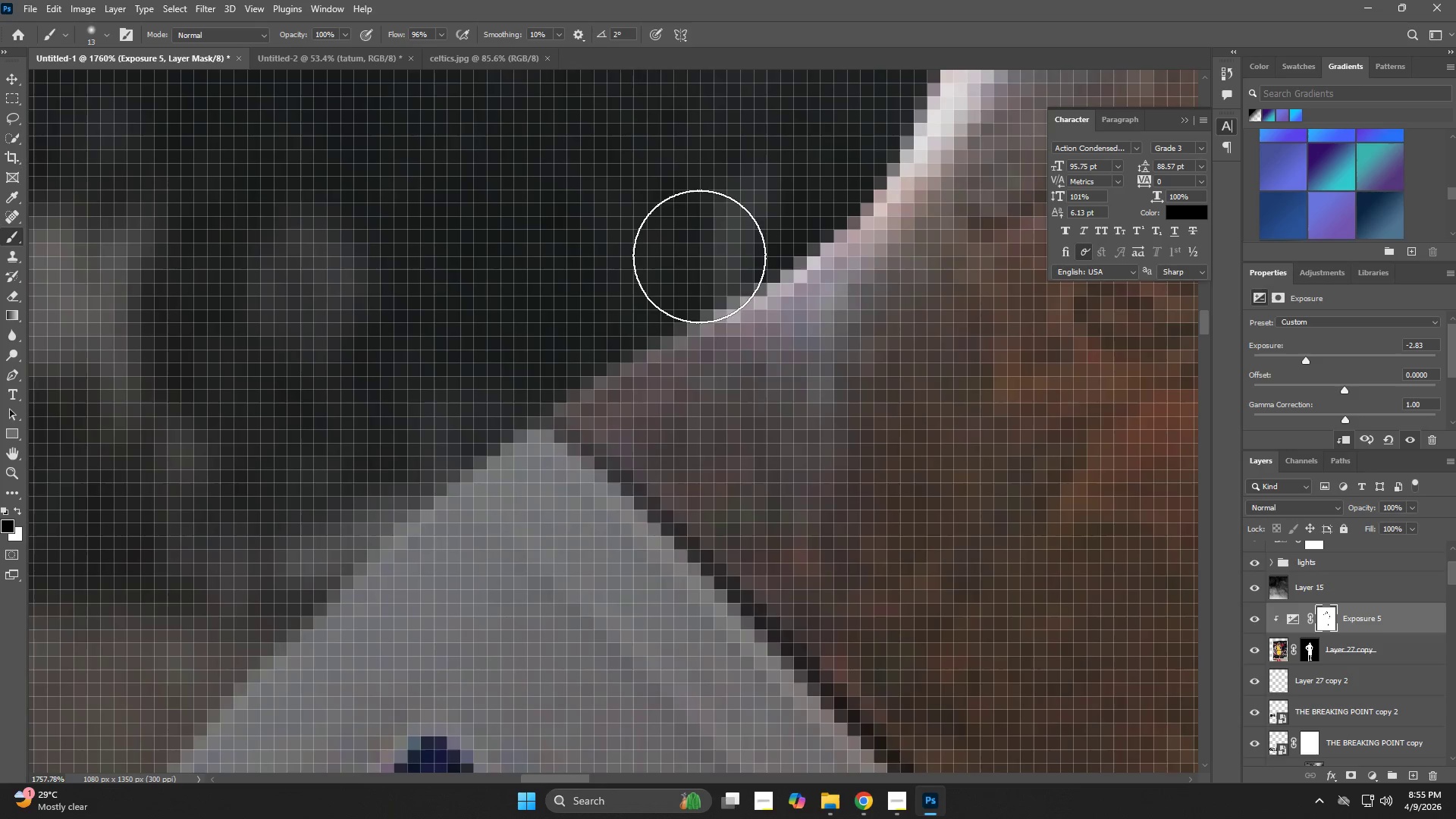 
left_click_drag(start_coordinate=[699, 256], to_coordinate=[466, 438])
 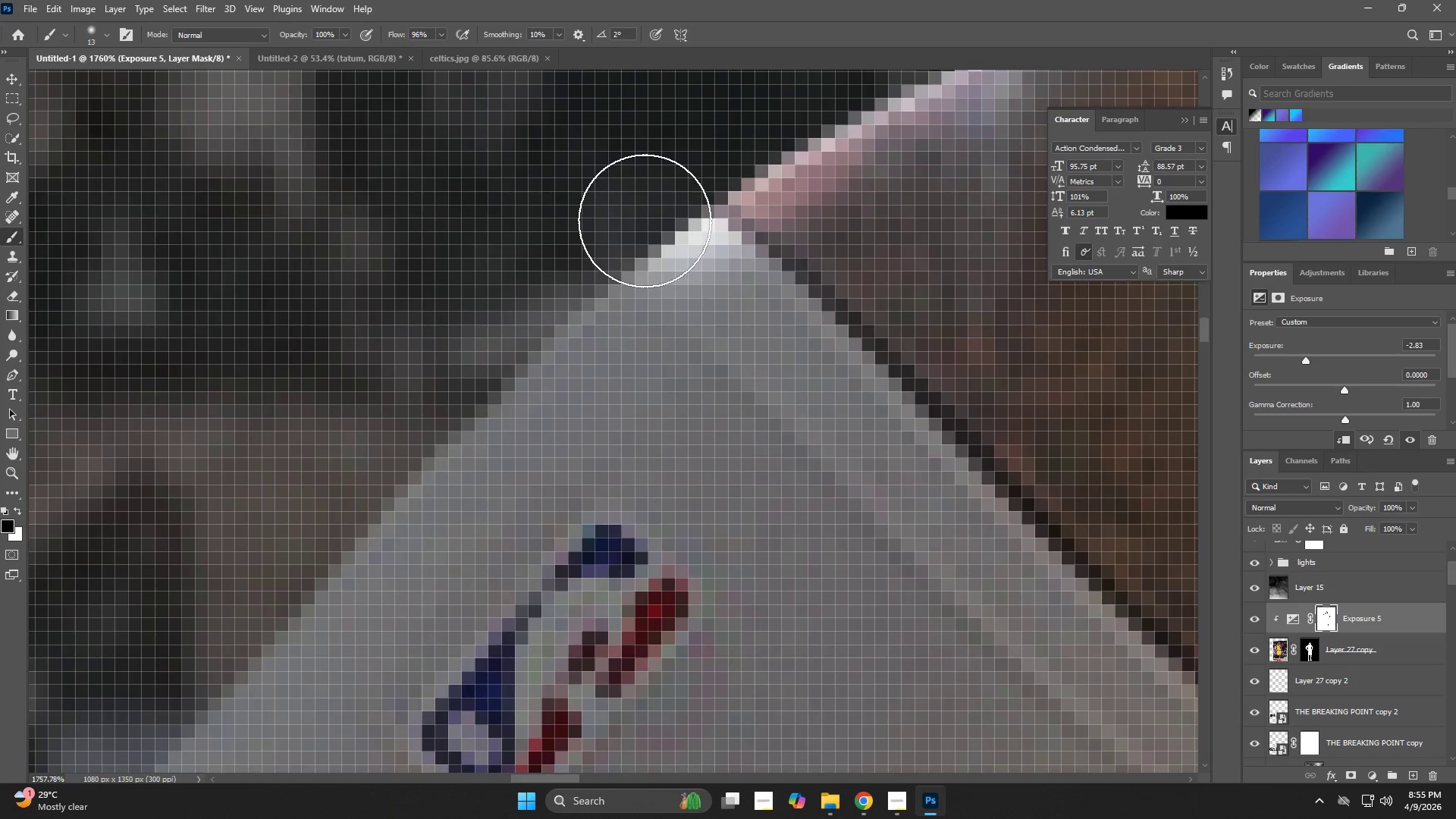 
hold_key(key=Space, duration=0.5)
 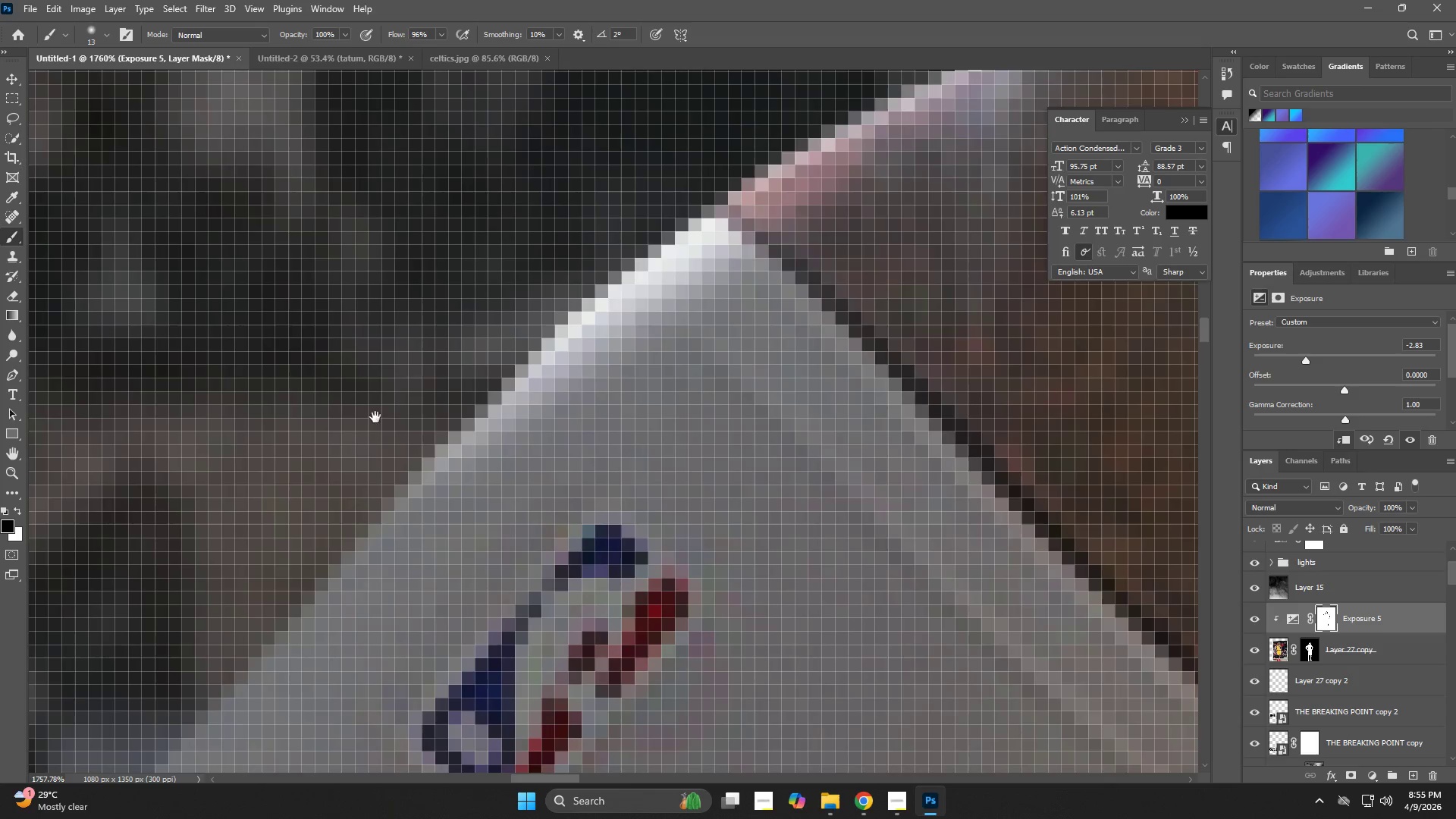 
left_click_drag(start_coordinate=[470, 433], to_coordinate=[645, 221])
 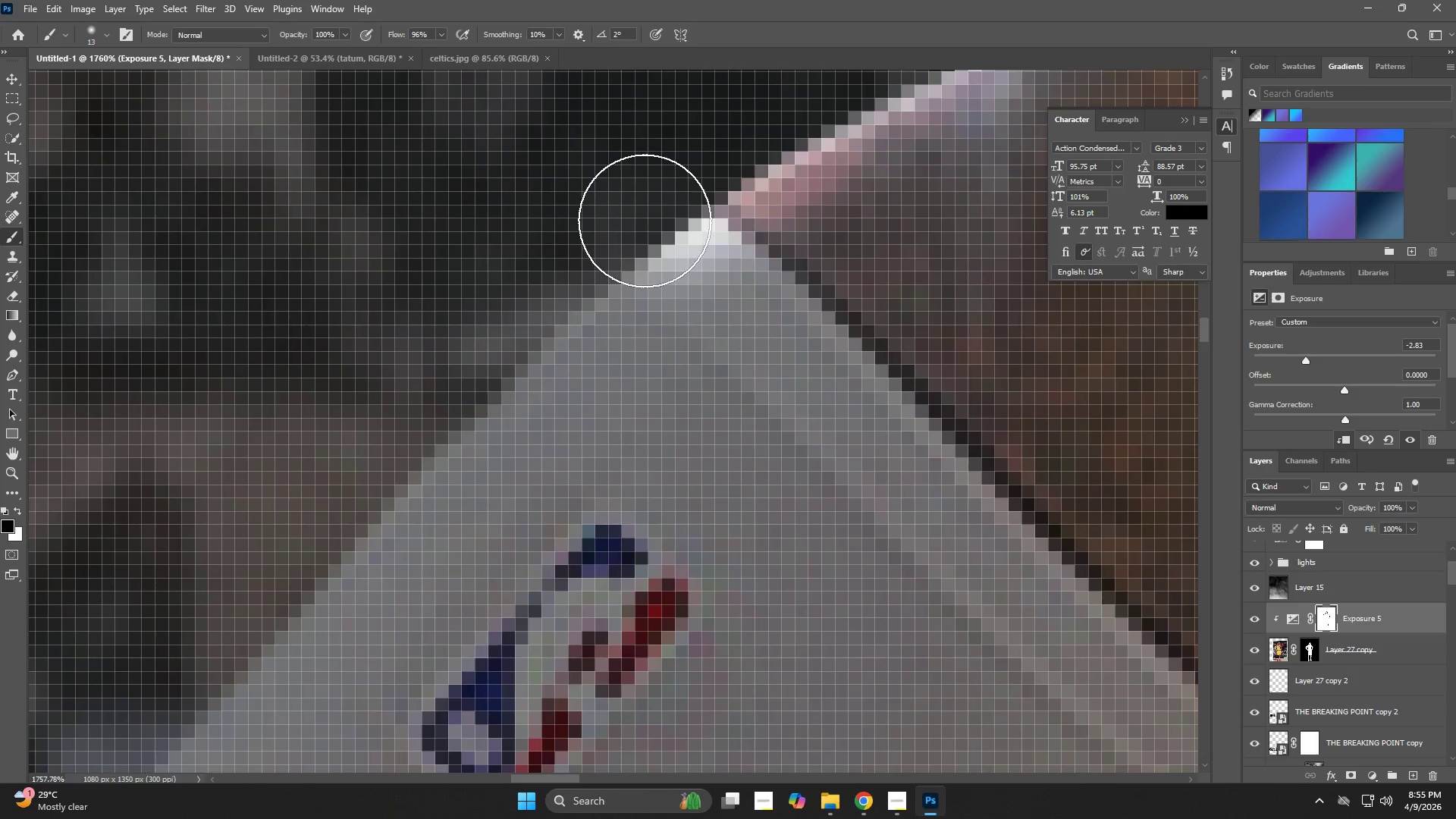 
left_click_drag(start_coordinate=[645, 220], to_coordinate=[372, 417])
 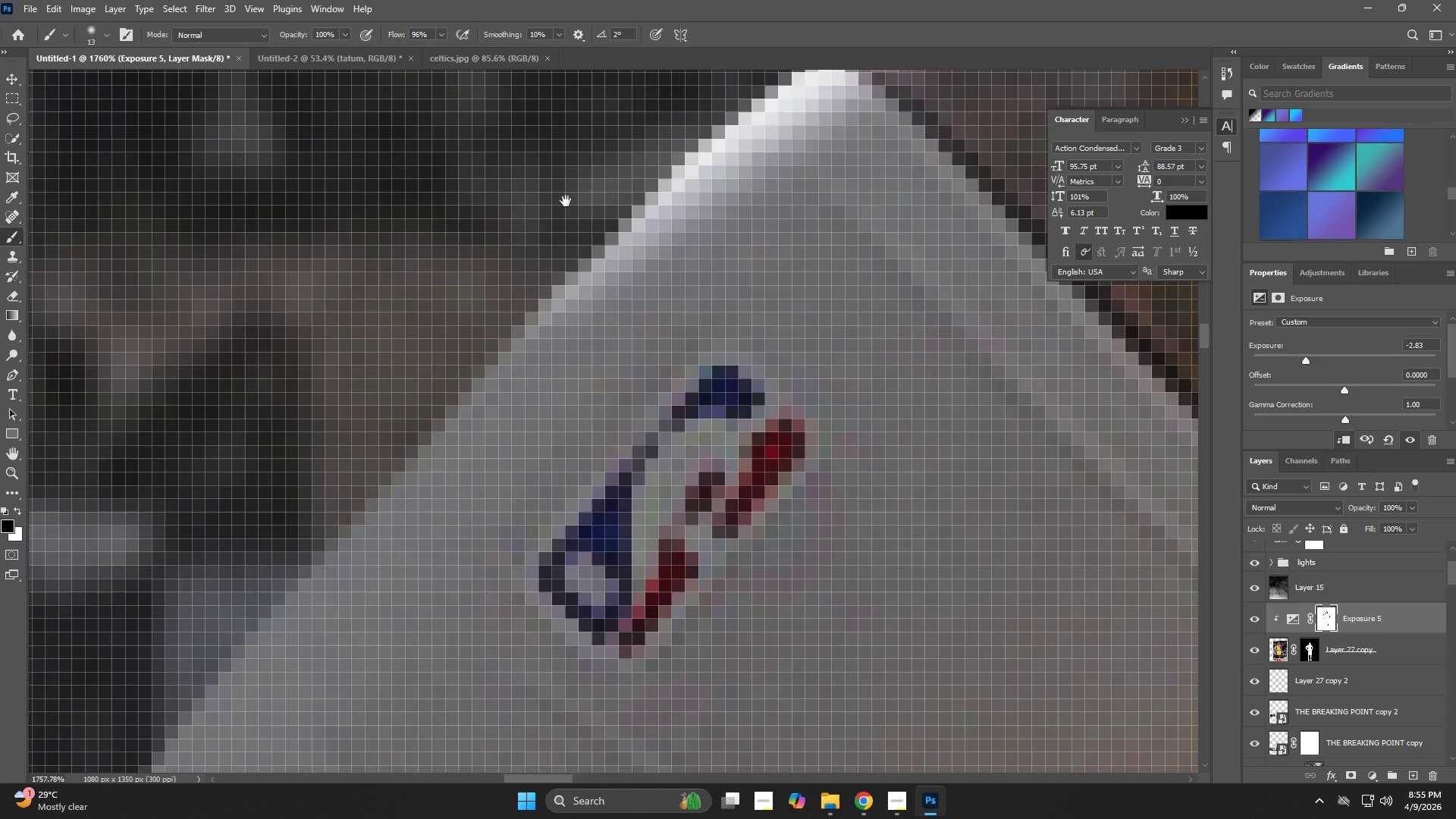 
hold_key(key=Space, duration=0.58)
 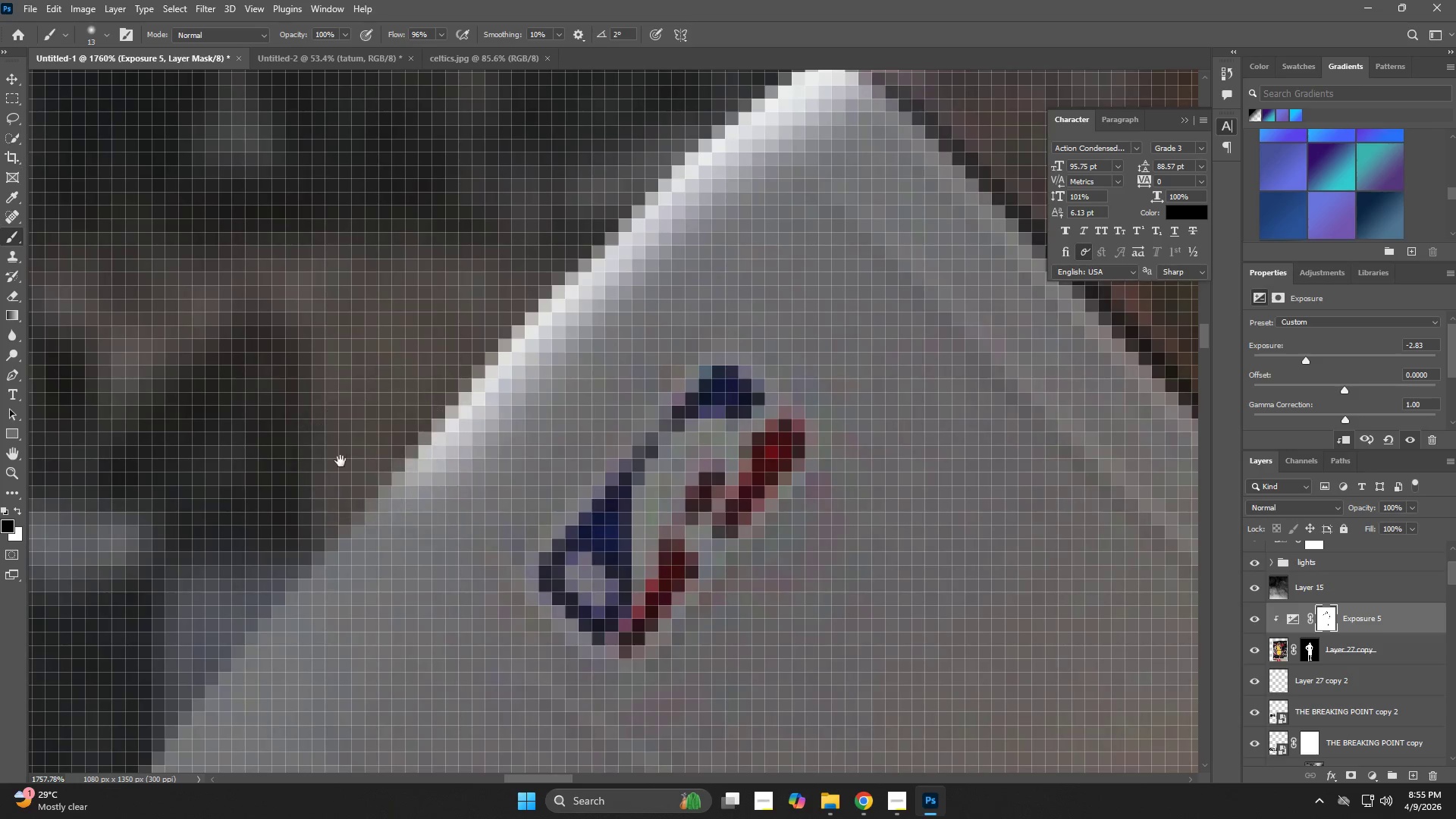 
left_click_drag(start_coordinate=[404, 376], to_coordinate=[521, 217])
 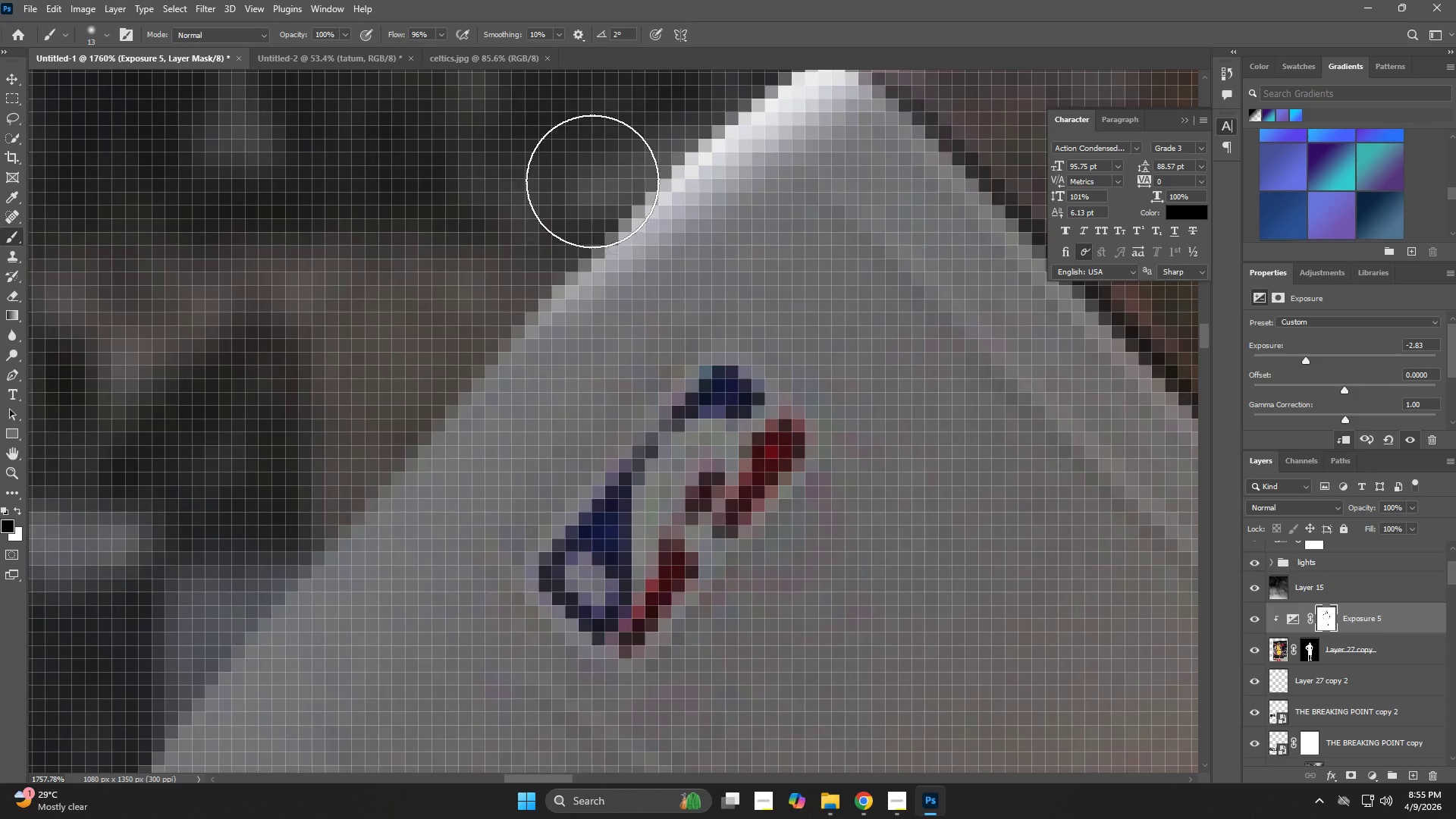 
left_click_drag(start_coordinate=[592, 181], to_coordinate=[362, 454])
 